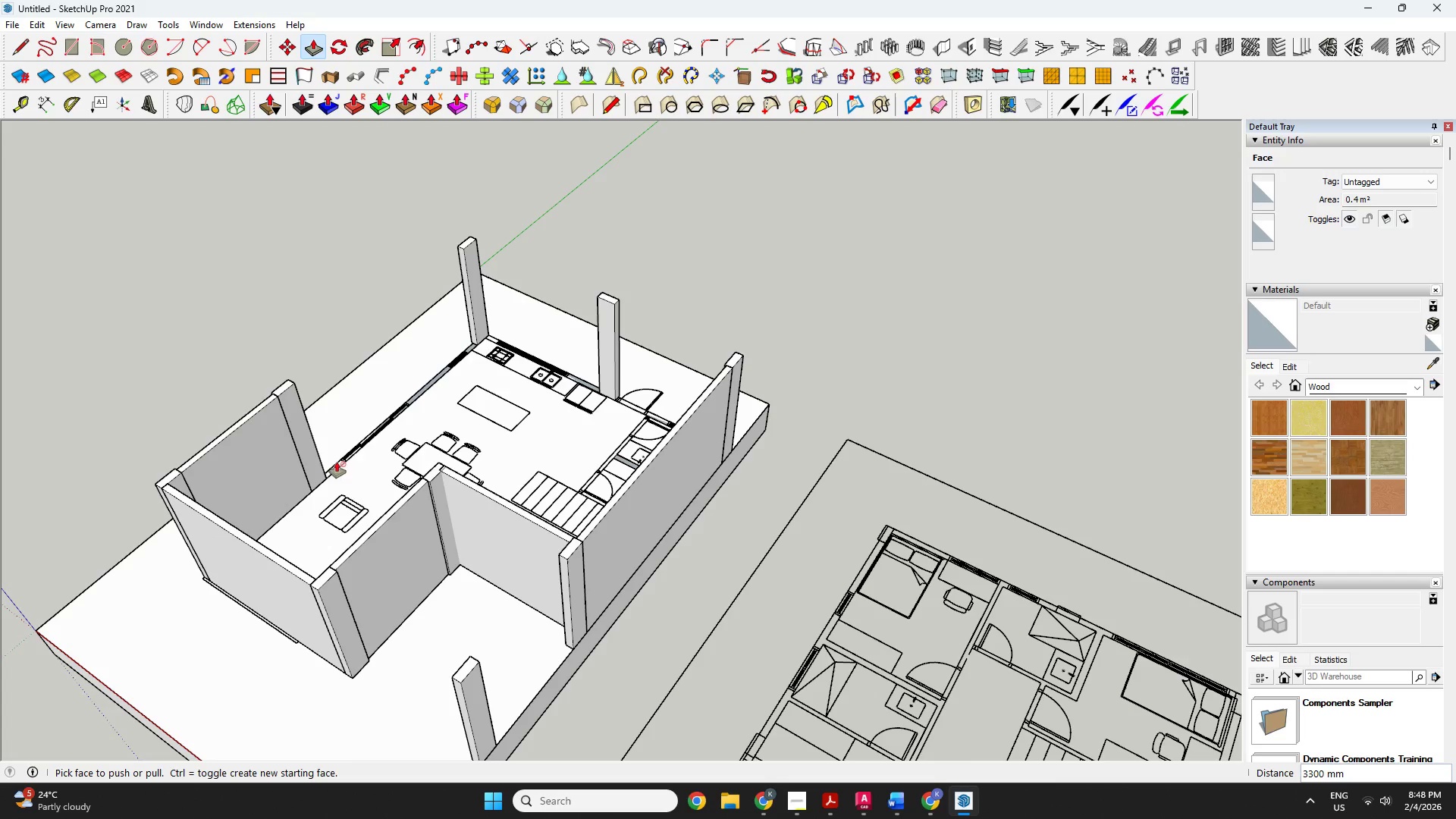 
left_click([341, 464])
 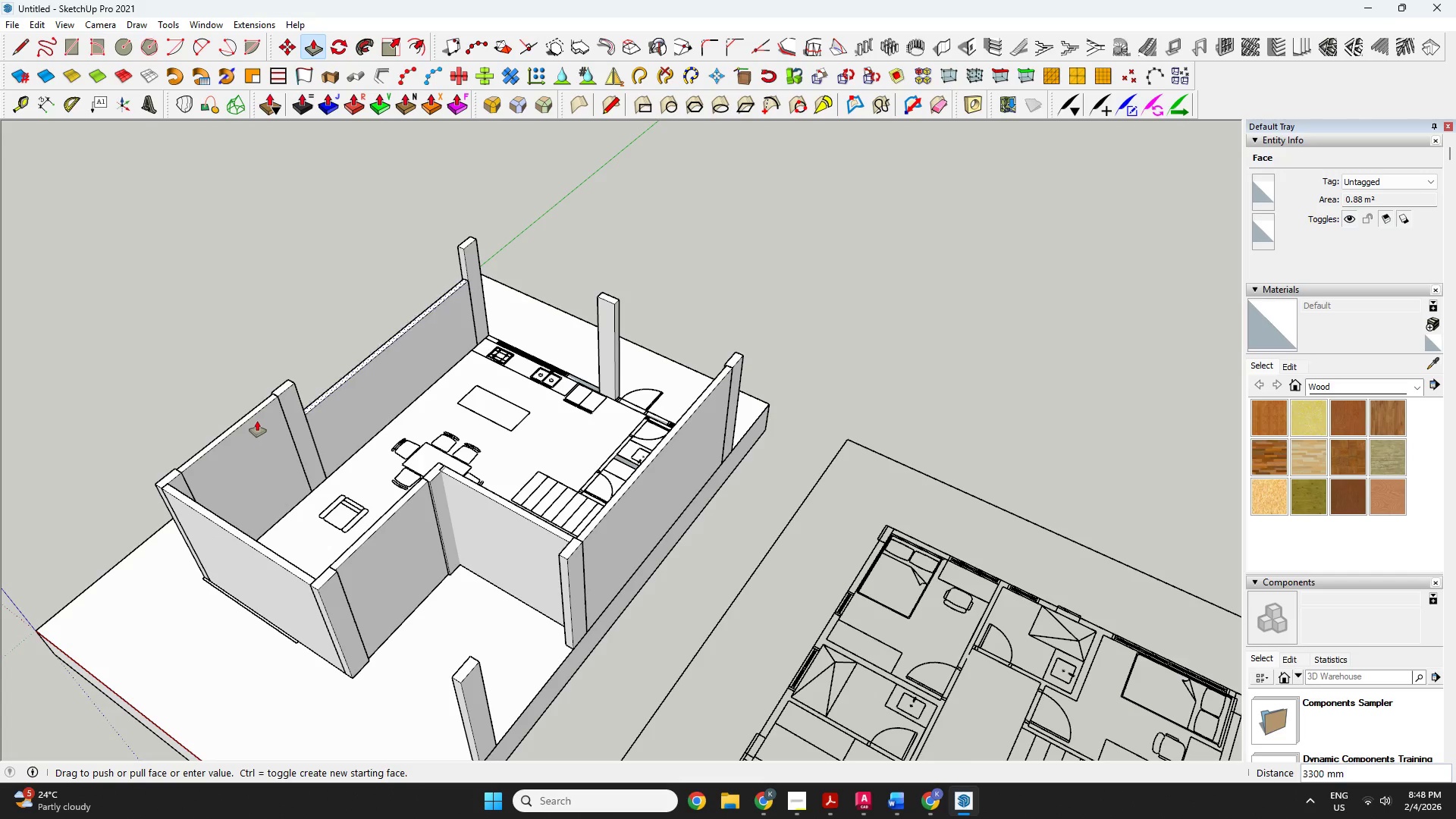 
left_click([253, 416])
 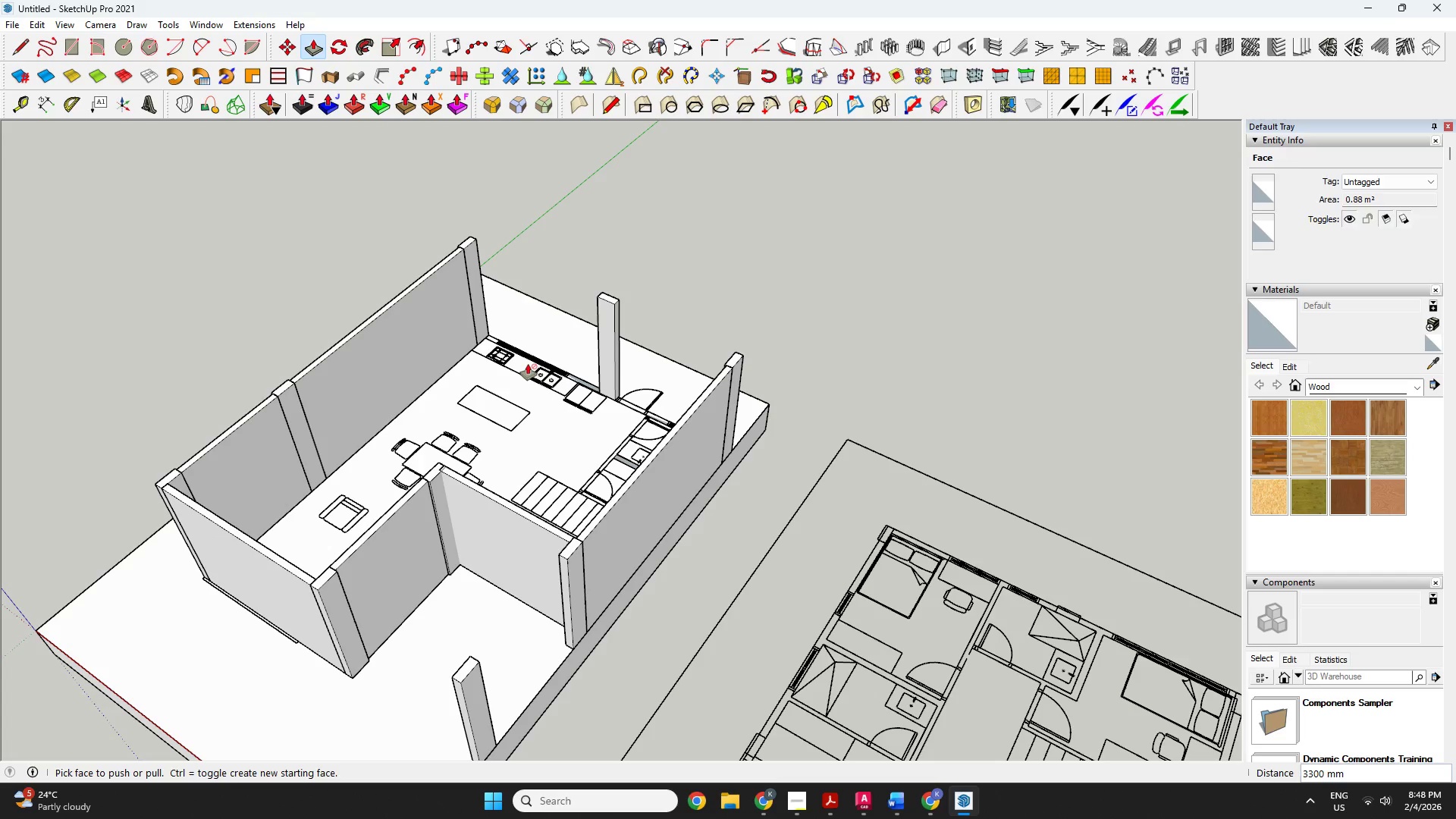 
left_click([533, 360])
 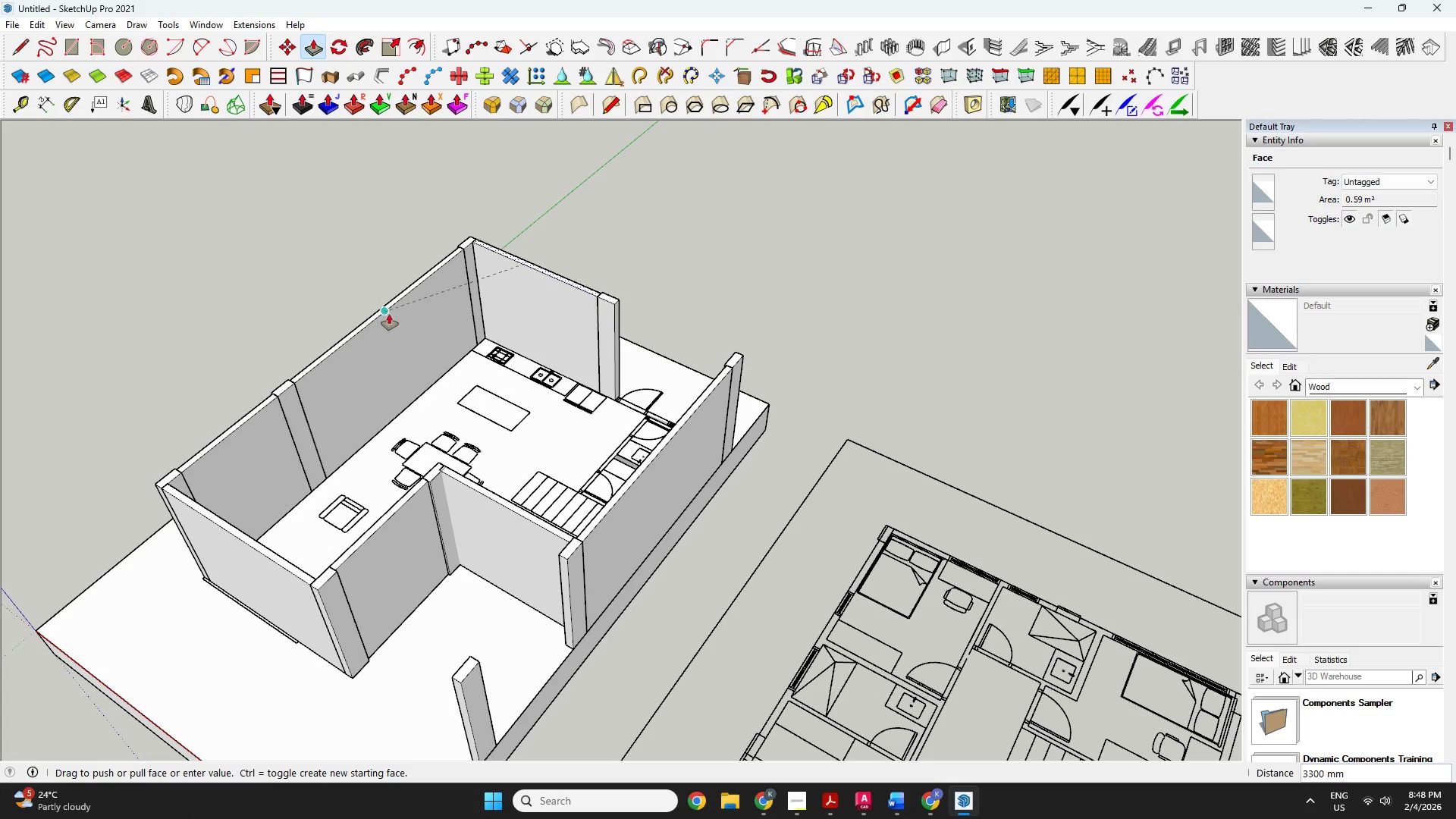 
left_click([386, 311])
 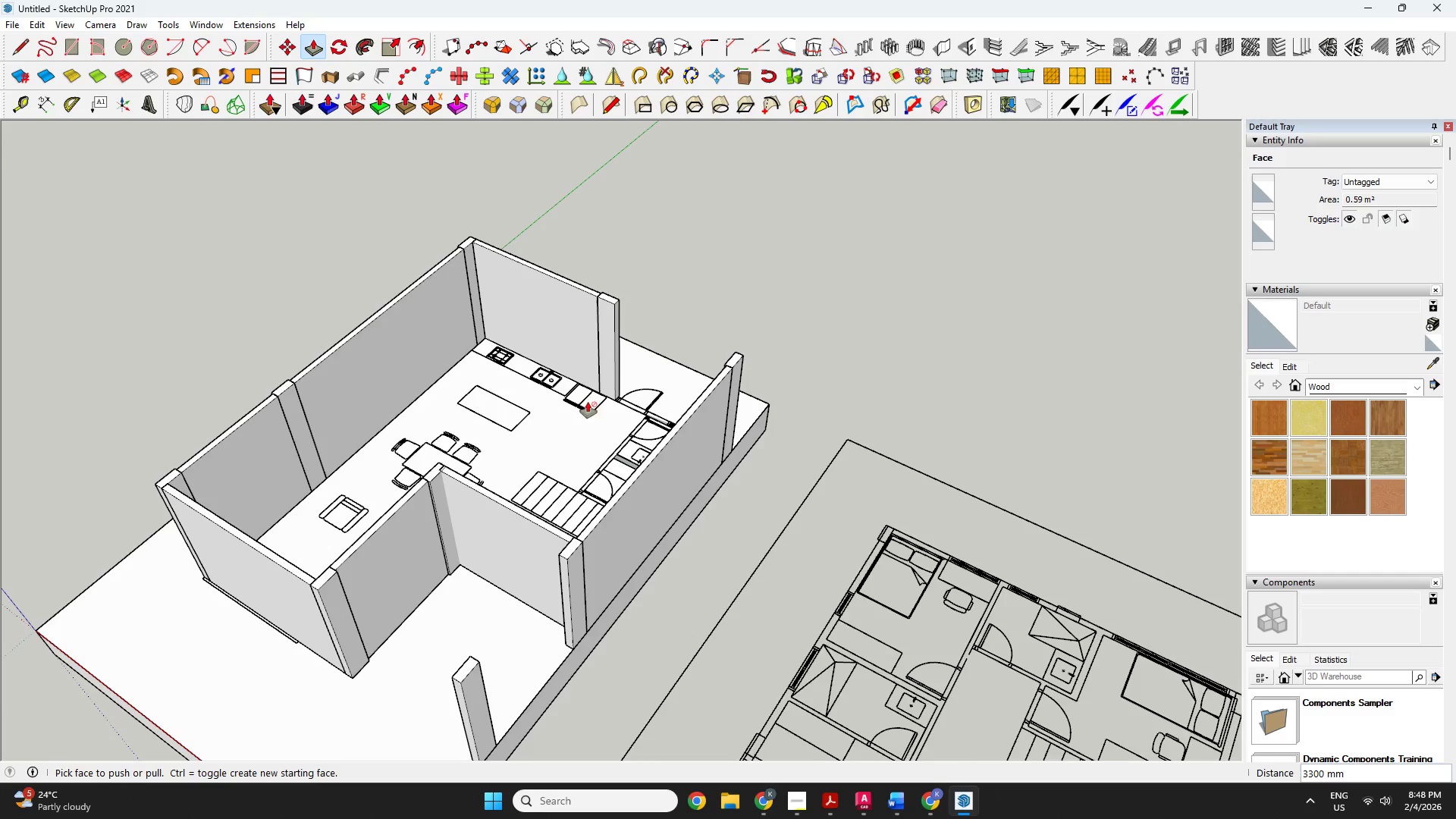 
scroll: coordinate [599, 400], scroll_direction: up, amount: 1.0
 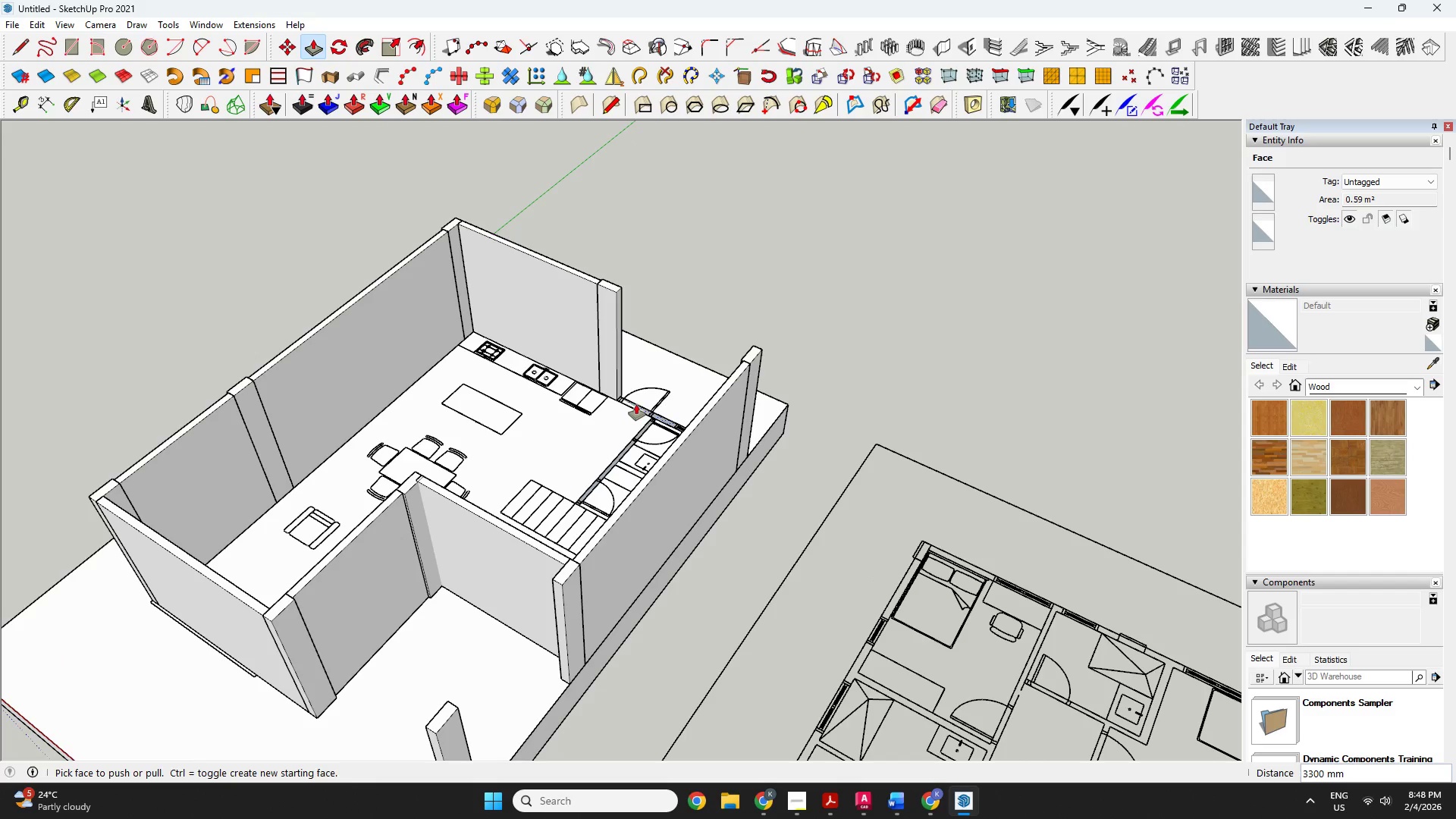 
left_click([638, 404])
 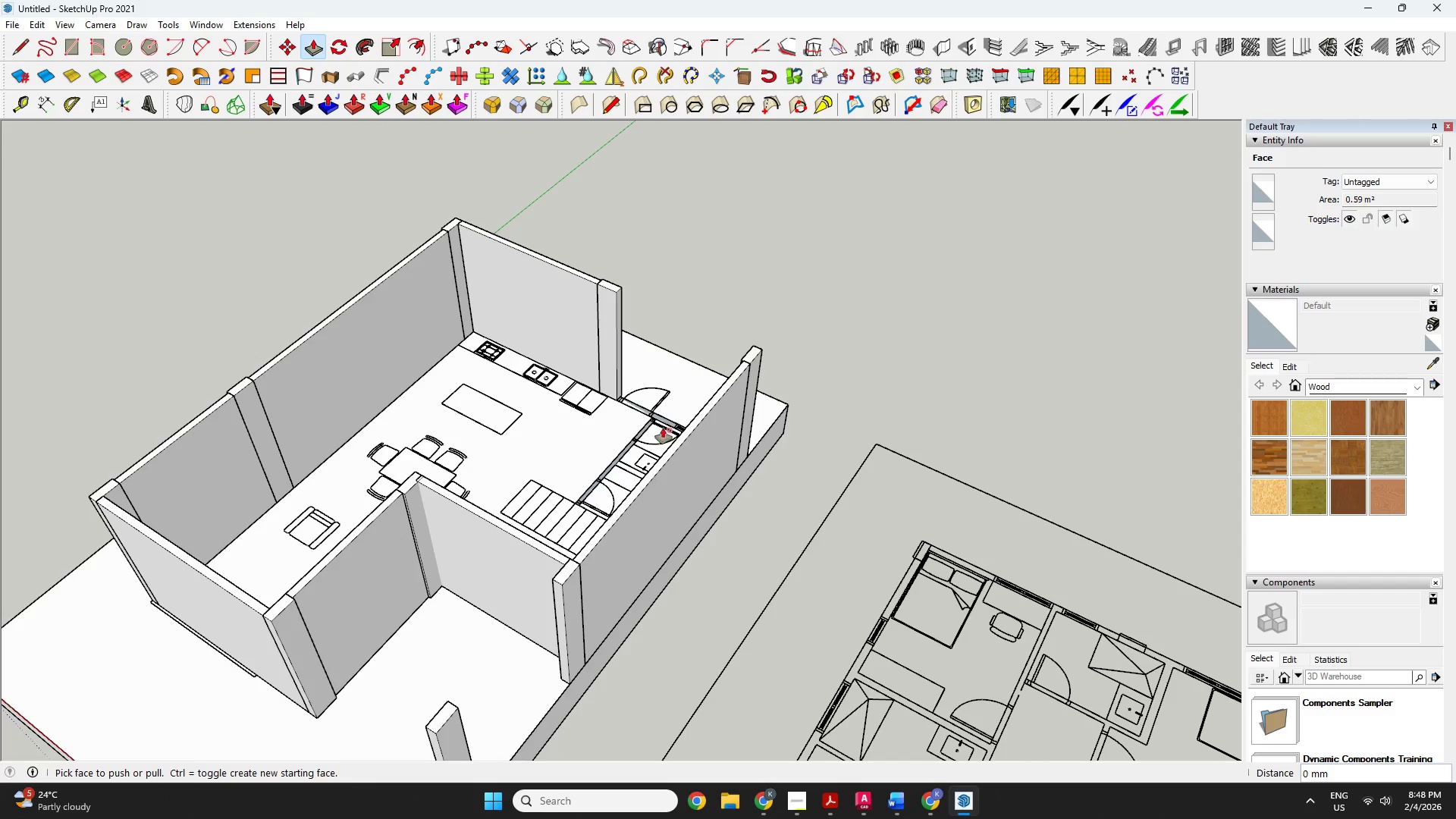 
left_click([664, 423])
 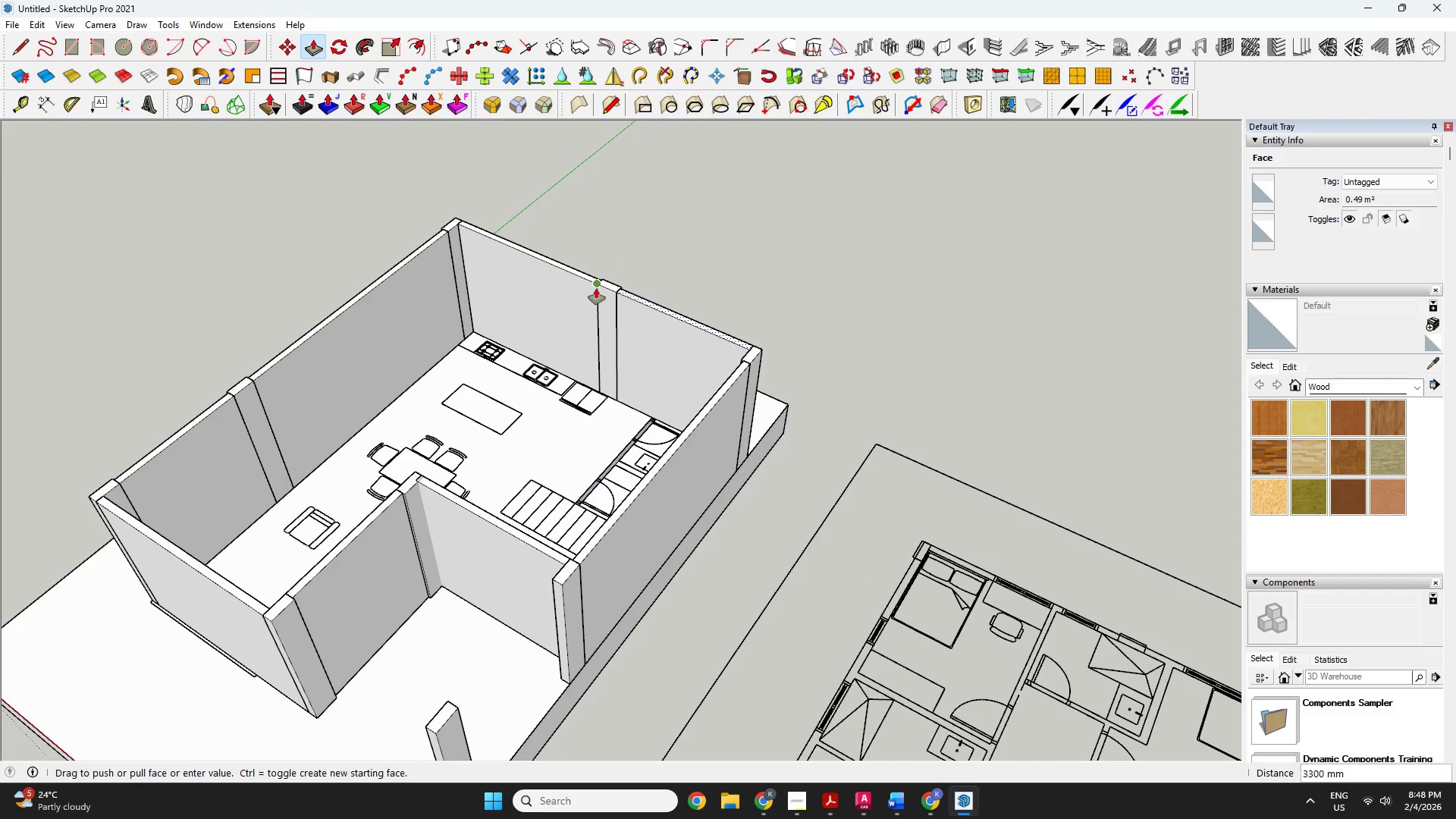 
left_click([596, 288])
 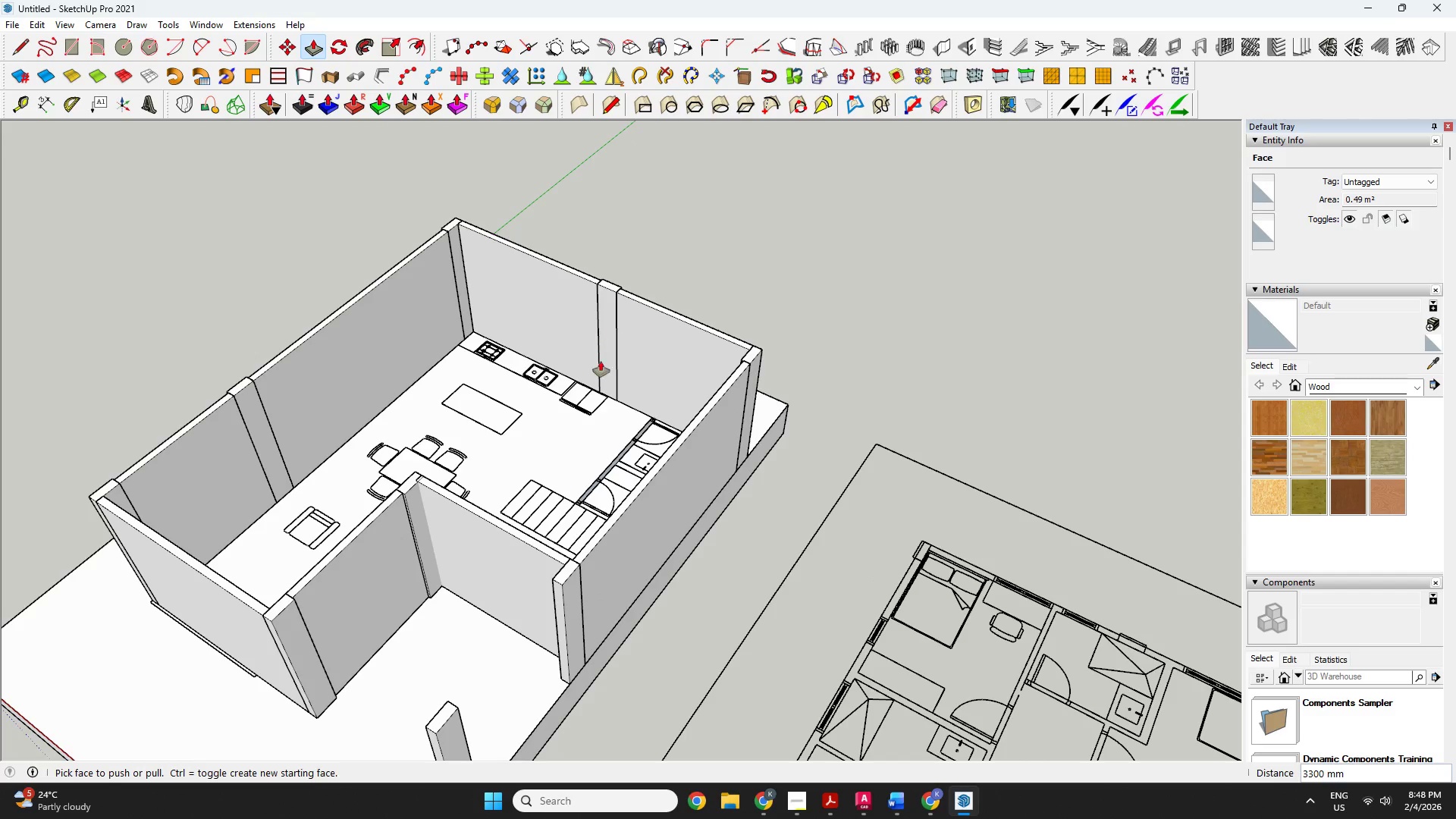 
scroll: coordinate [582, 522], scroll_direction: up, amount: 6.0
 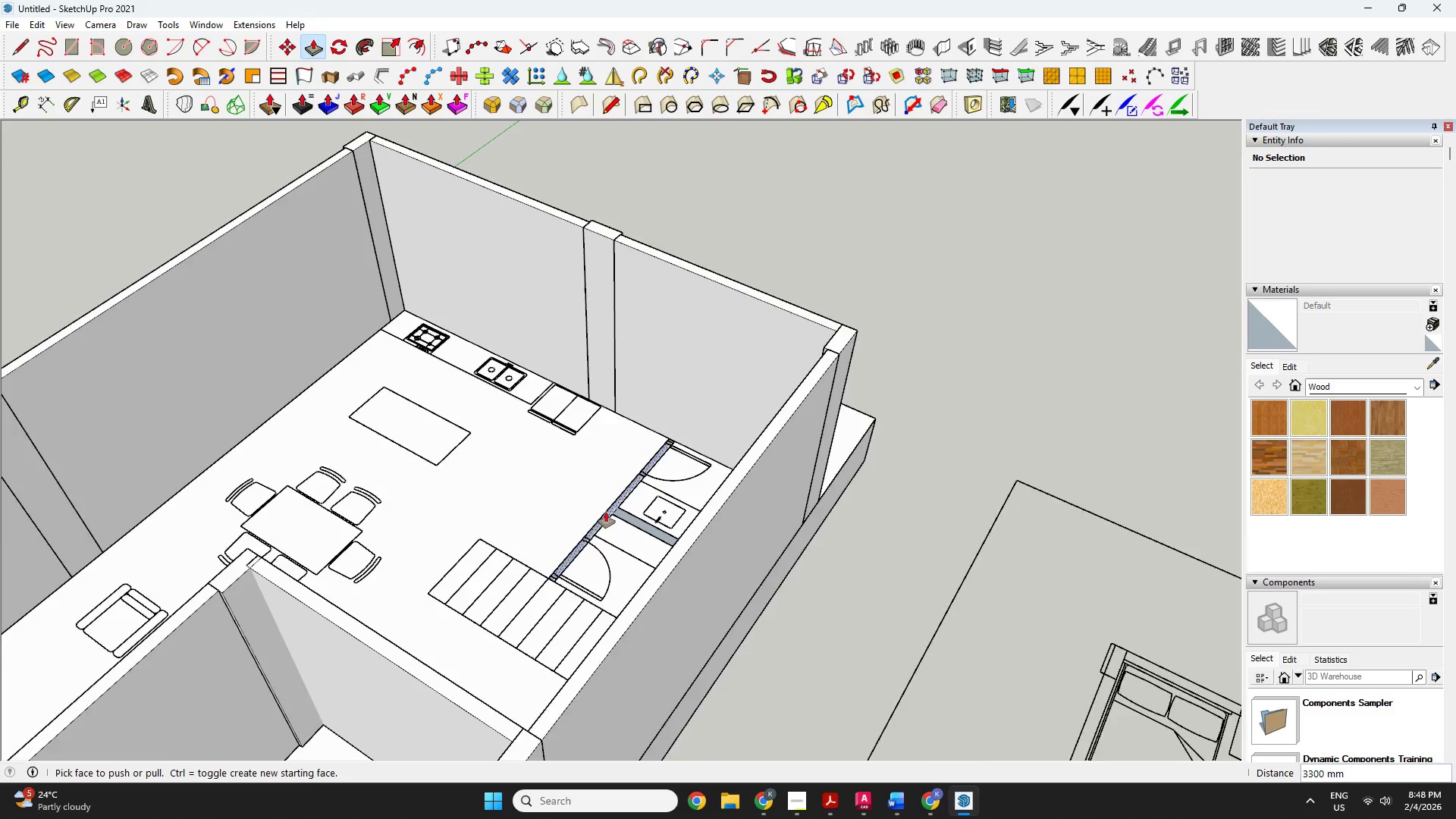 
key(Space)
 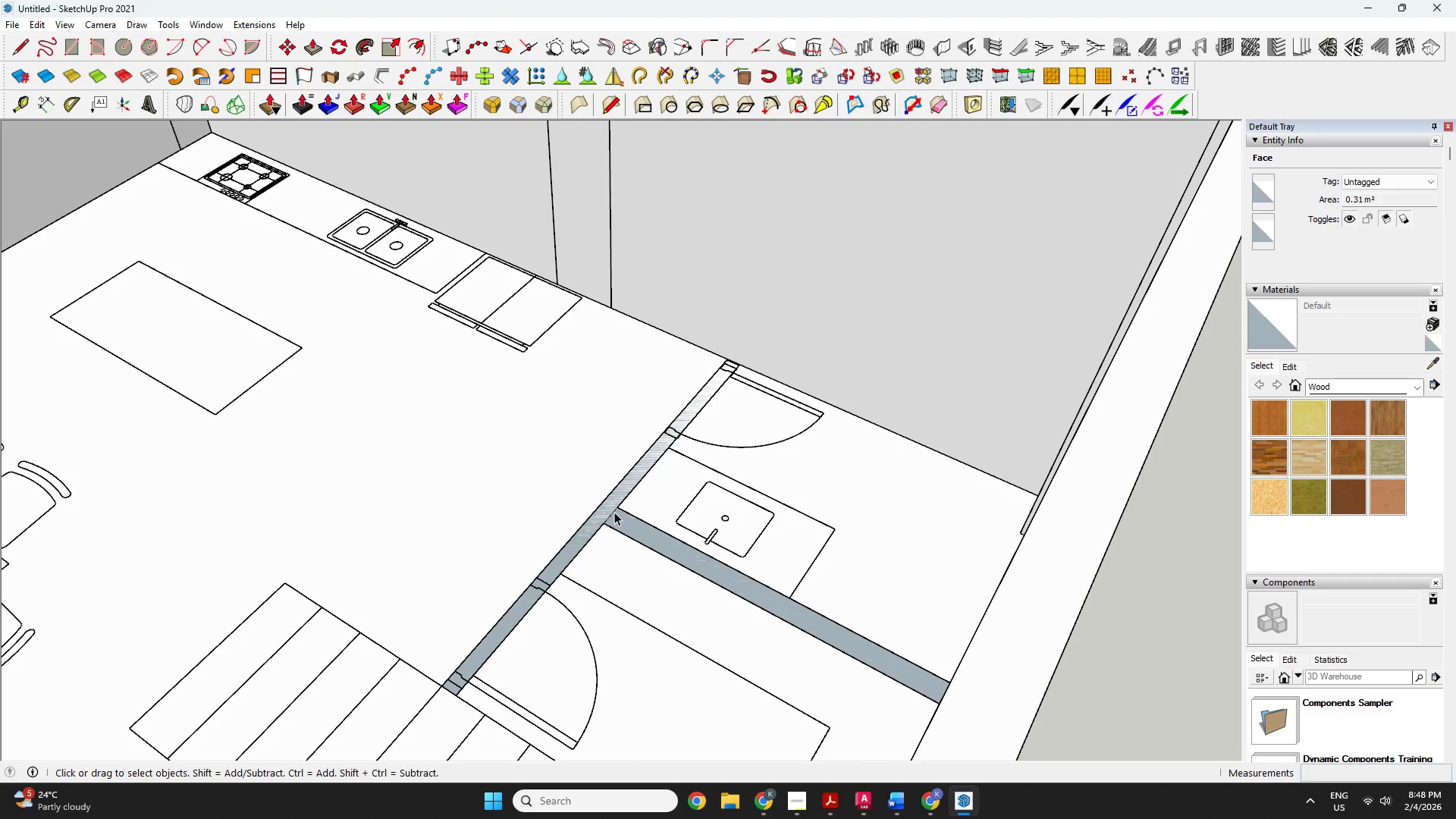 
scroll: coordinate [626, 505], scroll_direction: up, amount: 8.0
 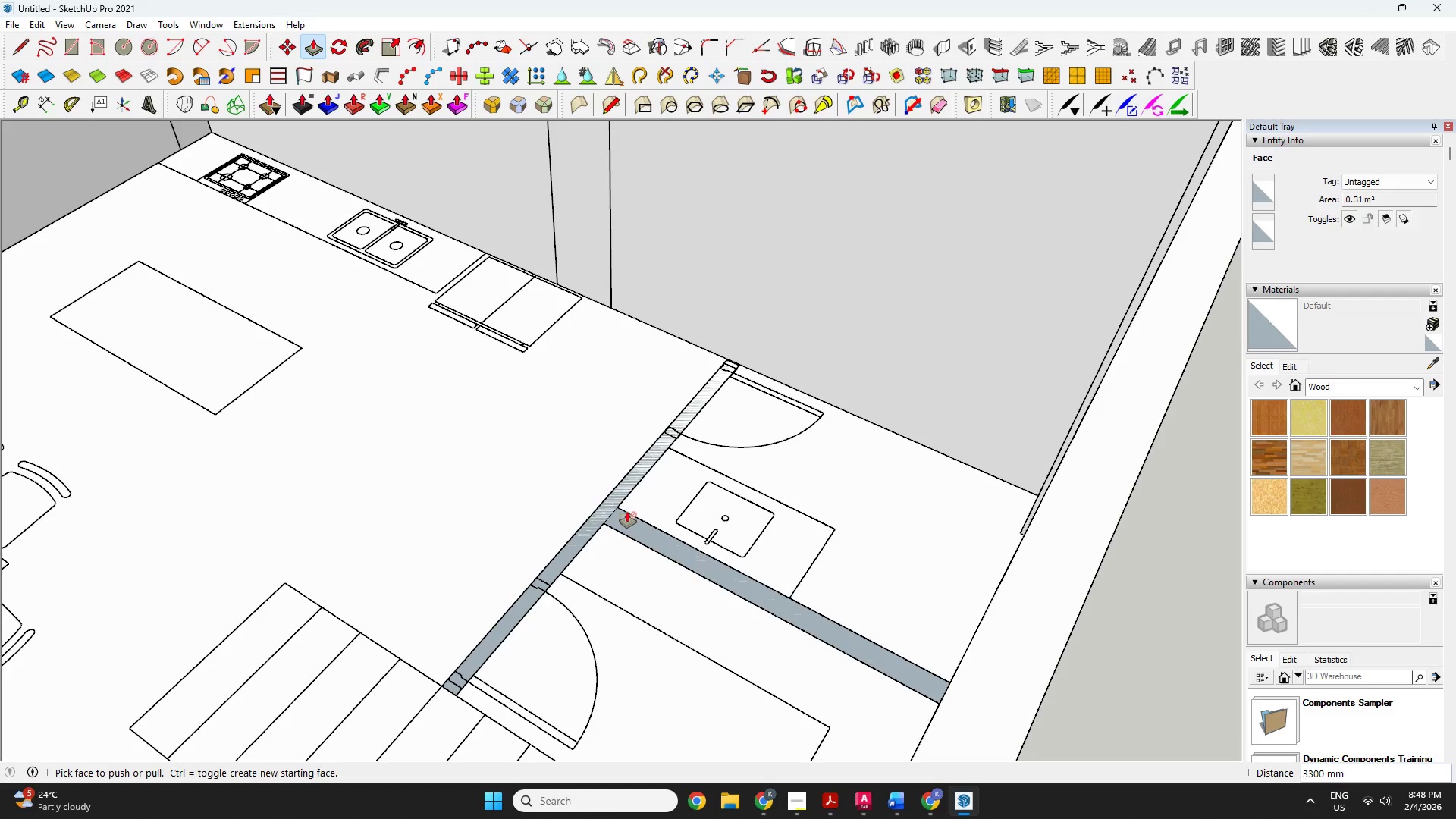 
left_click([613, 511])
 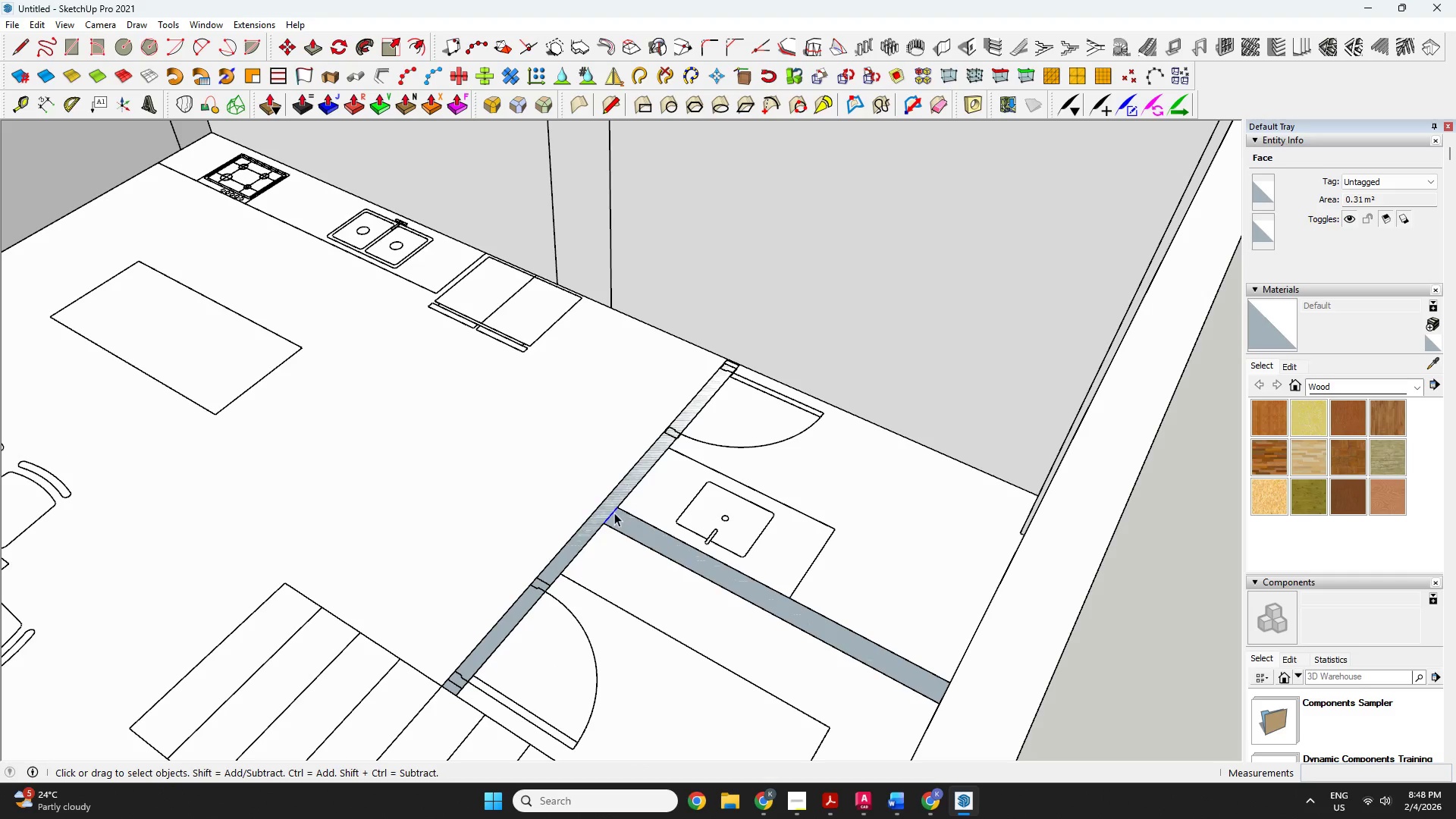 
key(Delete)
 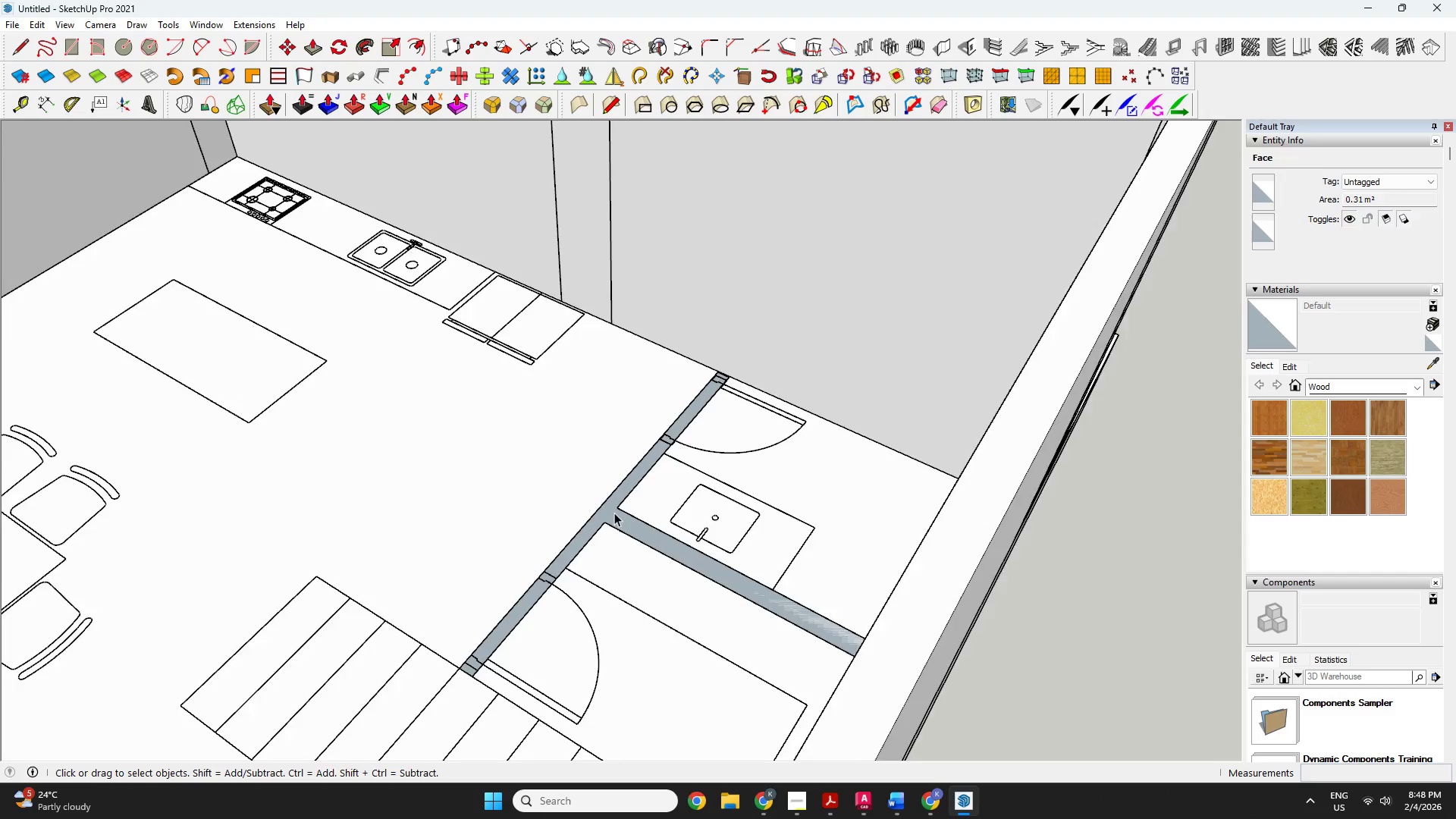 
key(P)
 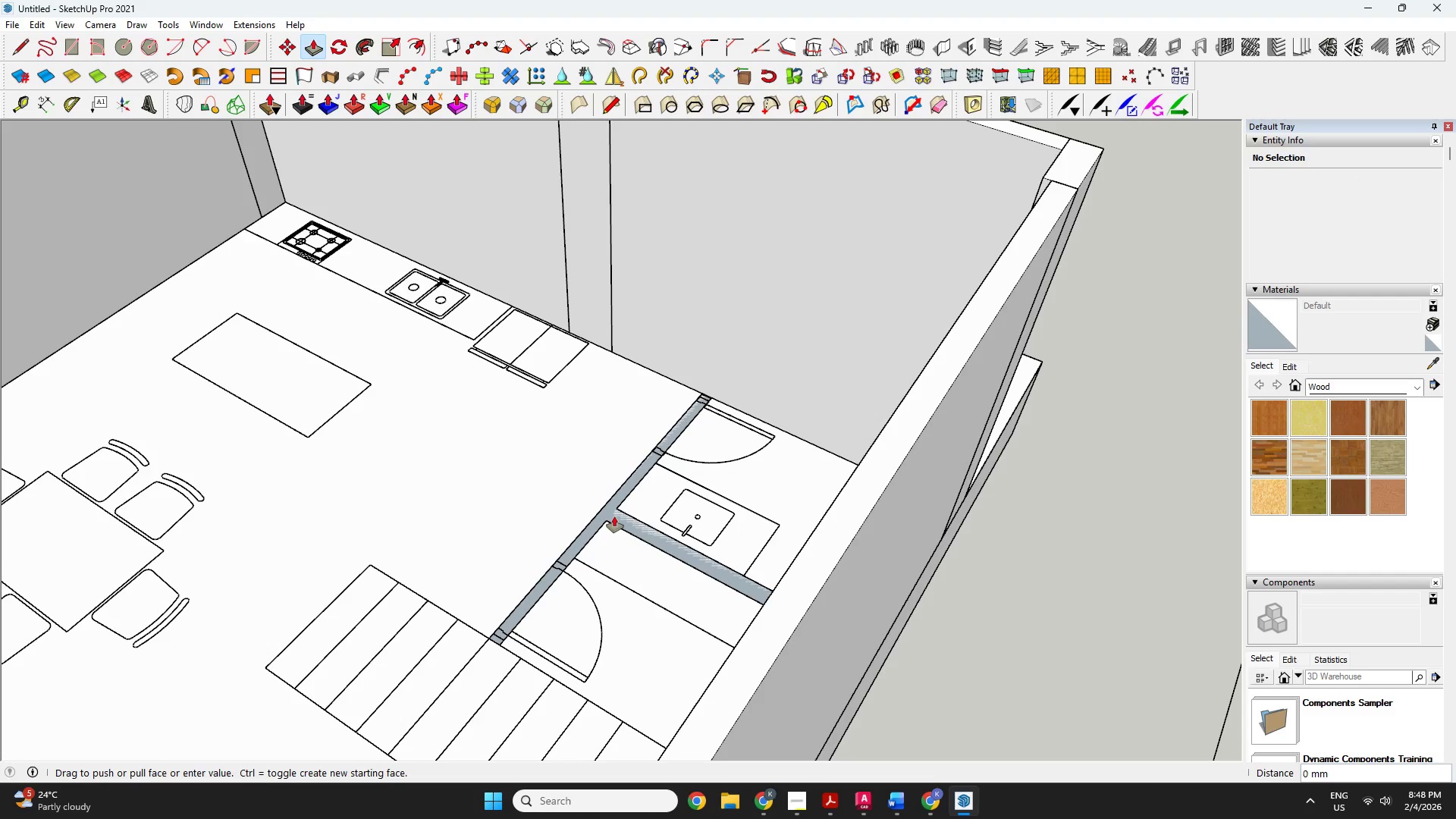 
left_click([614, 516])
 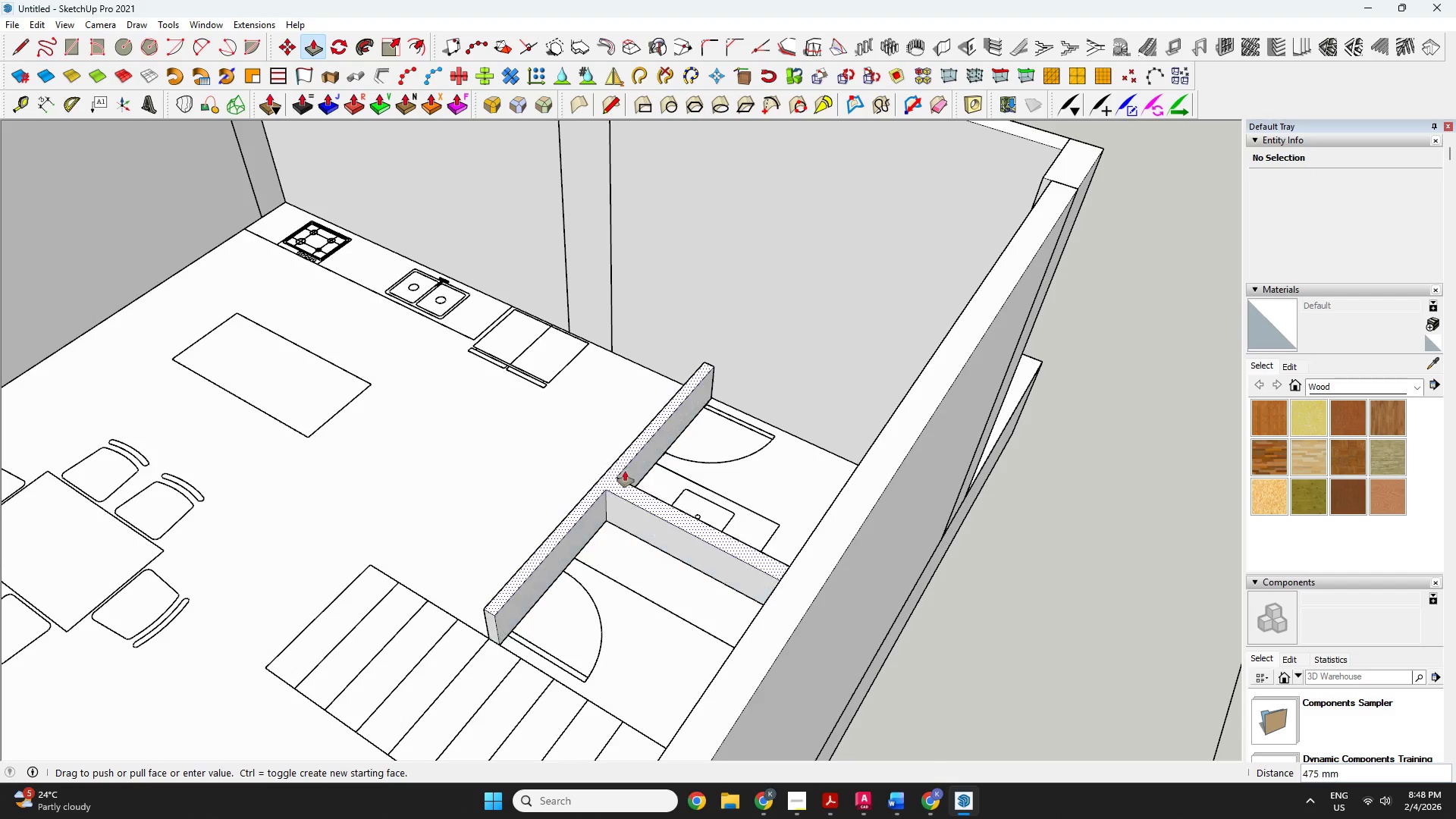 
scroll: coordinate [662, 419], scroll_direction: down, amount: 9.0
 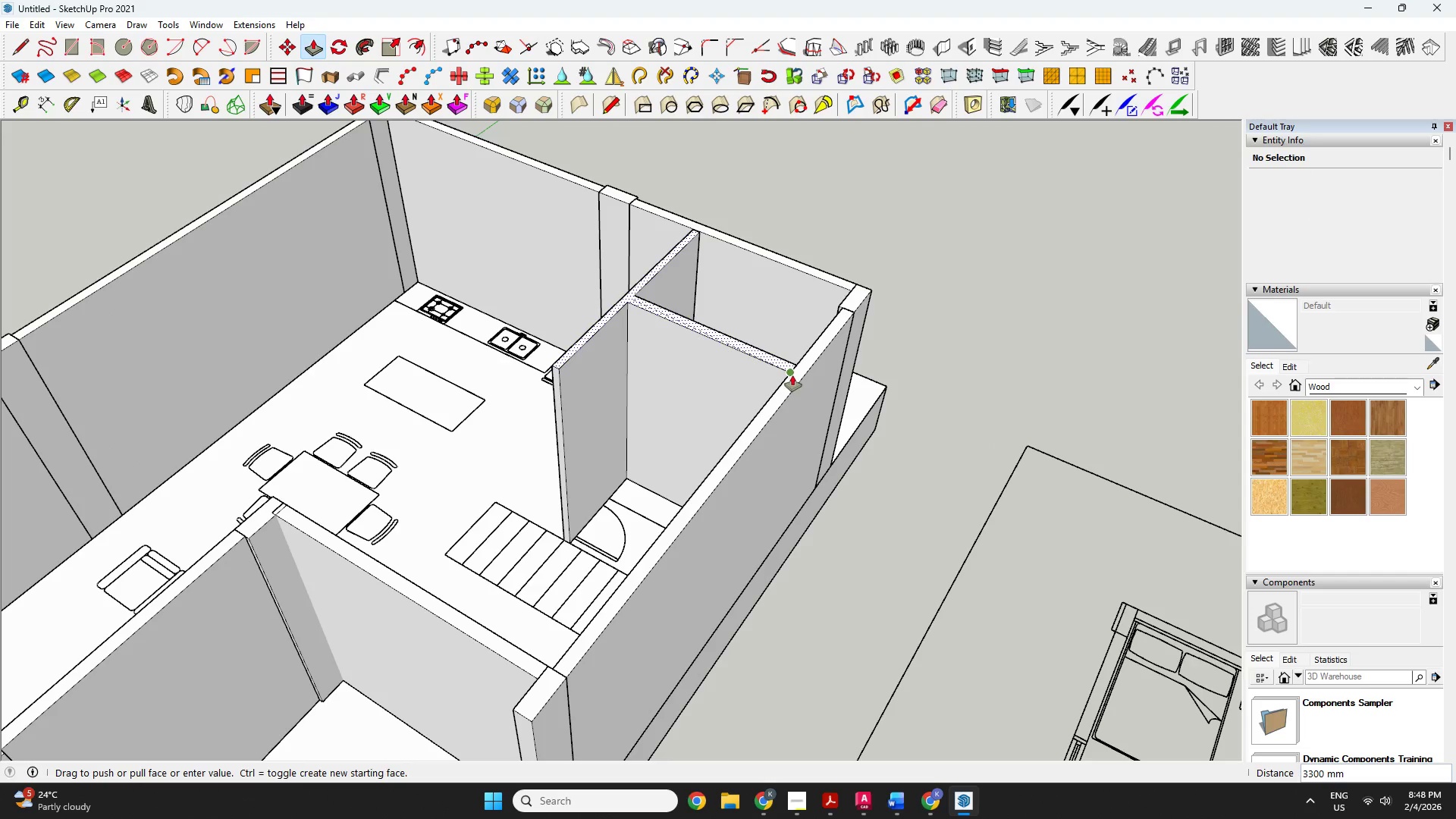 
left_click([793, 375])
 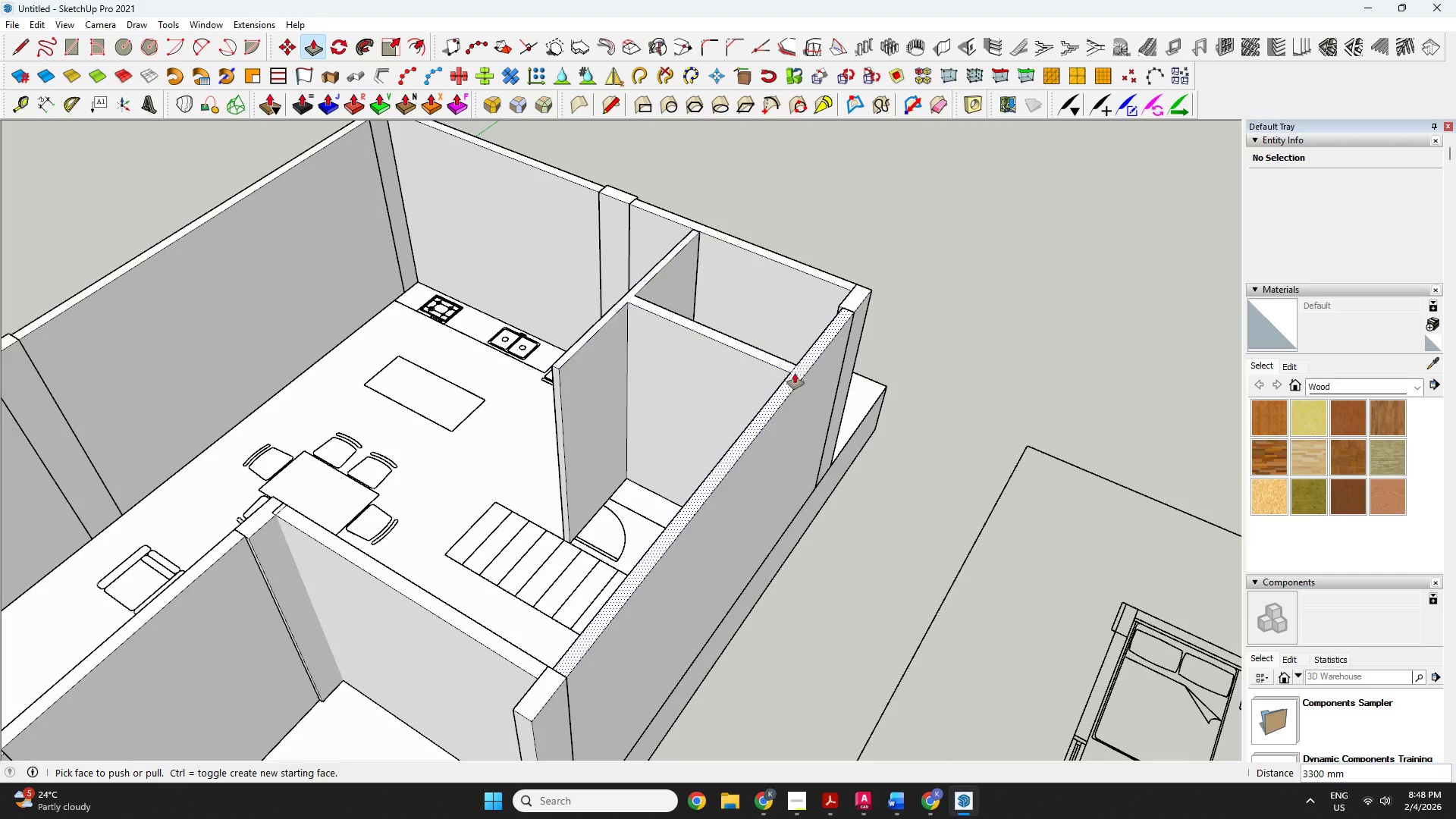 
key(Space)
 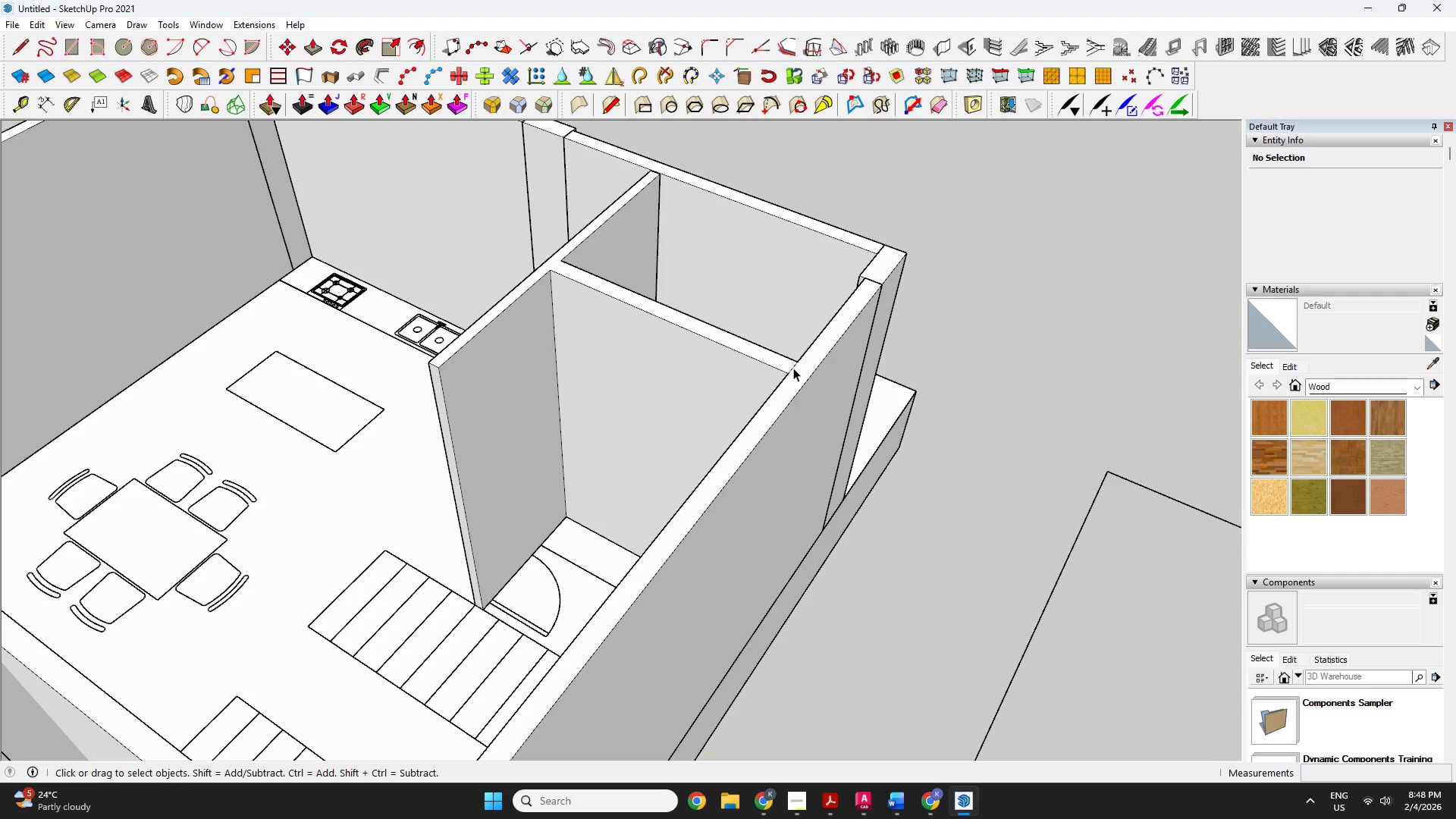 
left_click([793, 368])
 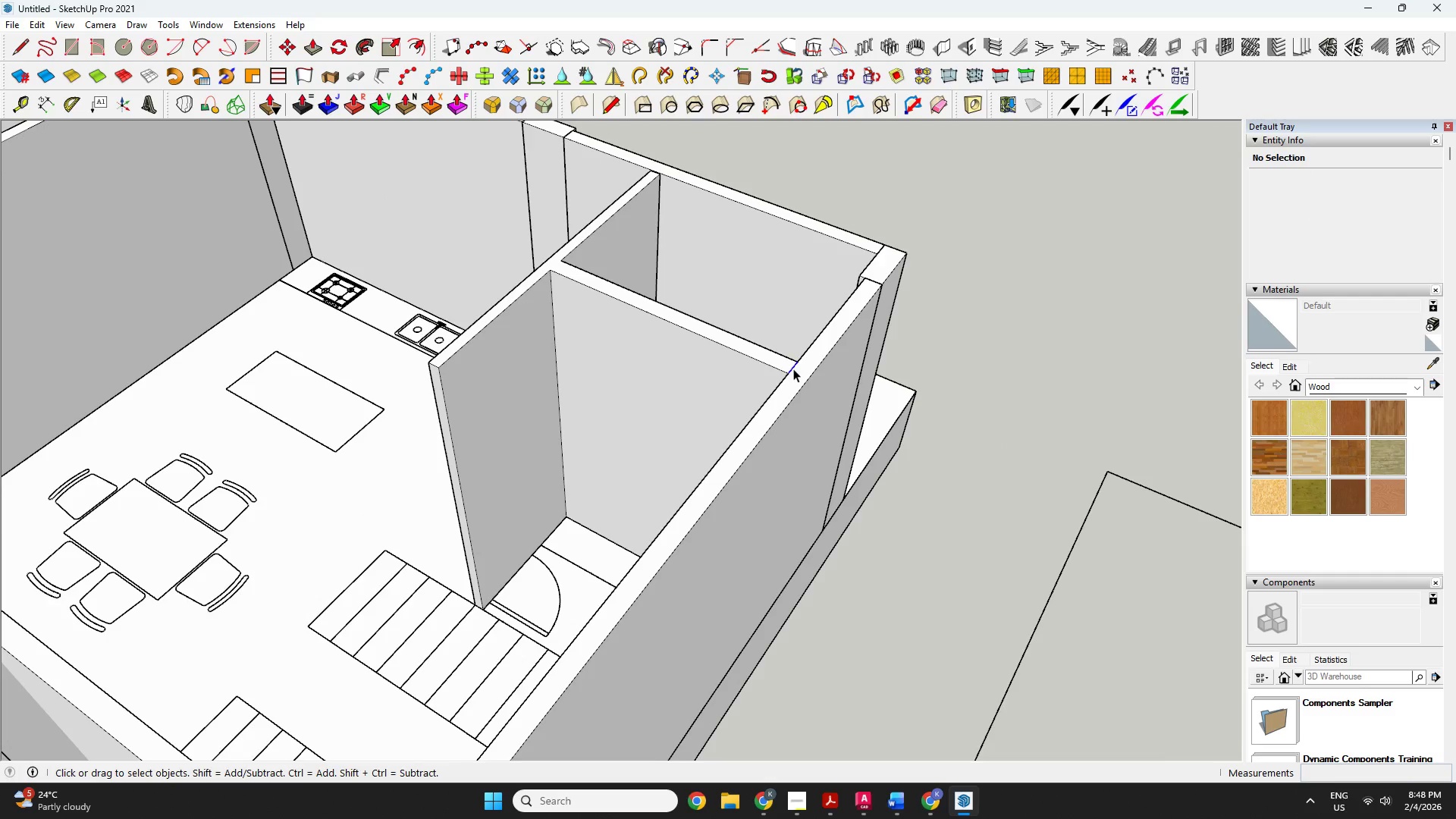 
scroll: coordinate [795, 369], scroll_direction: up, amount: 4.0
 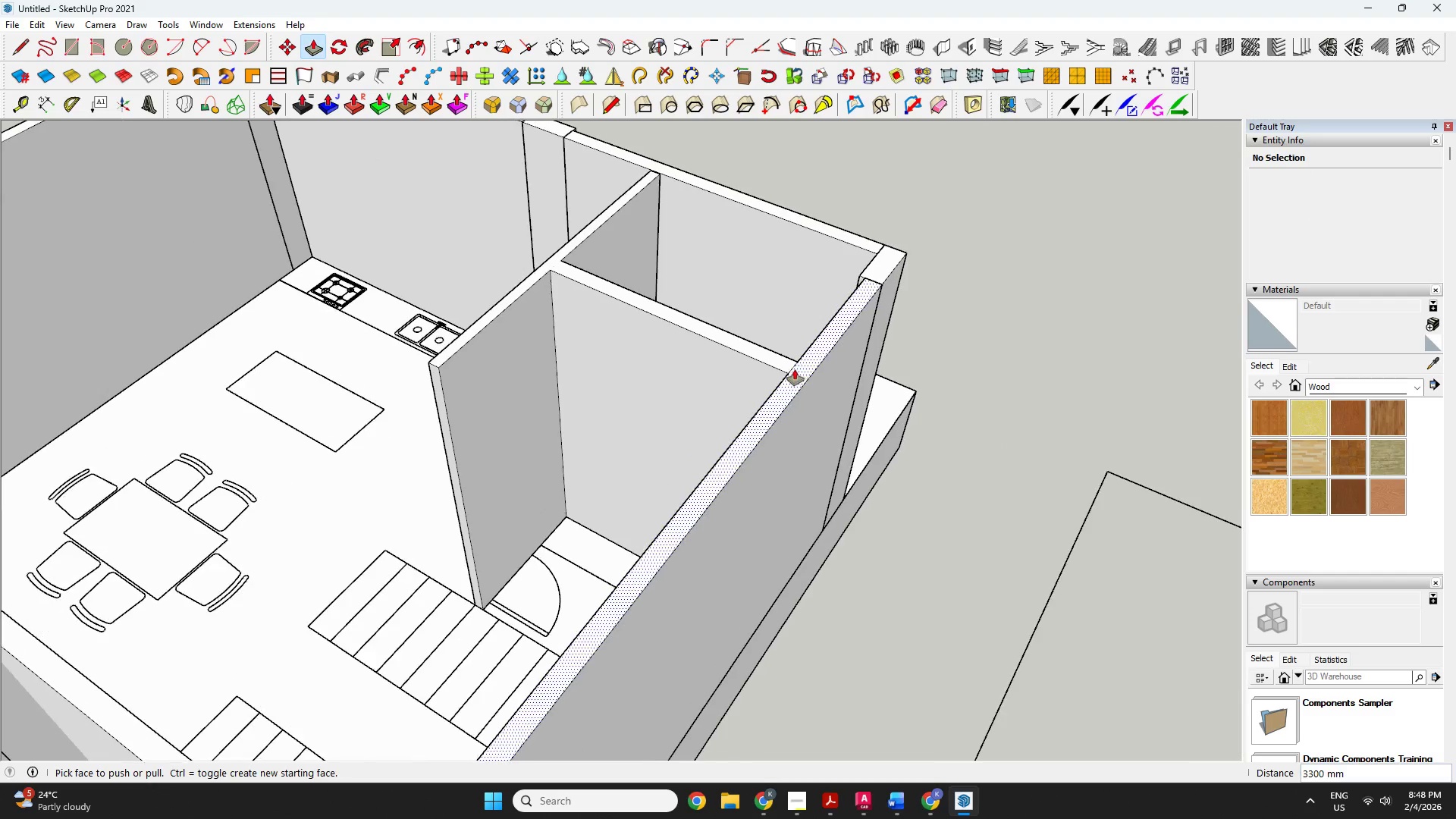 
key(Delete)
 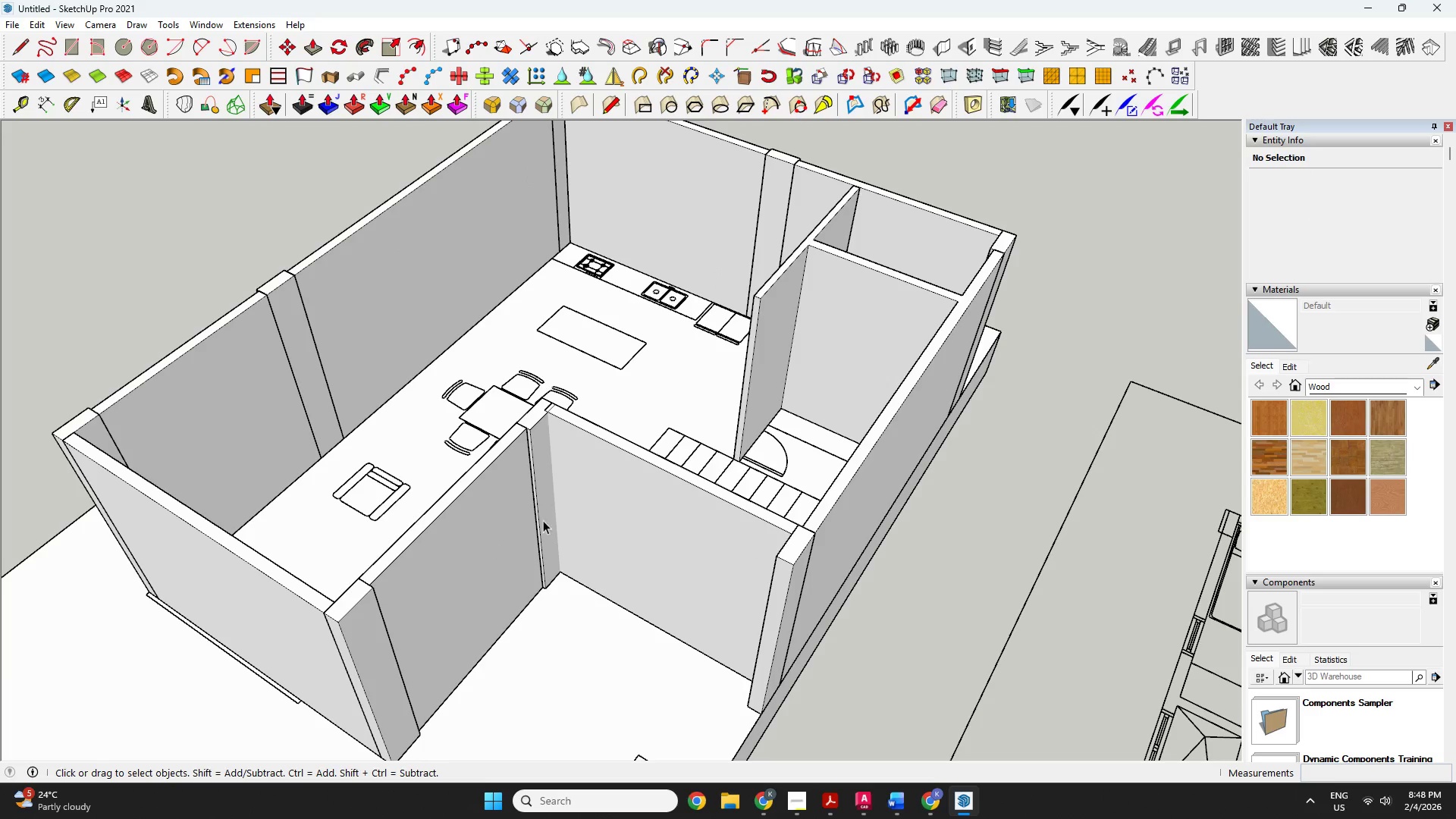 
scroll: coordinate [475, 549], scroll_direction: down, amount: 6.0
 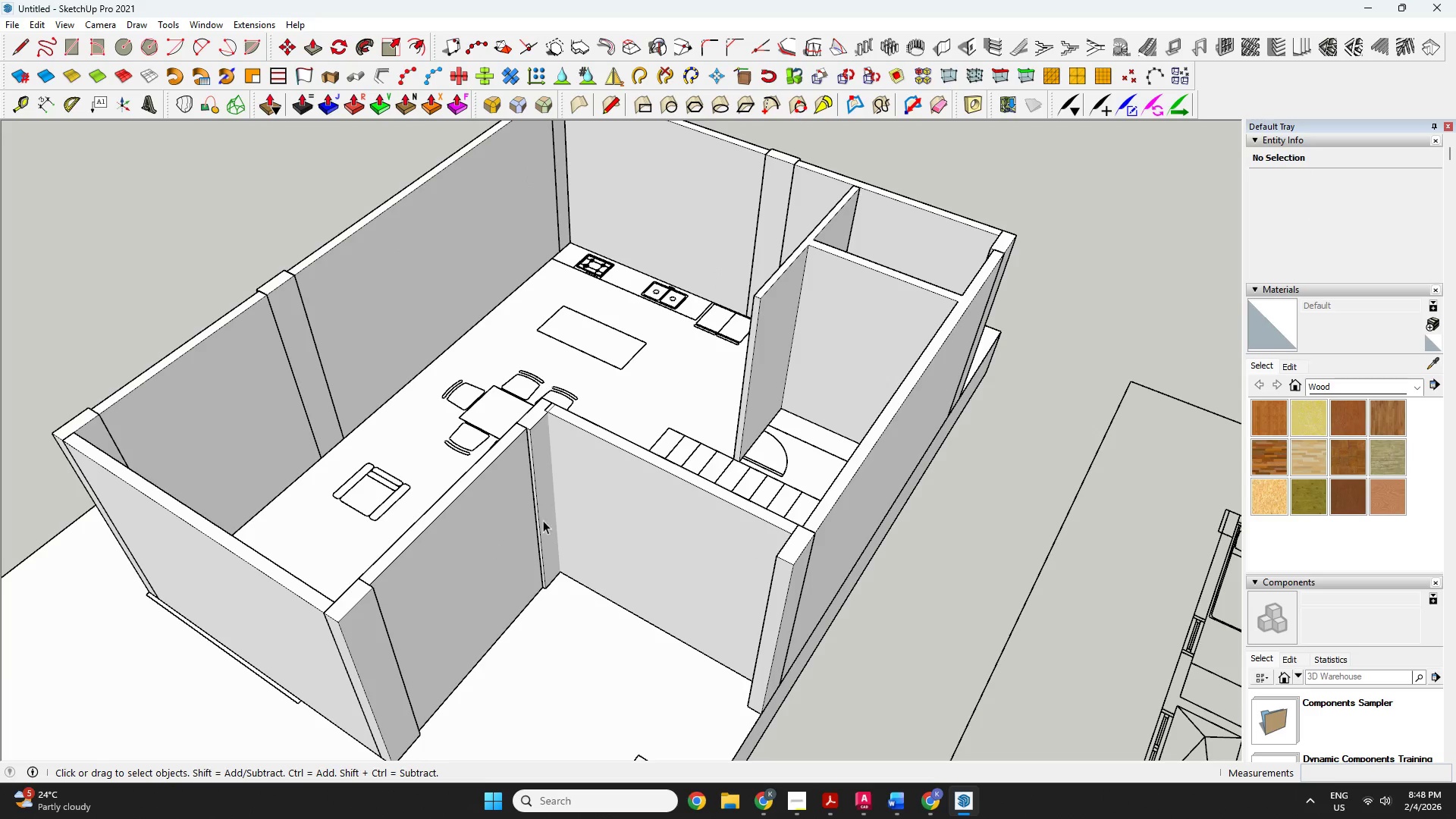 
key(O)
 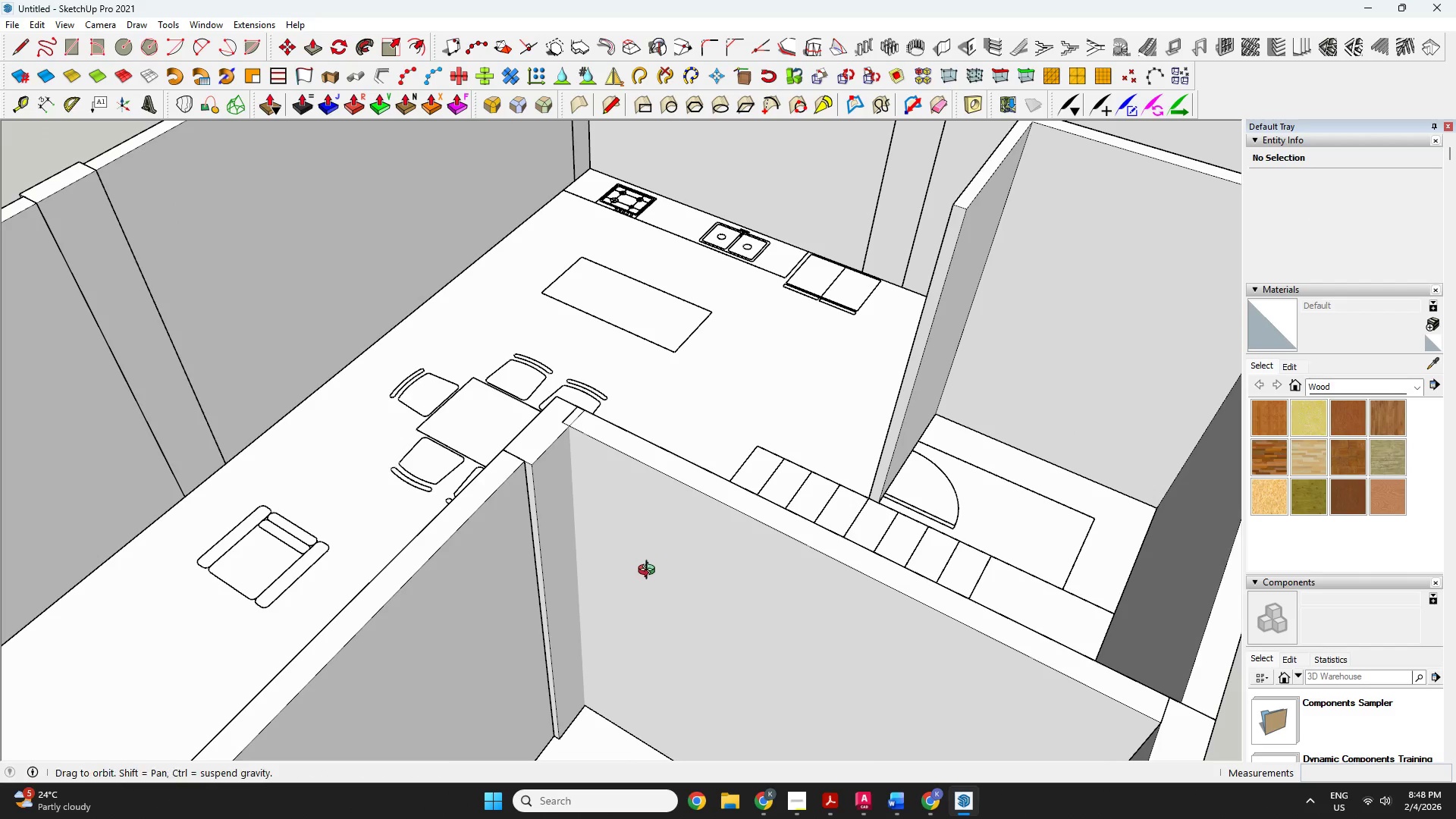 
left_click_drag(start_coordinate=[655, 578], to_coordinate=[924, 612])
 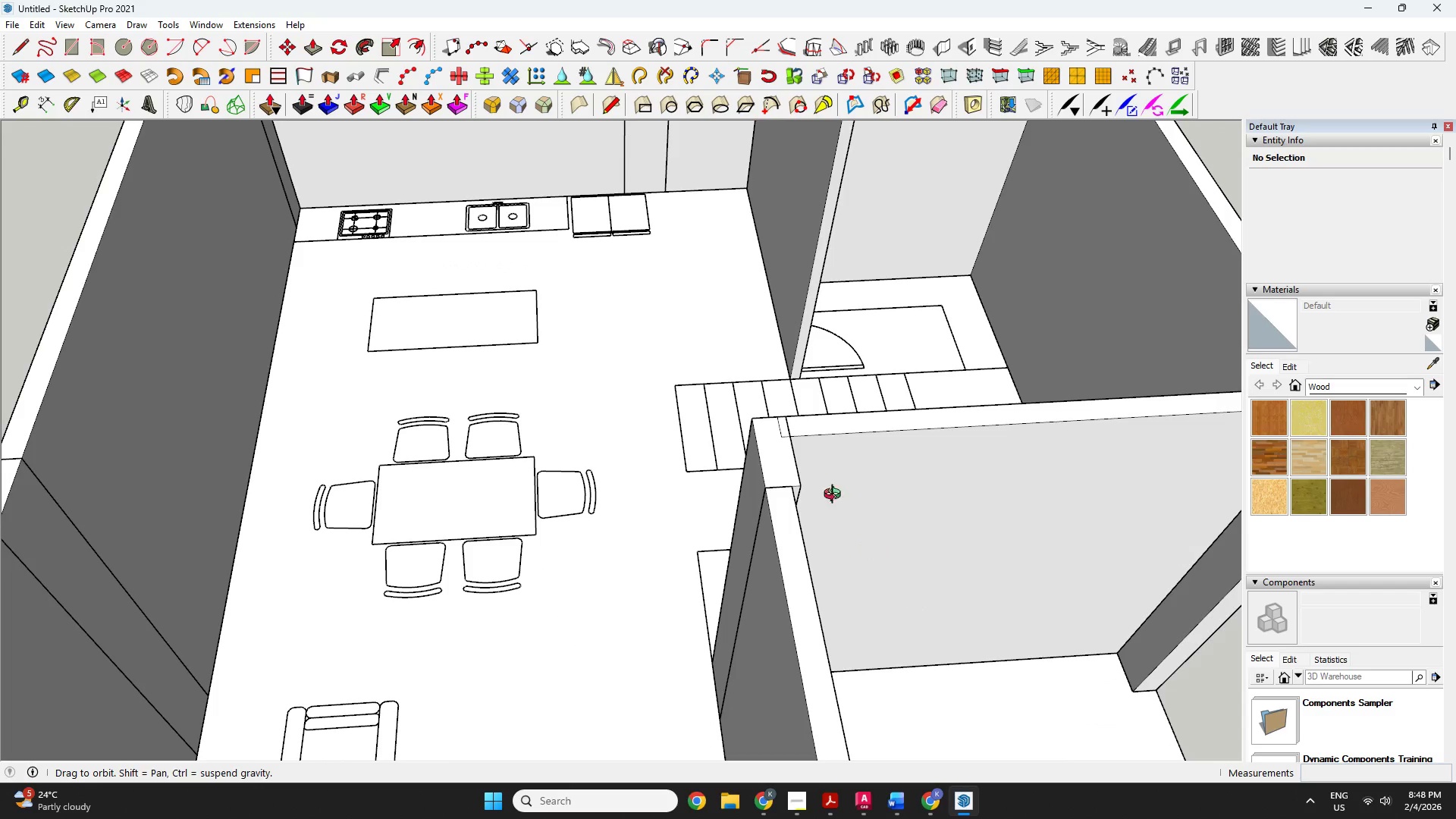 
scroll: coordinate [823, 475], scroll_direction: up, amount: 8.0
 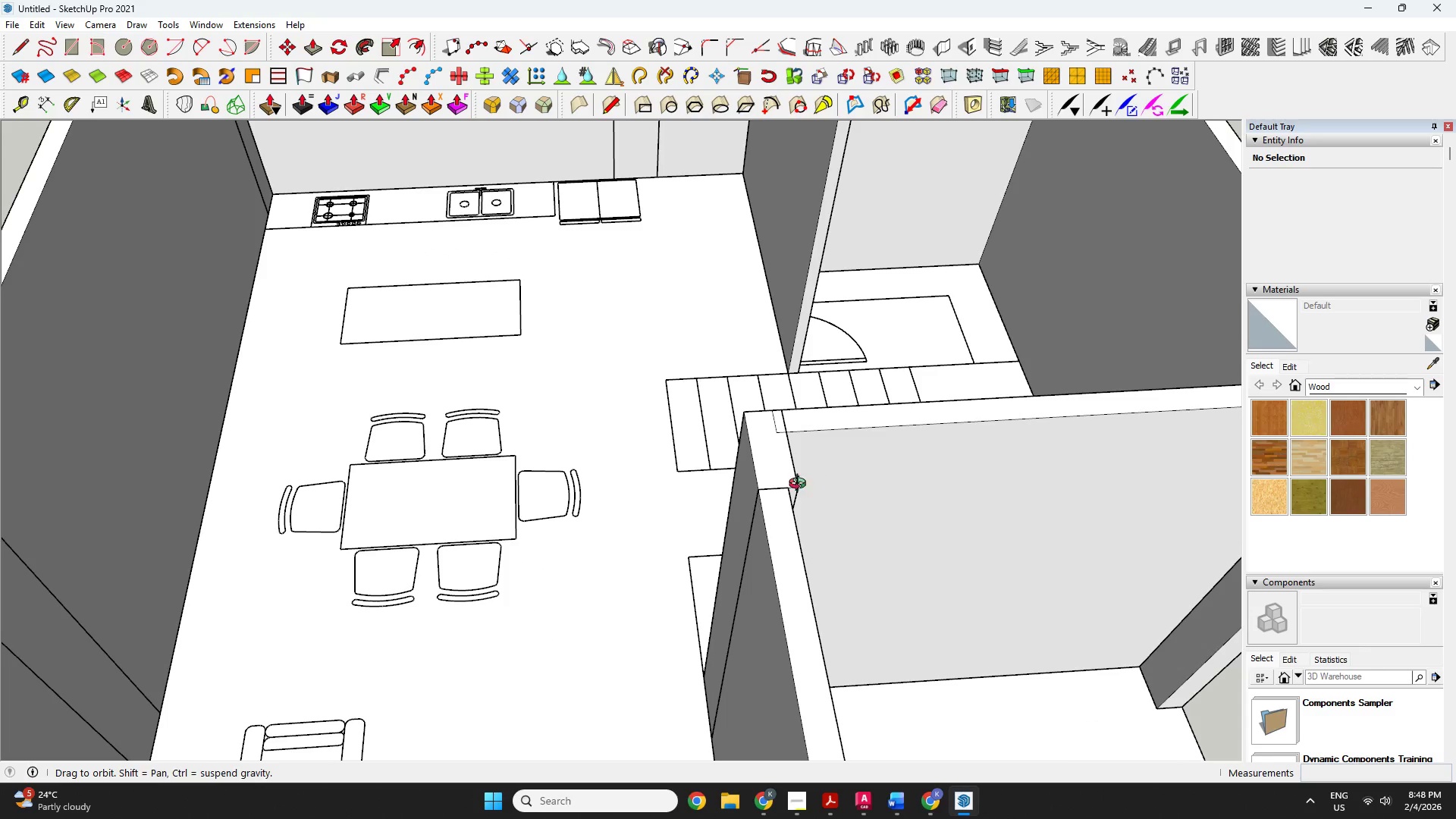 
key(P)
 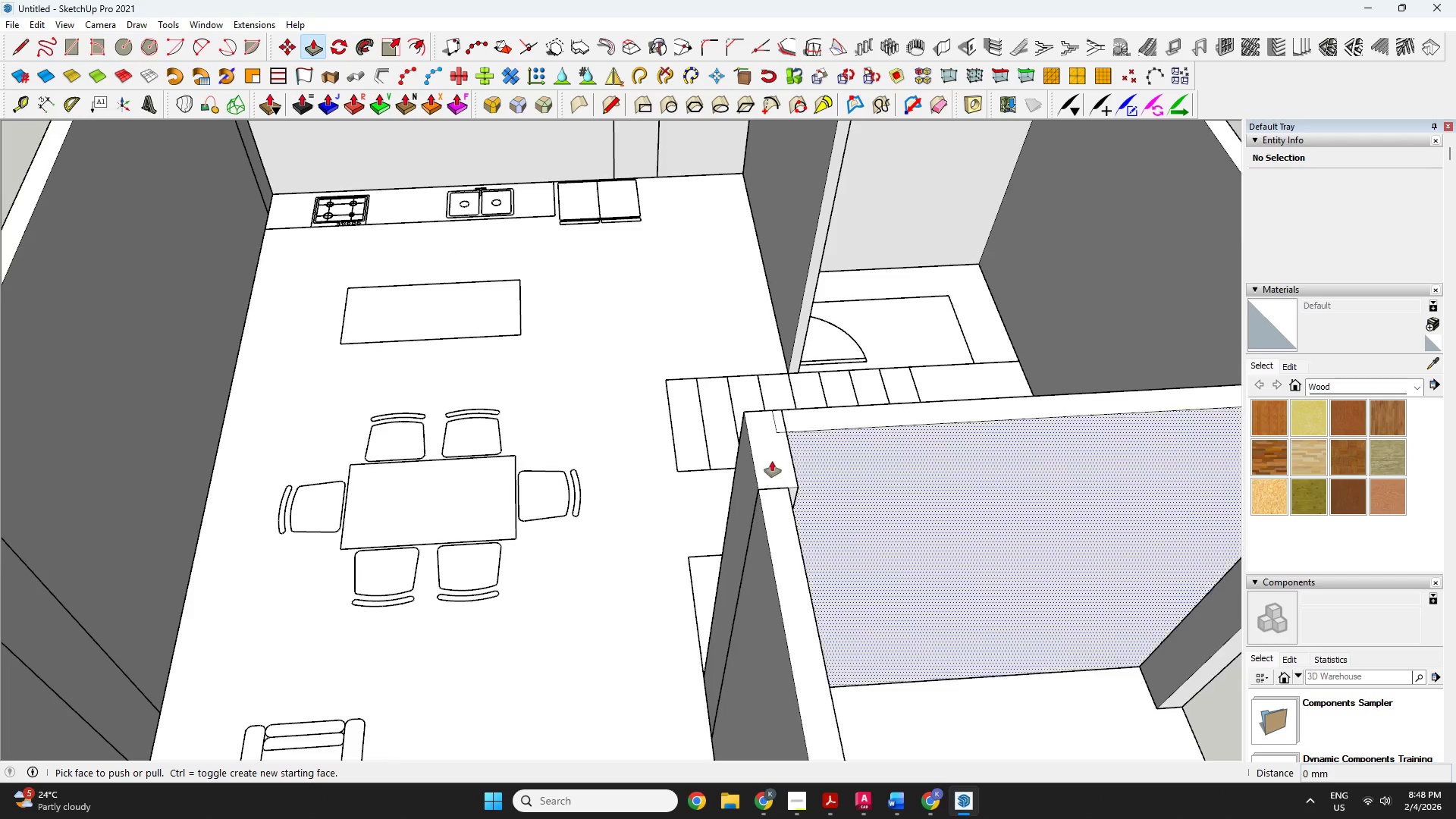 
left_click([770, 425])
 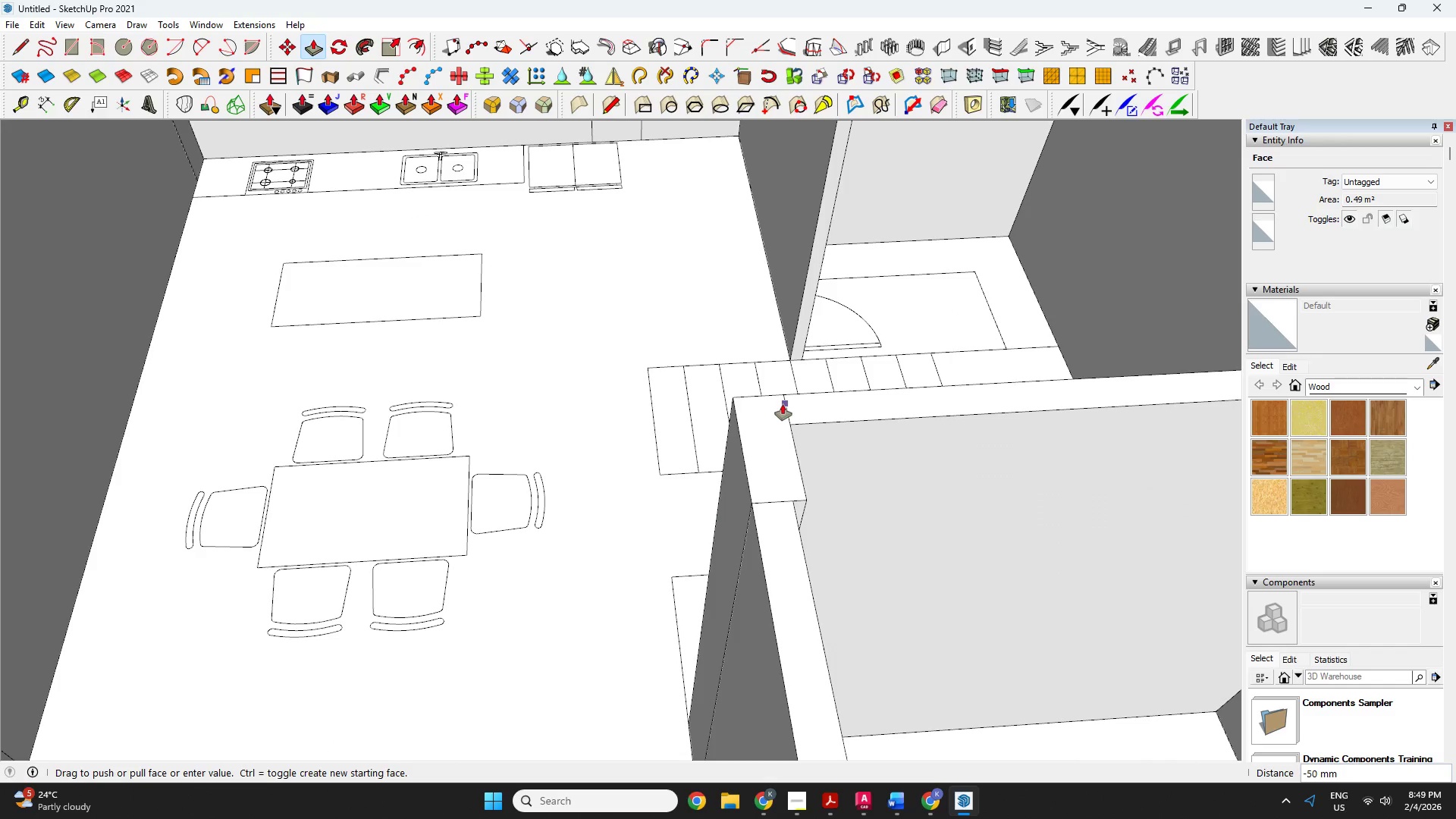 
scroll: coordinate [778, 447], scroll_direction: up, amount: 3.0
 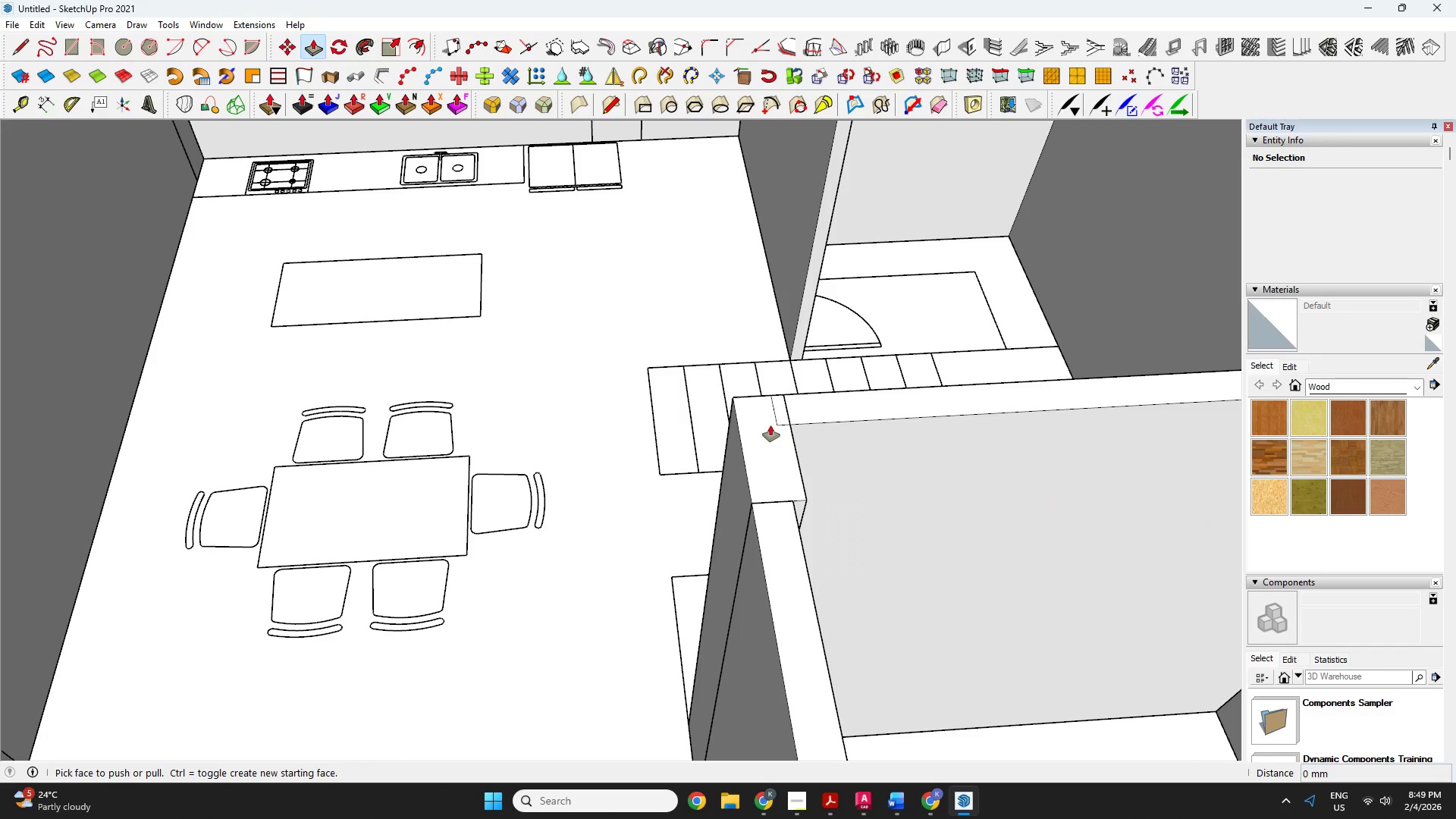 
left_click([783, 404])
 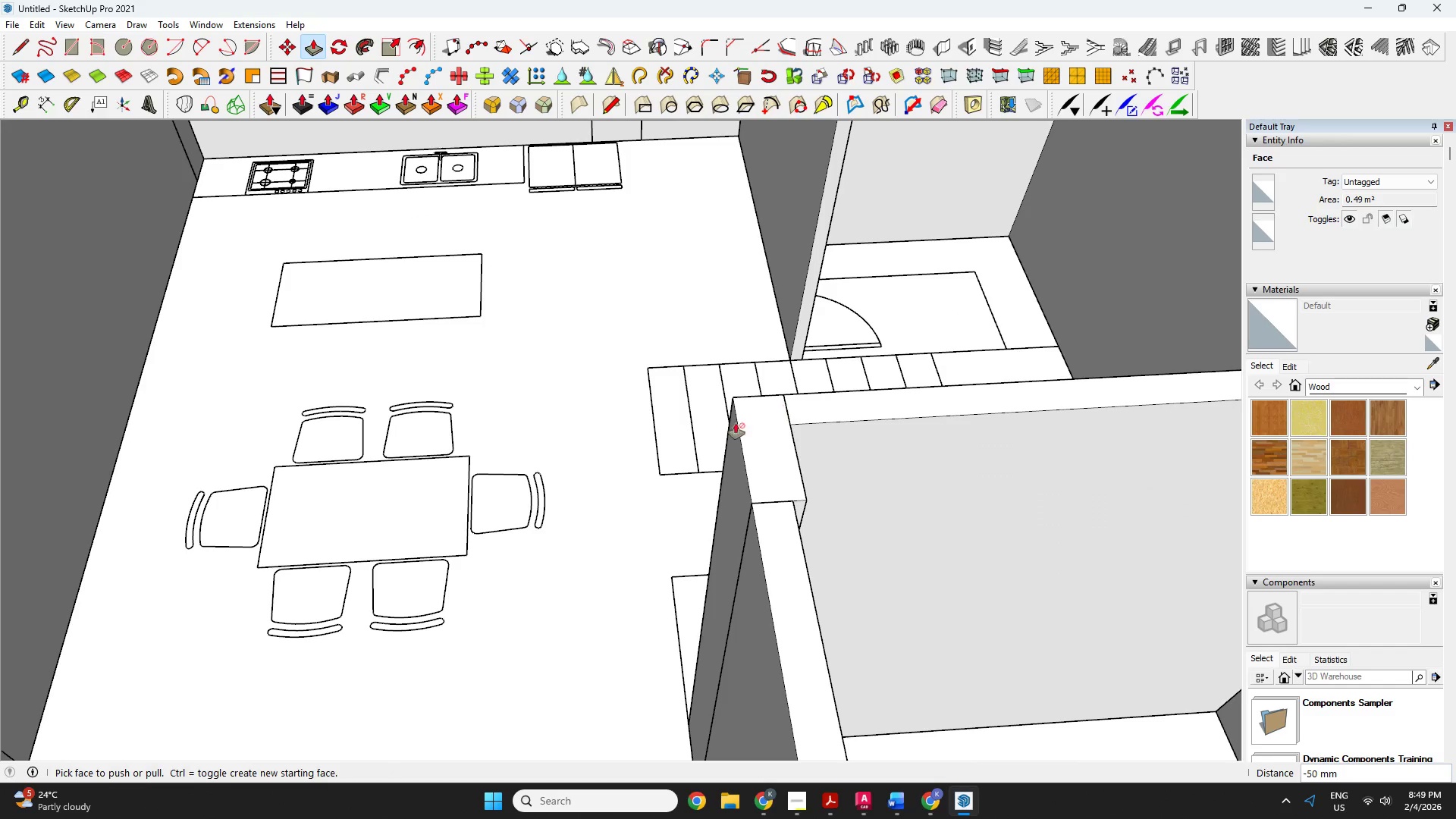 
scroll: coordinate [862, 487], scroll_direction: down, amount: 30.0
 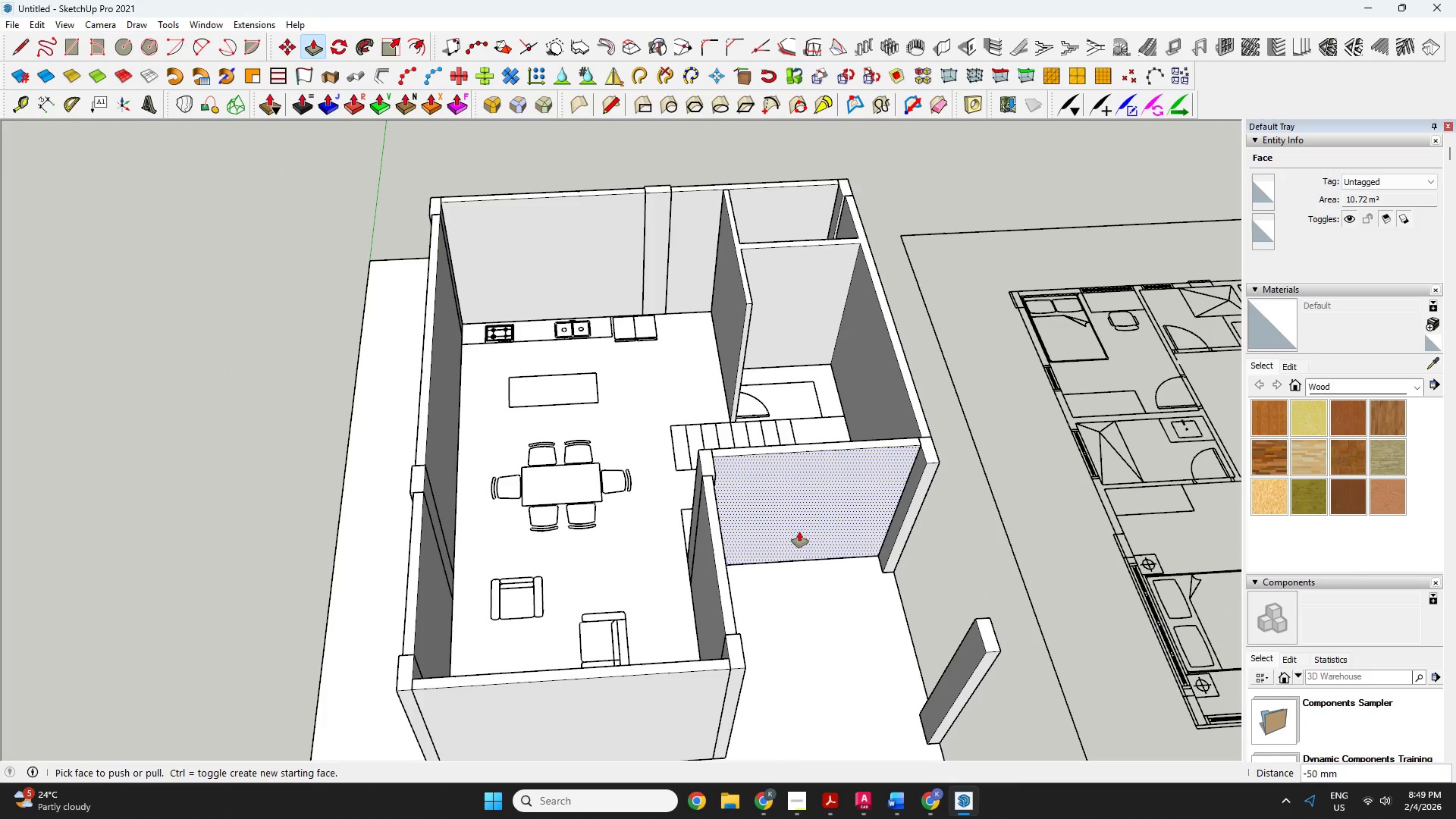 
key(O)
 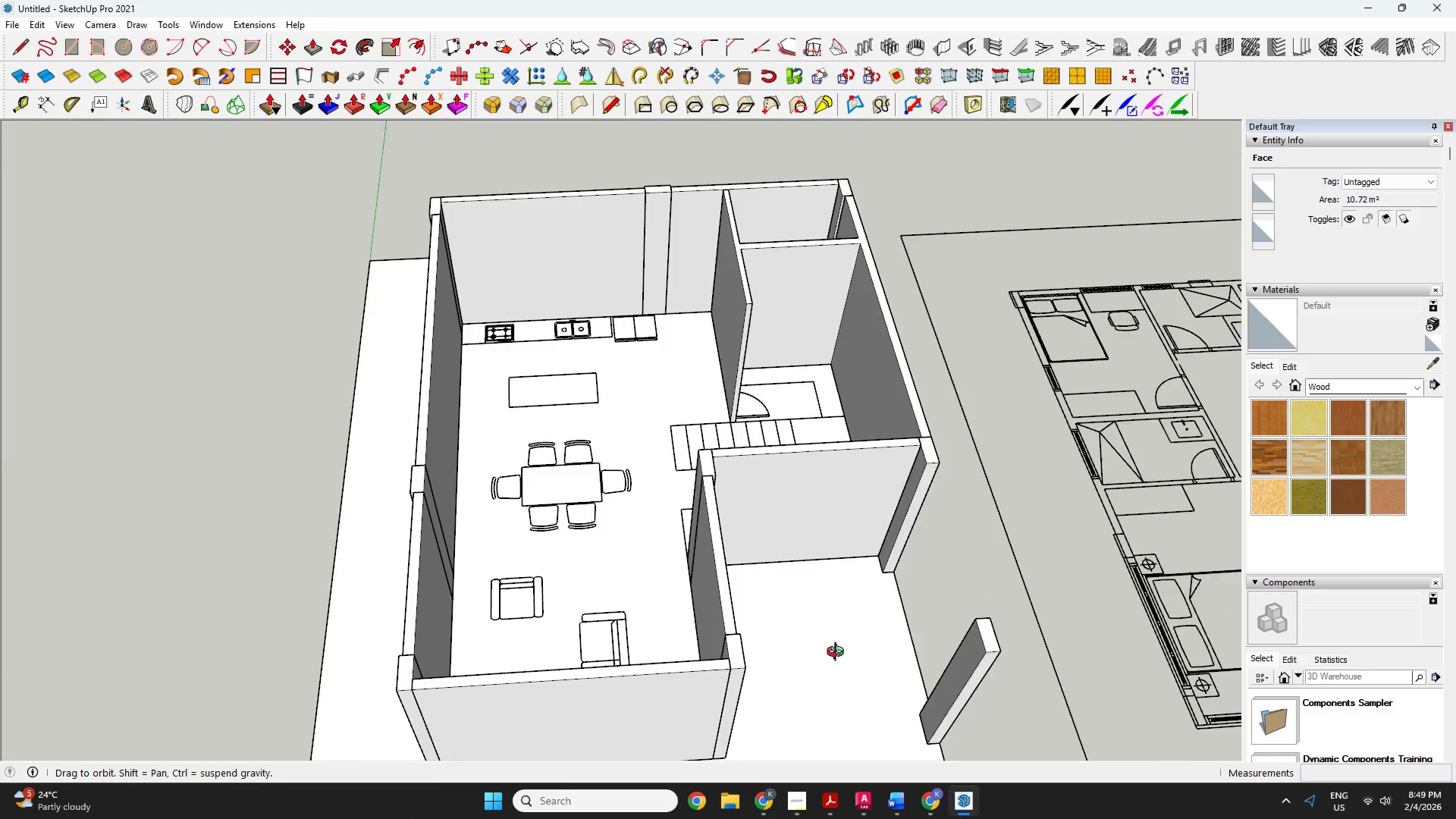 
left_click_drag(start_coordinate=[838, 654], to_coordinate=[441, 639])
 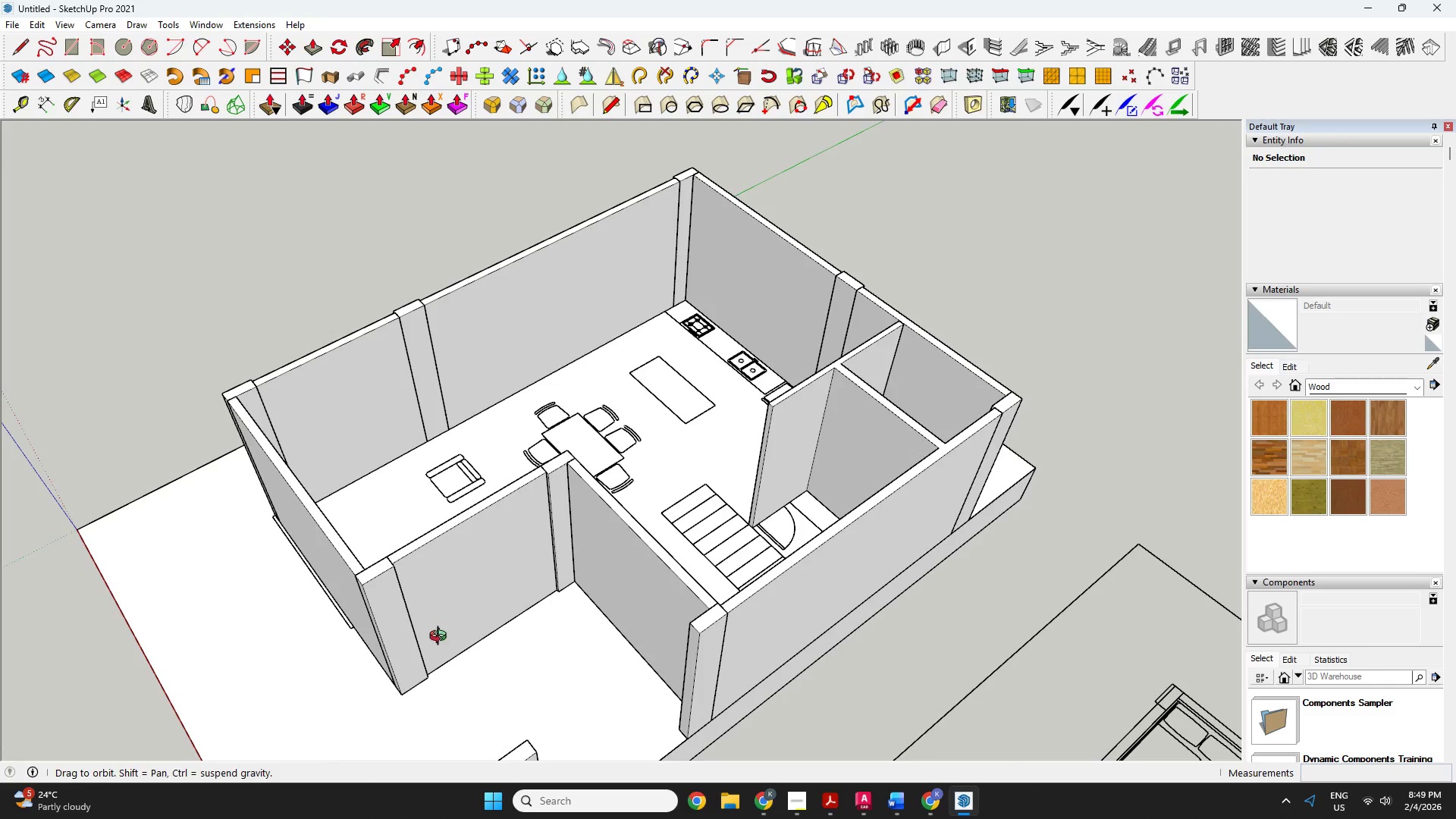 
key(Space)
 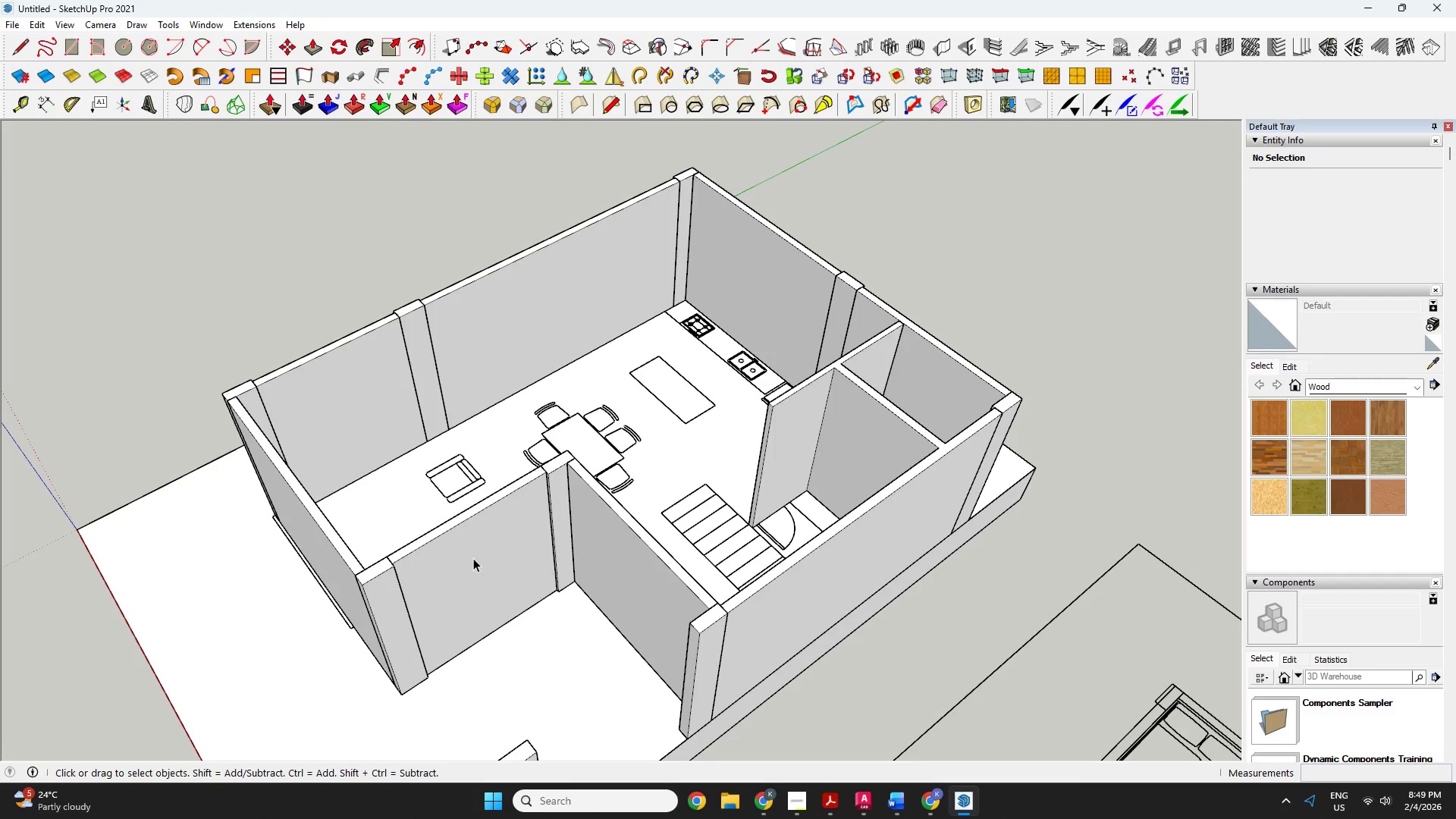 
double_click([473, 558])
 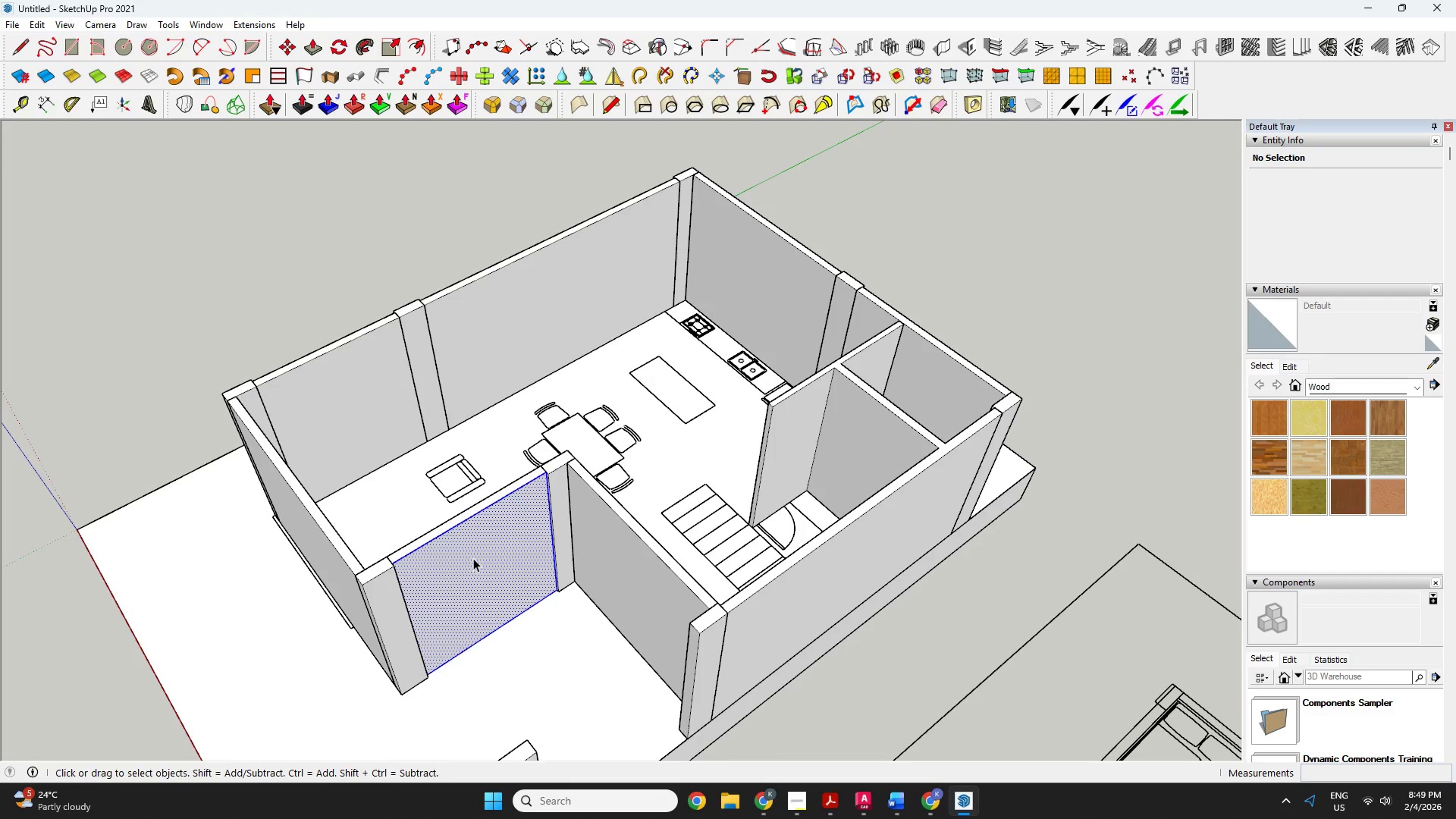 
triple_click([473, 558])
 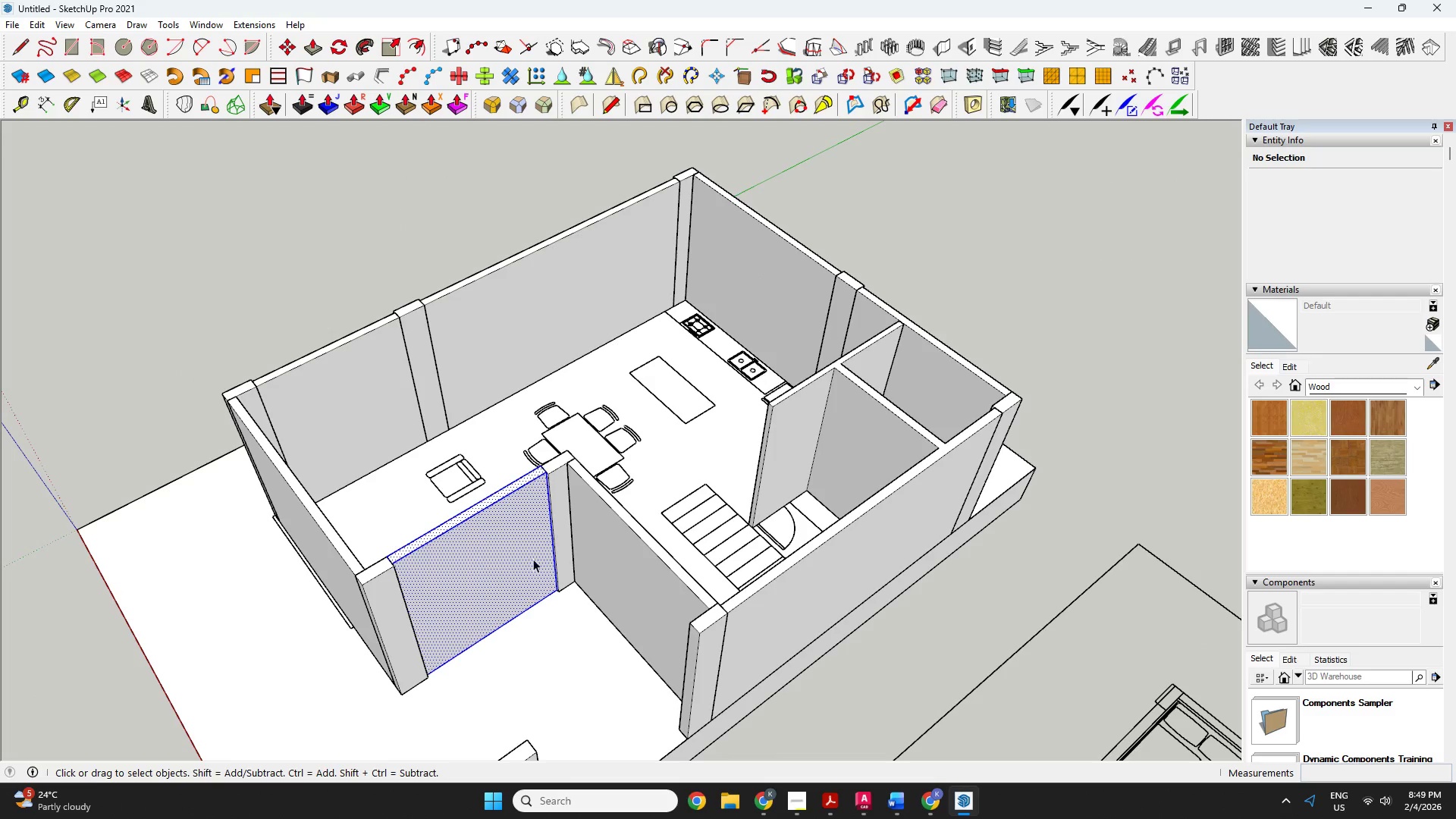 
hold_key(key=ShiftLeft, duration=1.53)
double_click([644, 568])
 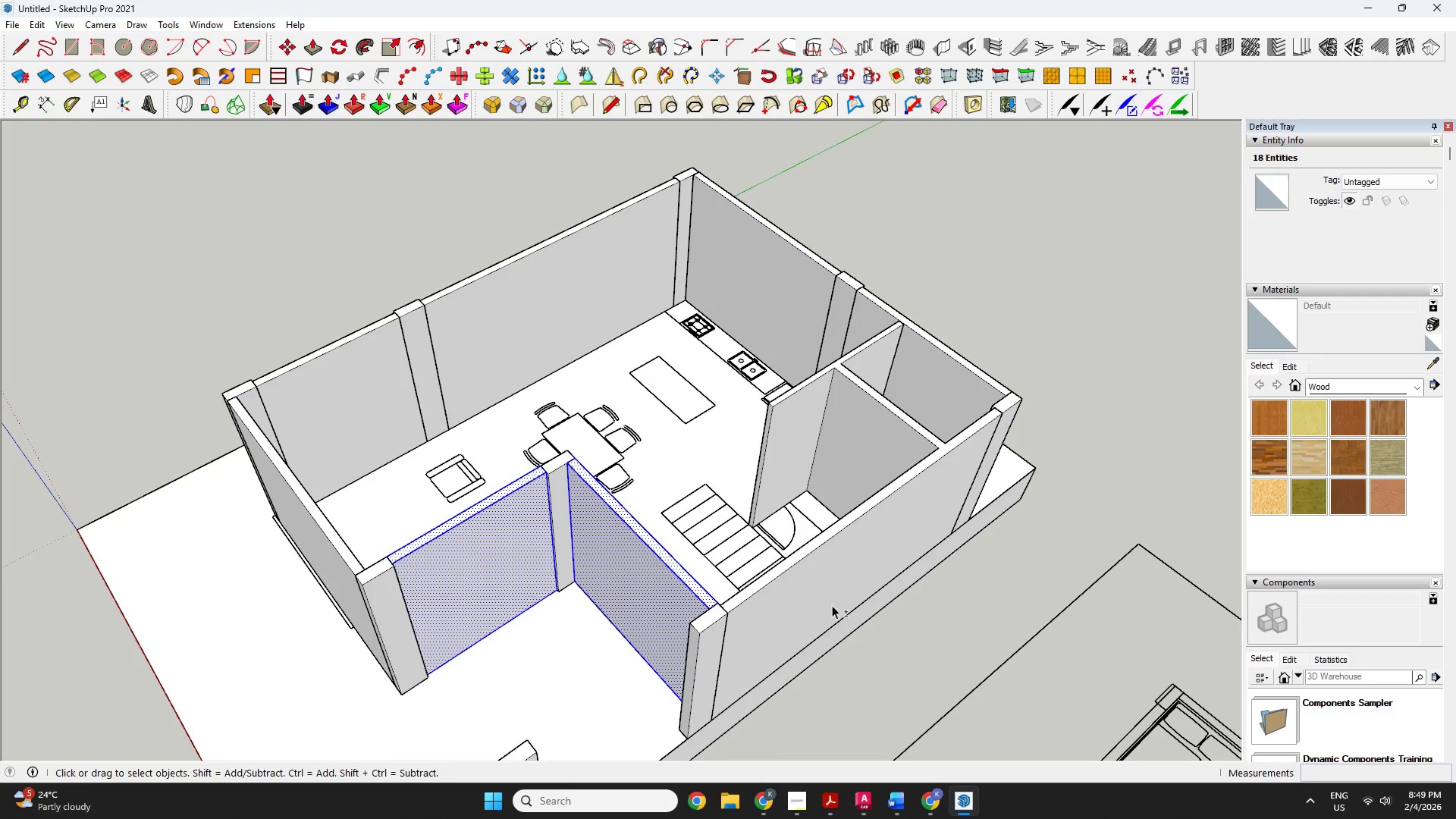 
triple_click([821, 585])
 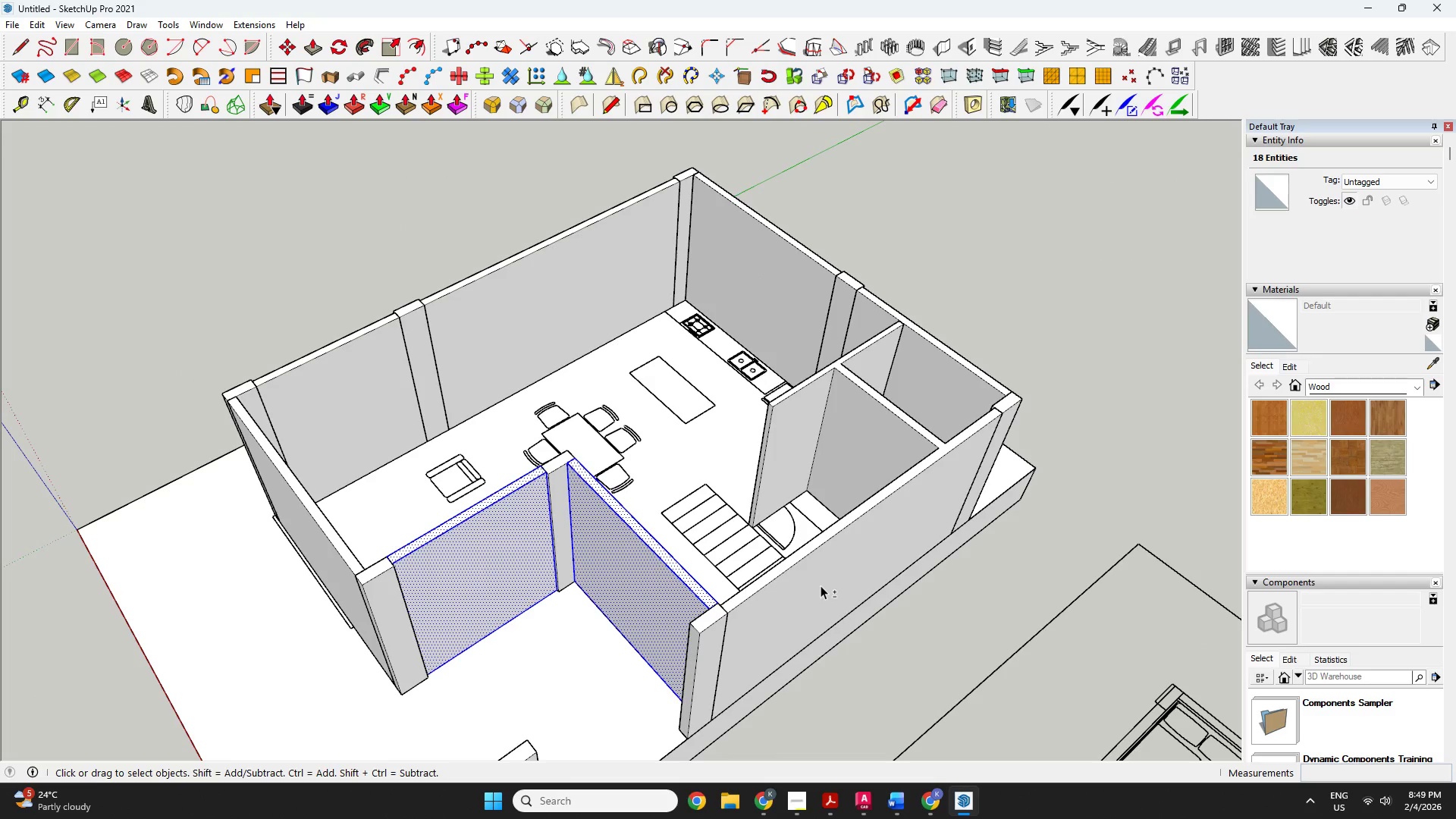 
triple_click([821, 585])
 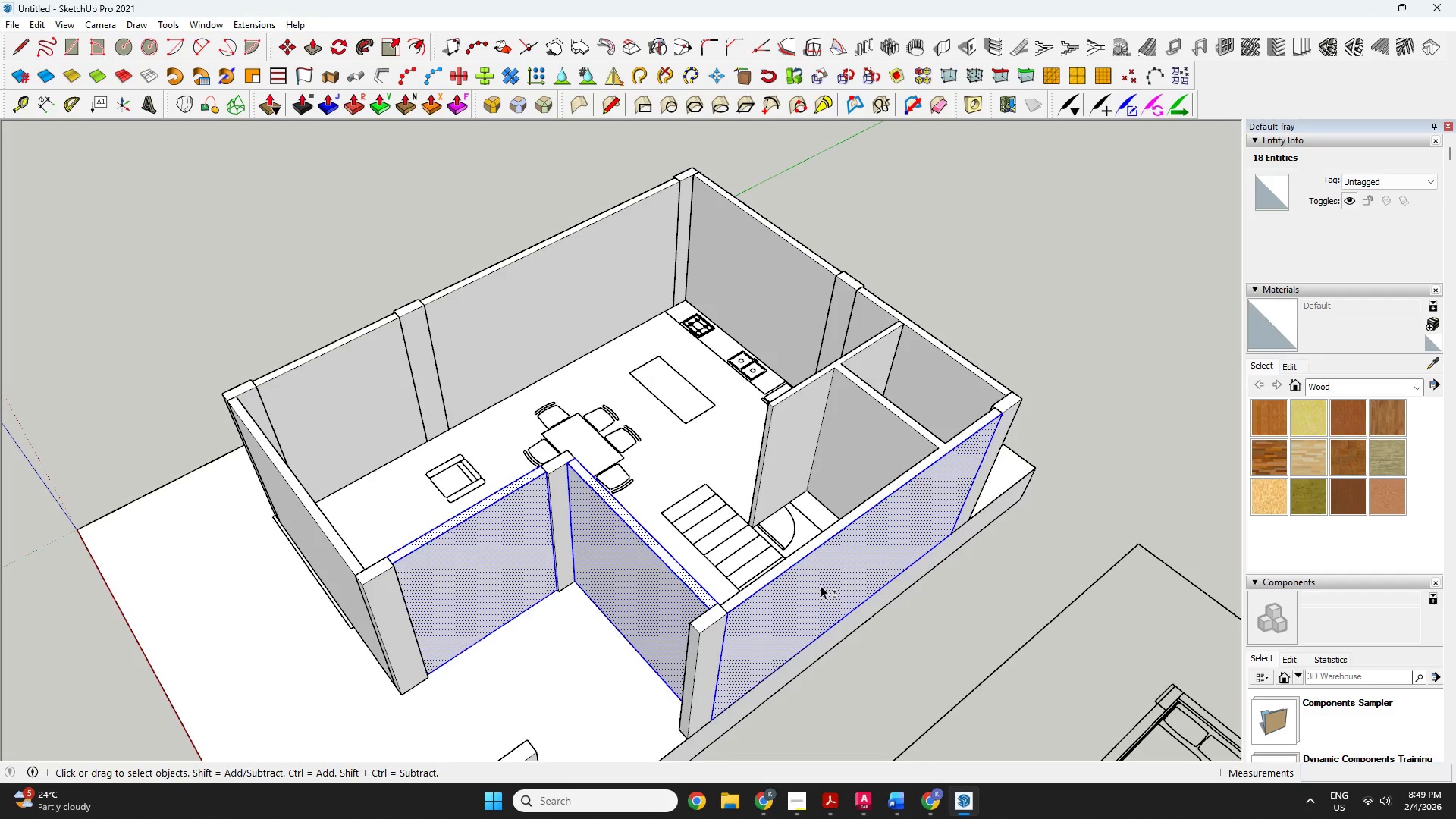 
triple_click([821, 585])
 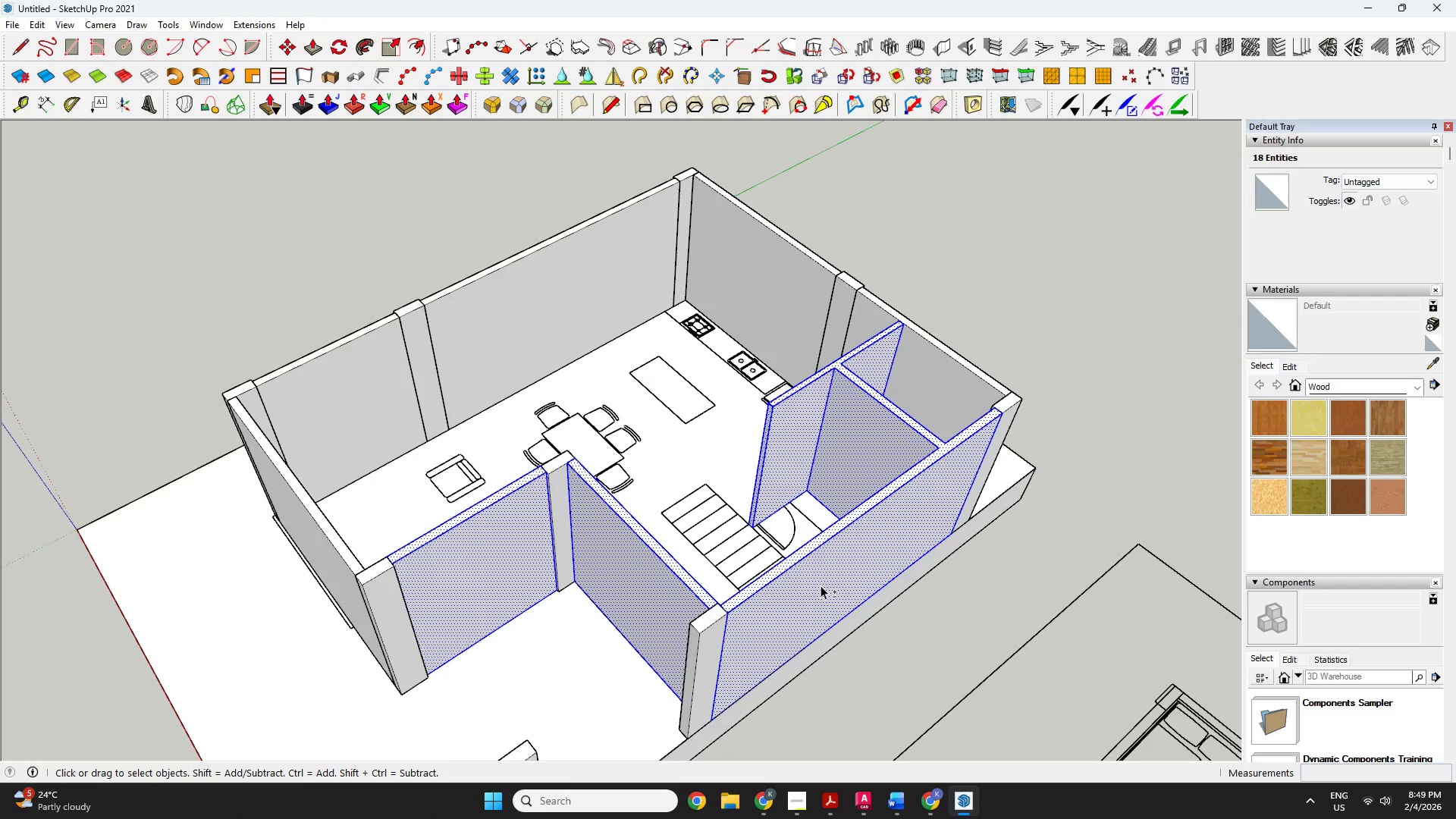 
hold_key(key=ShiftLeft, duration=1.51)
left_click([926, 369])
 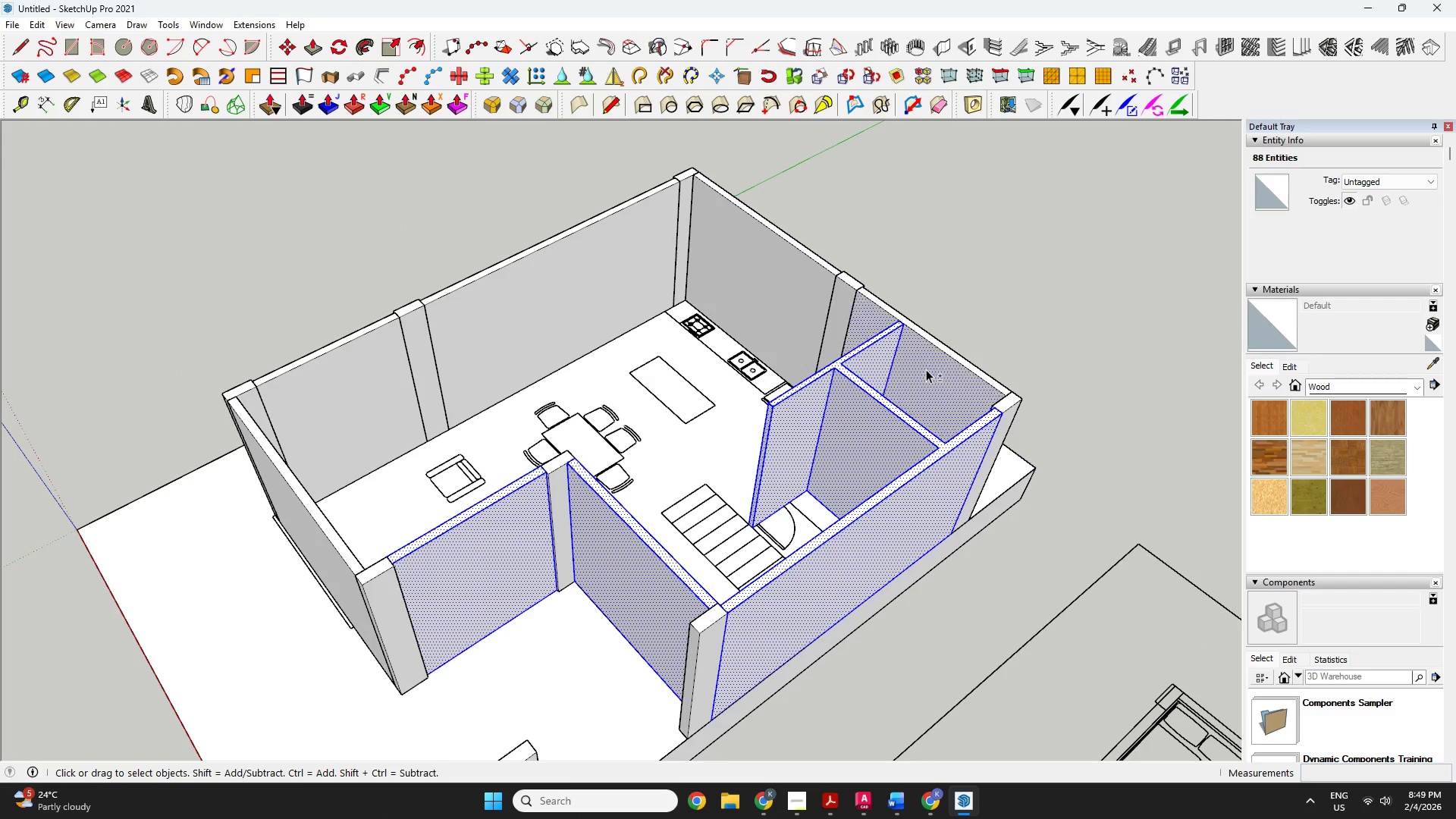 
double_click([926, 369])
 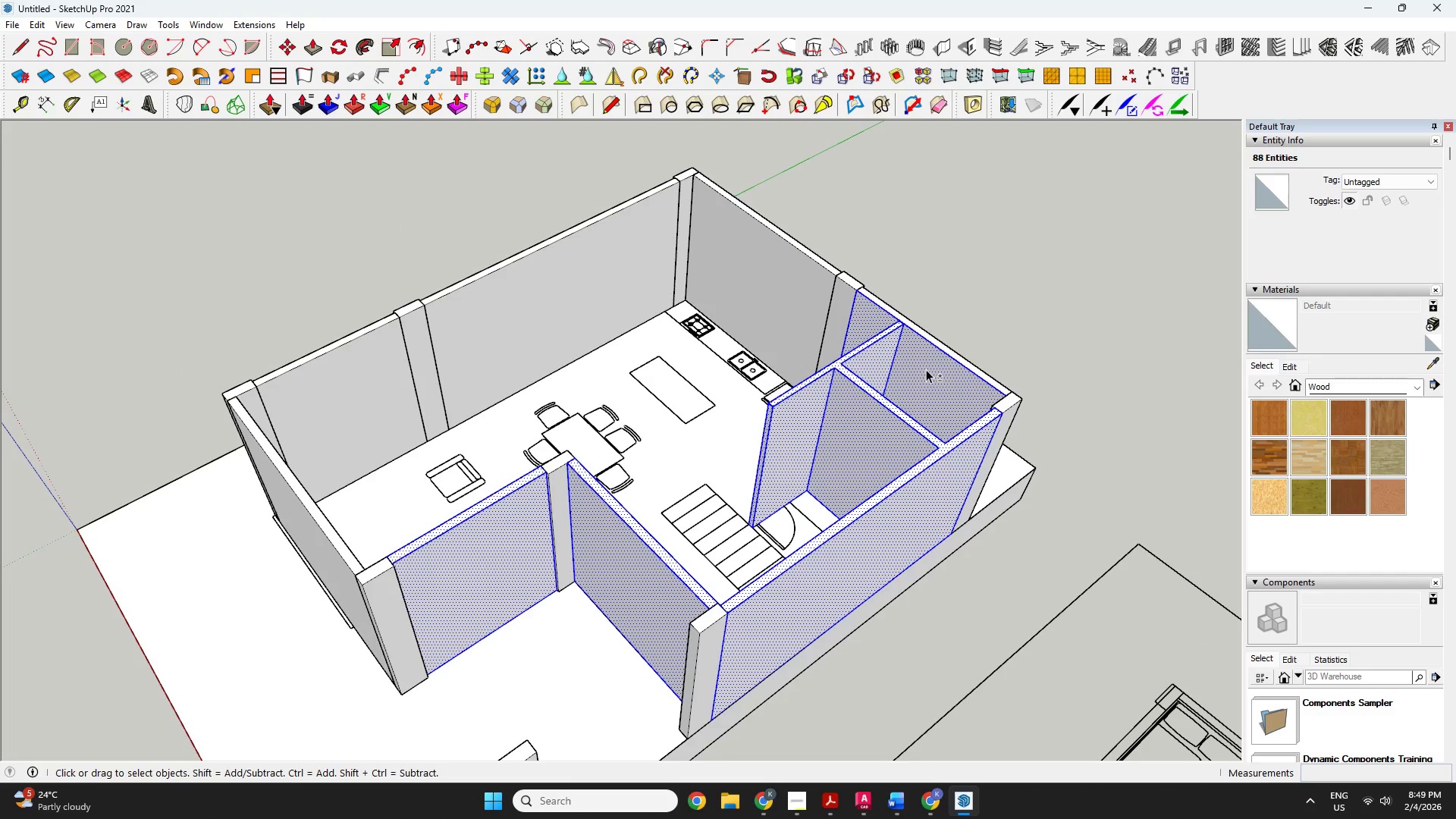 
triple_click([926, 369])
 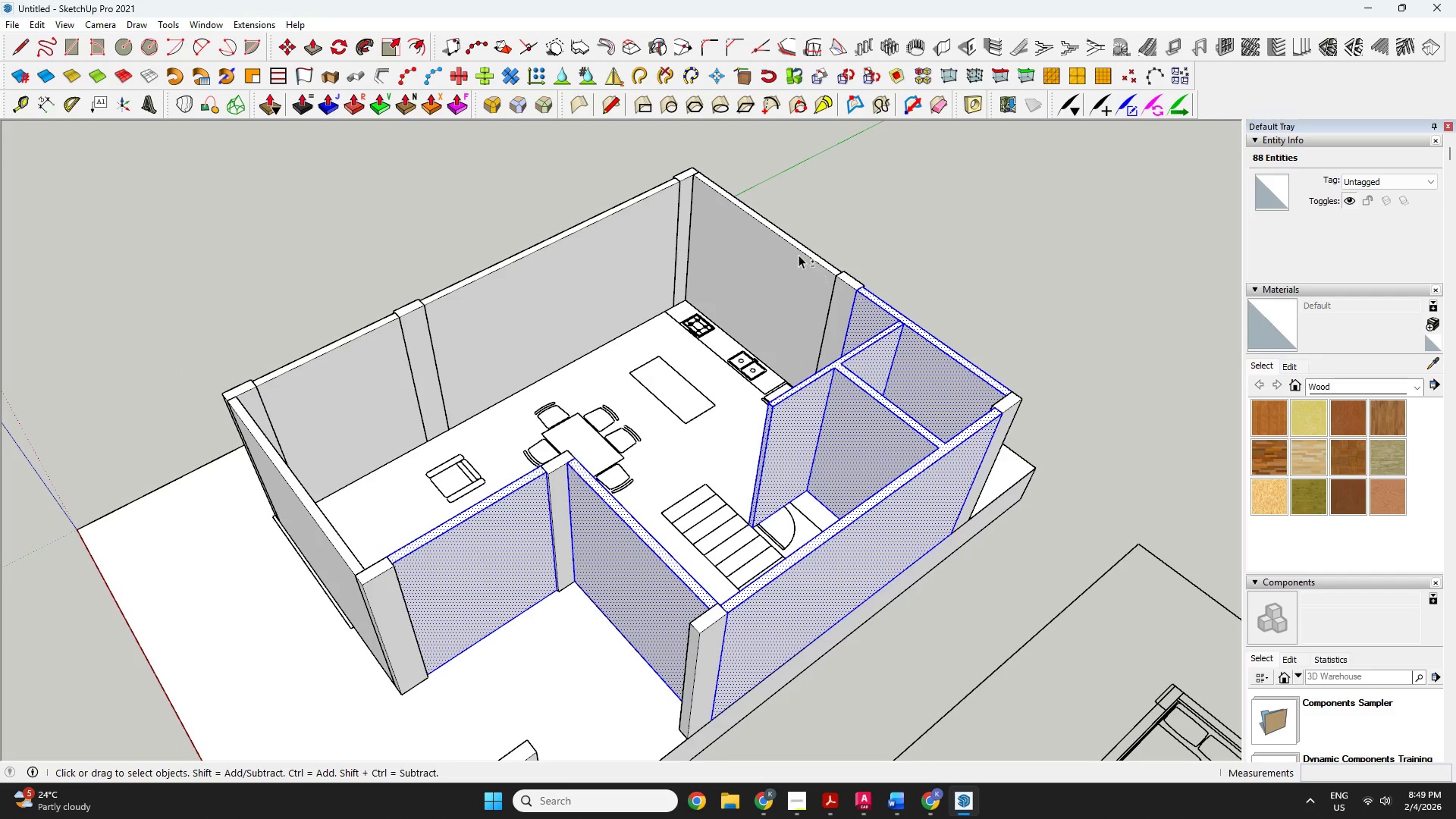 
left_click([783, 265])
 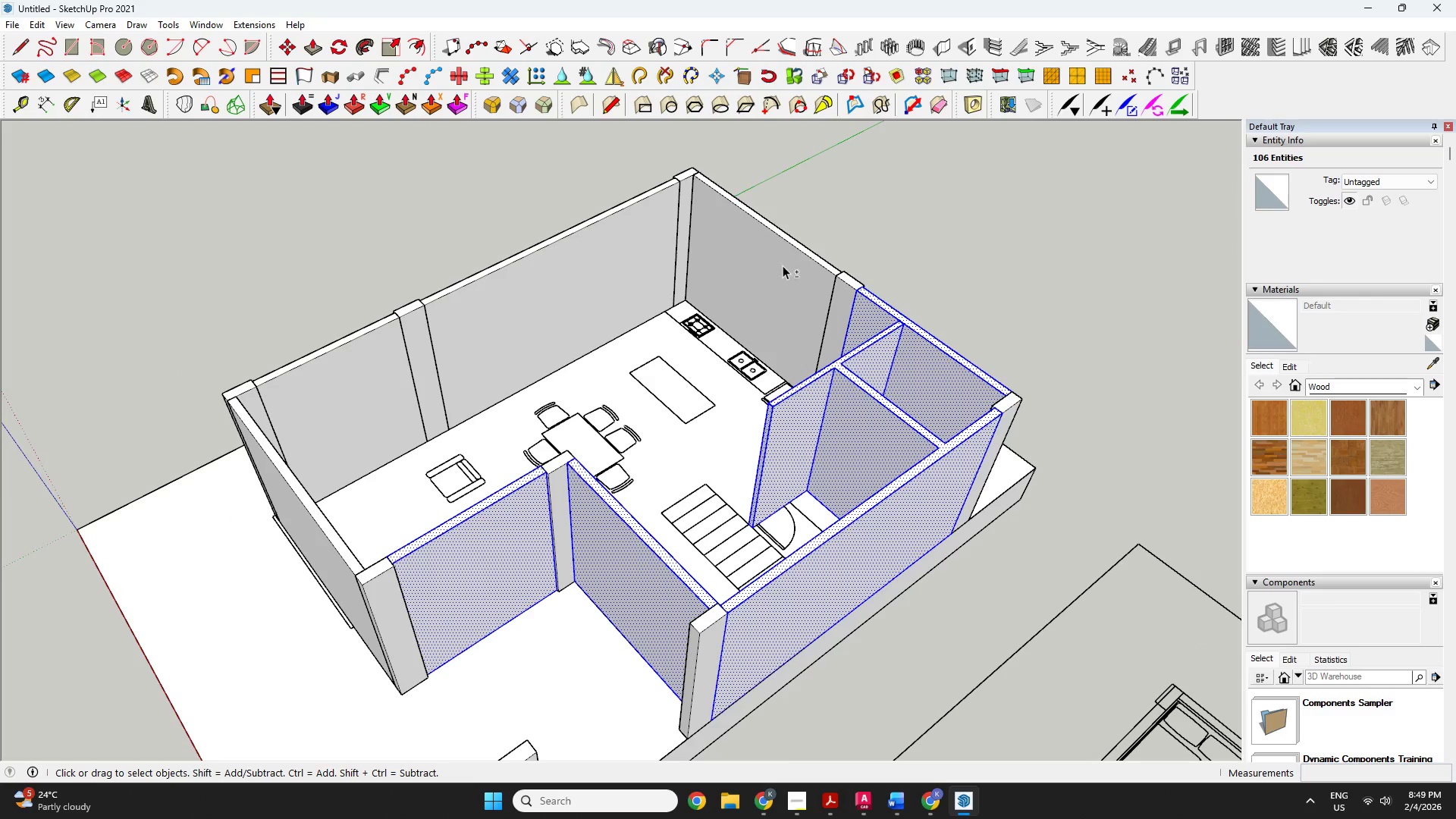 
hold_key(key=ShiftLeft, duration=1.52)
double_click([783, 265])
 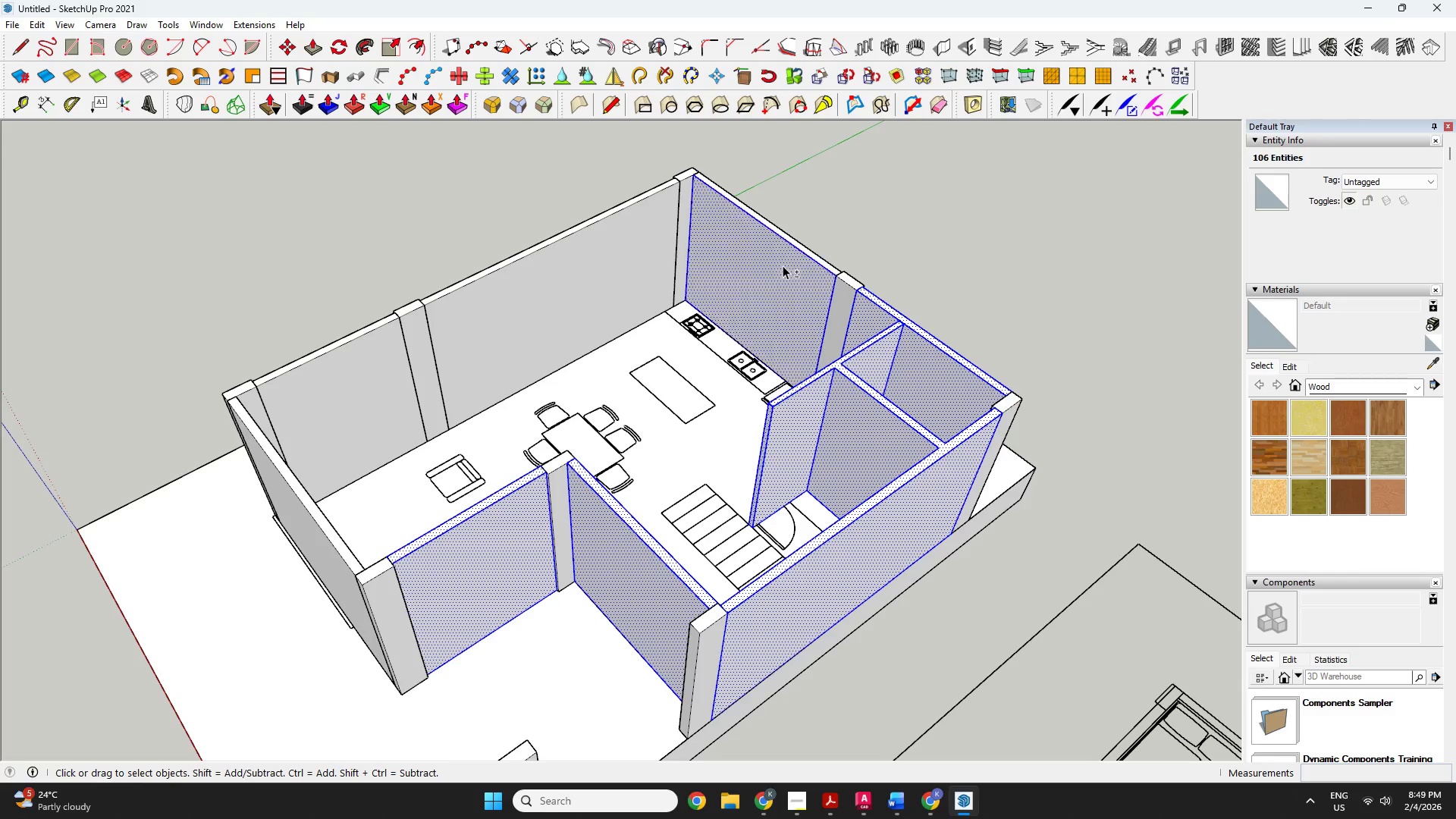 
triple_click([783, 265])
 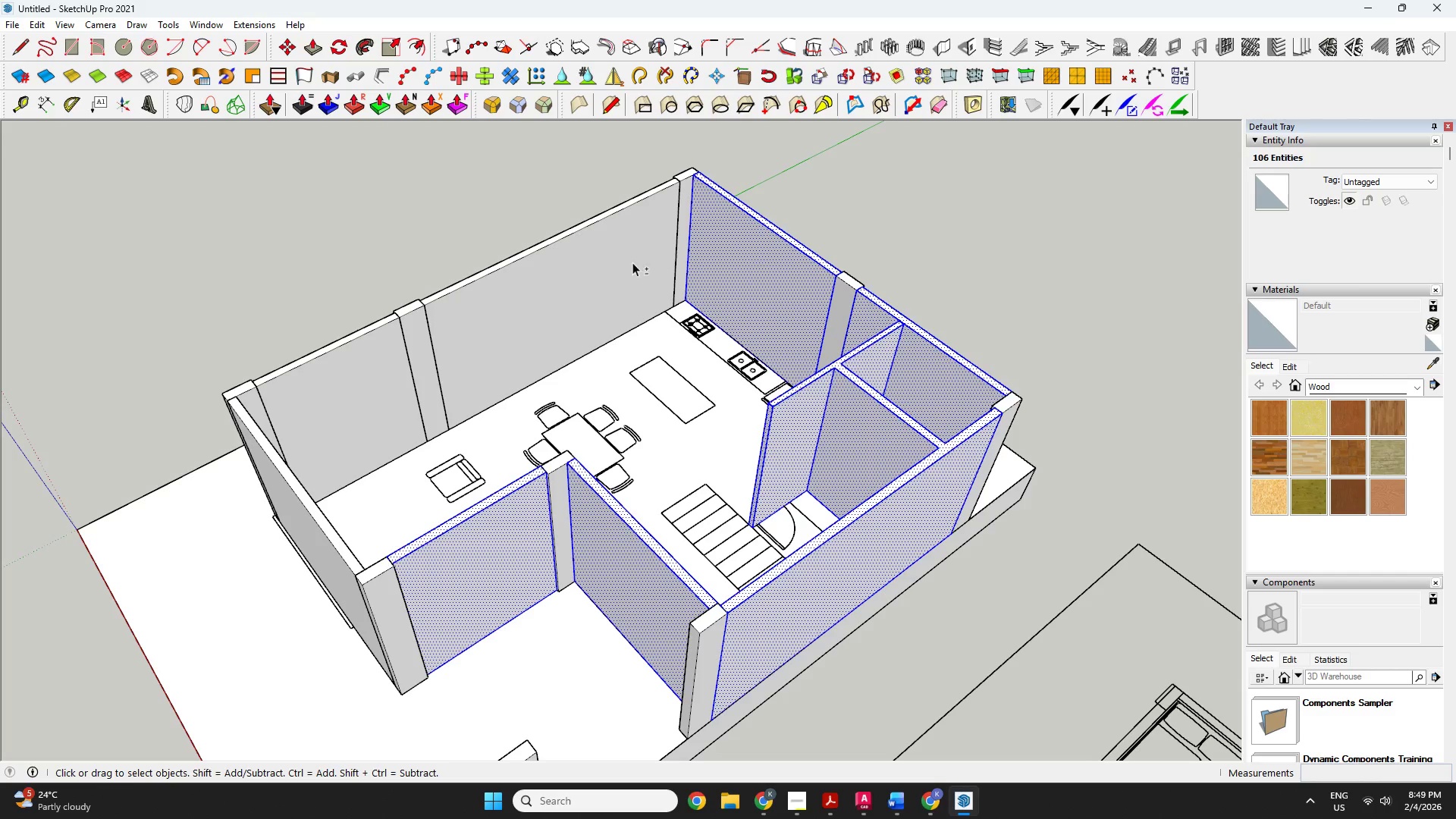 
triple_click([621, 264])
 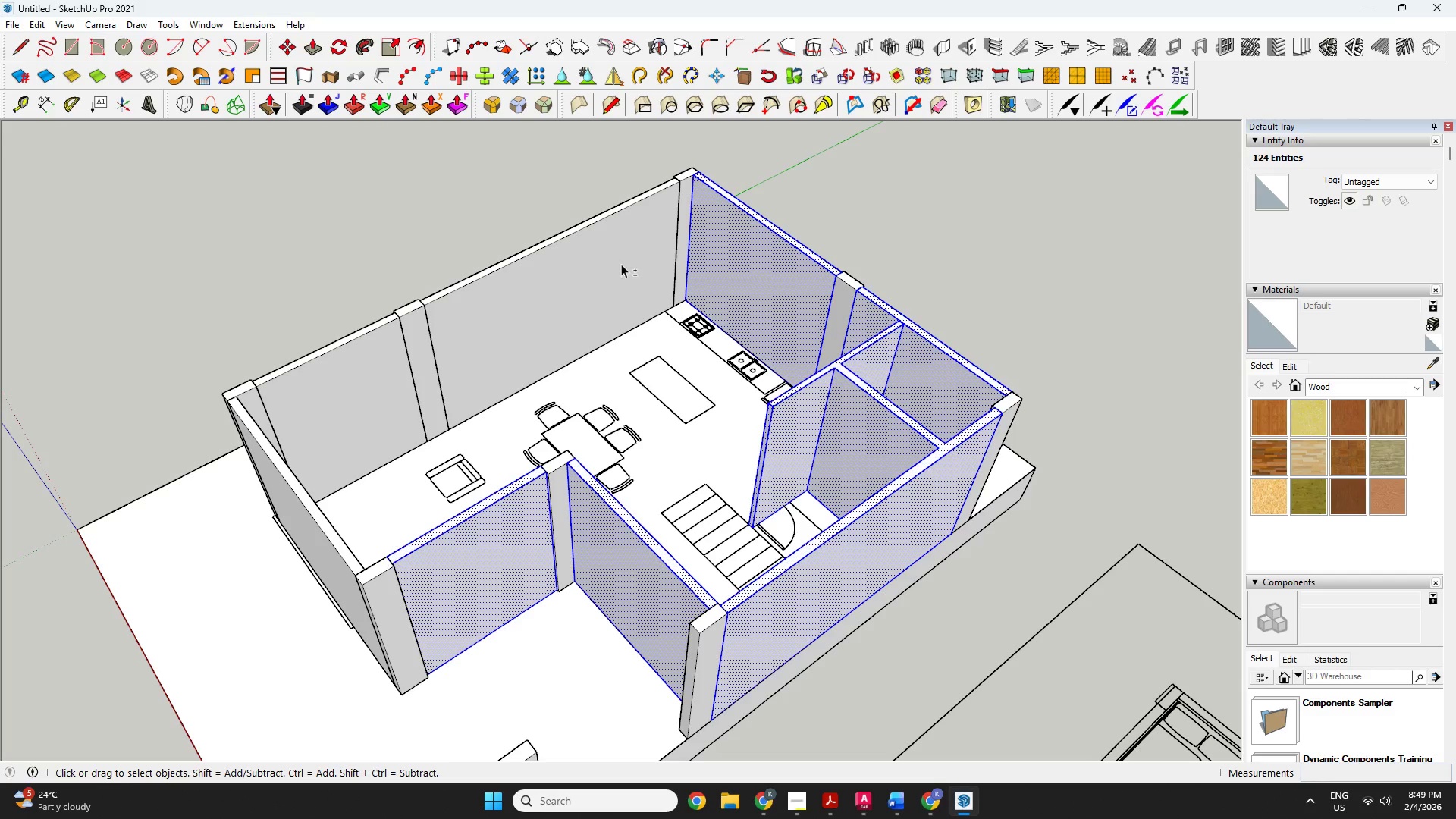 
triple_click([621, 264])
 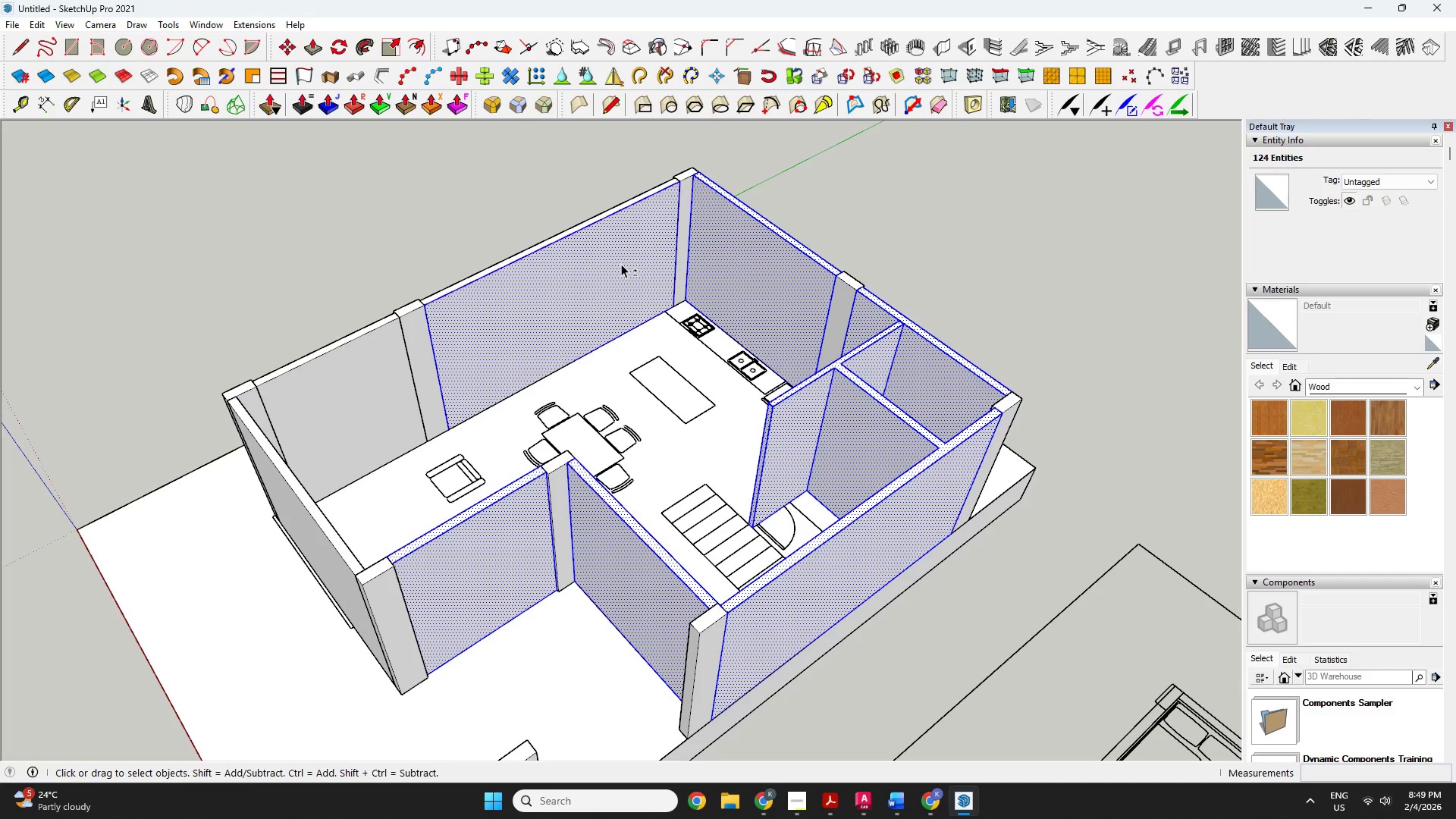 
triple_click([621, 264])
 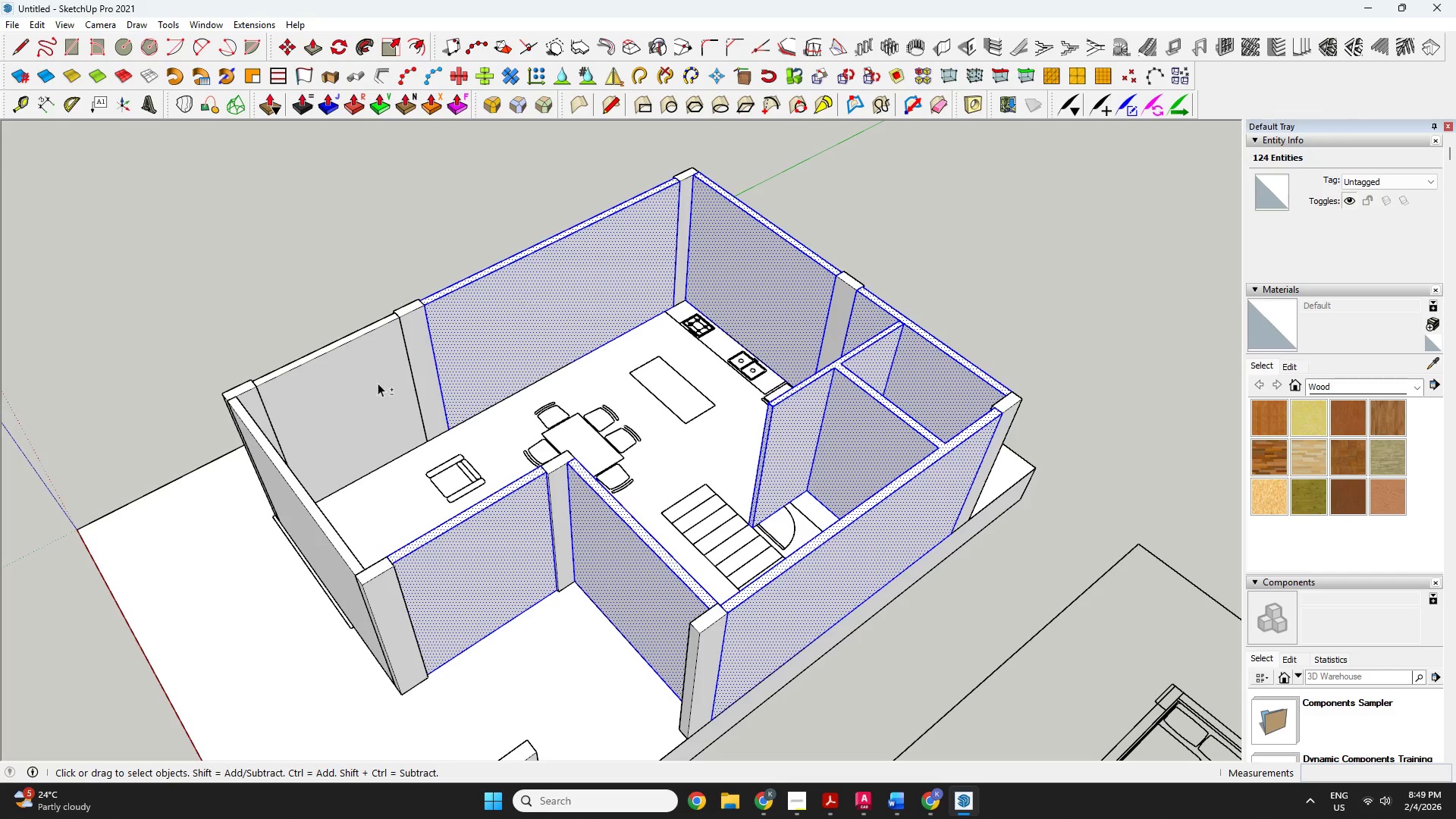 
triple_click([347, 394])
 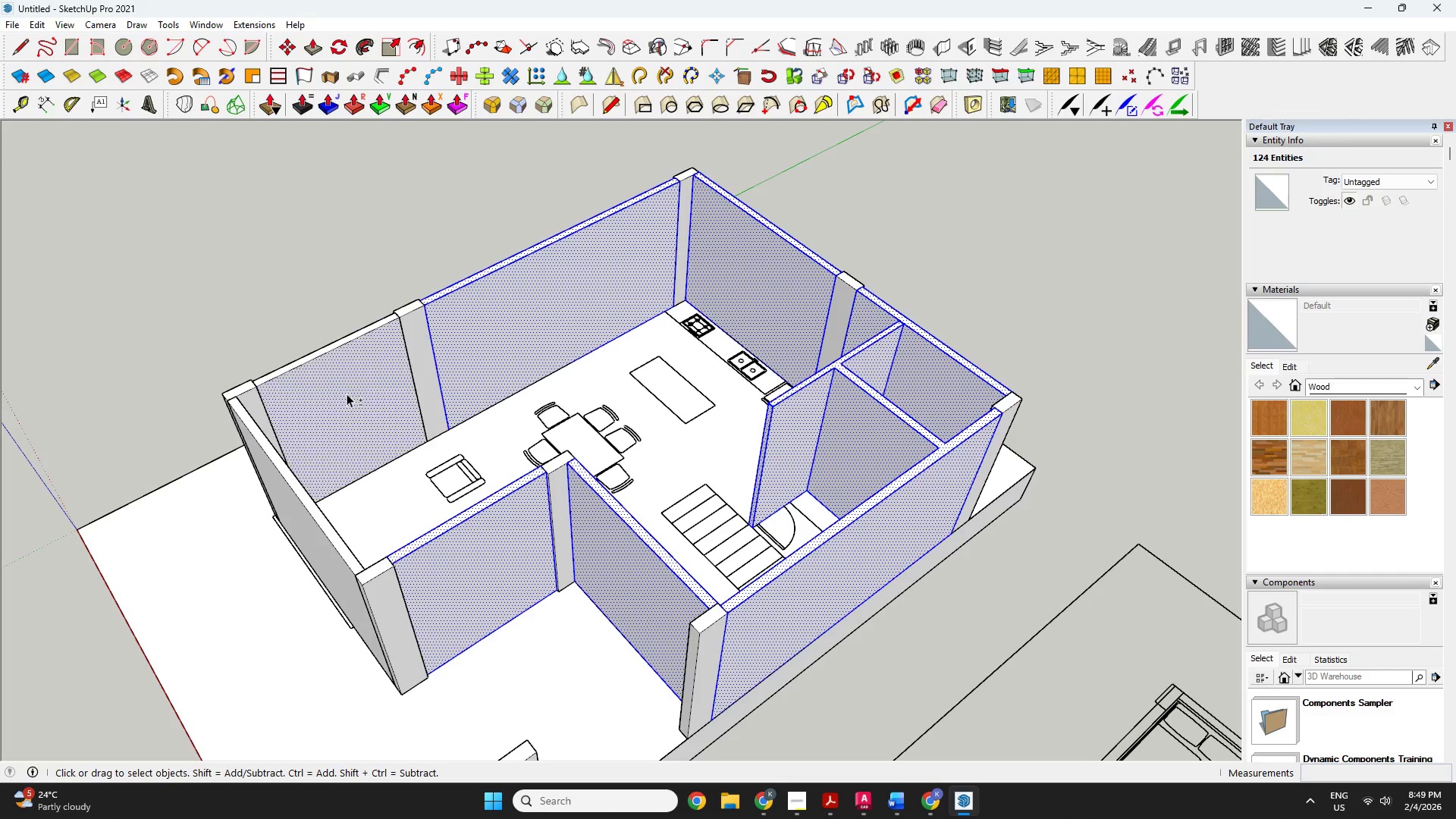 
hold_key(key=ShiftLeft, duration=1.52)
triple_click([347, 394])
 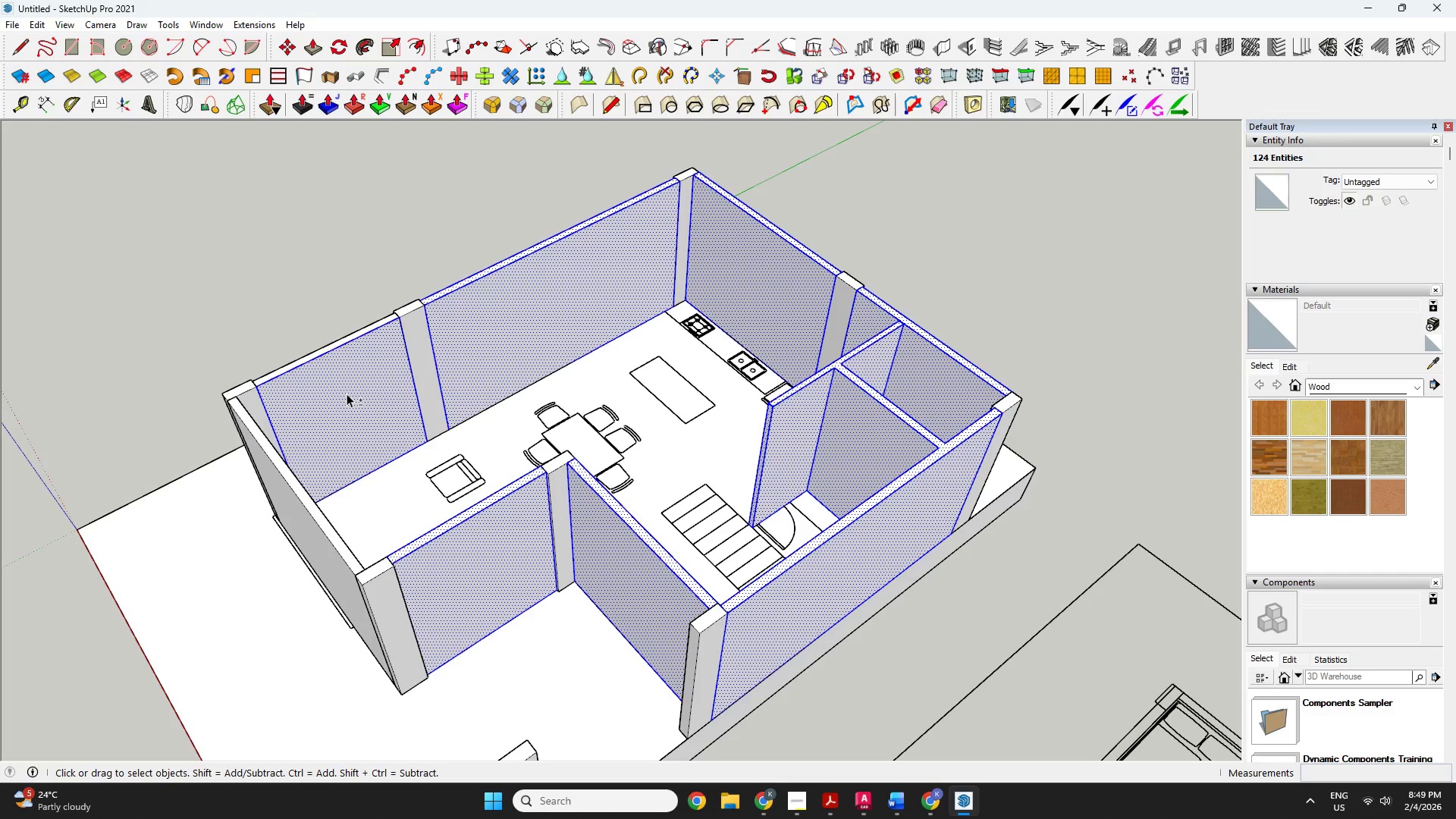 
triple_click([347, 394])
 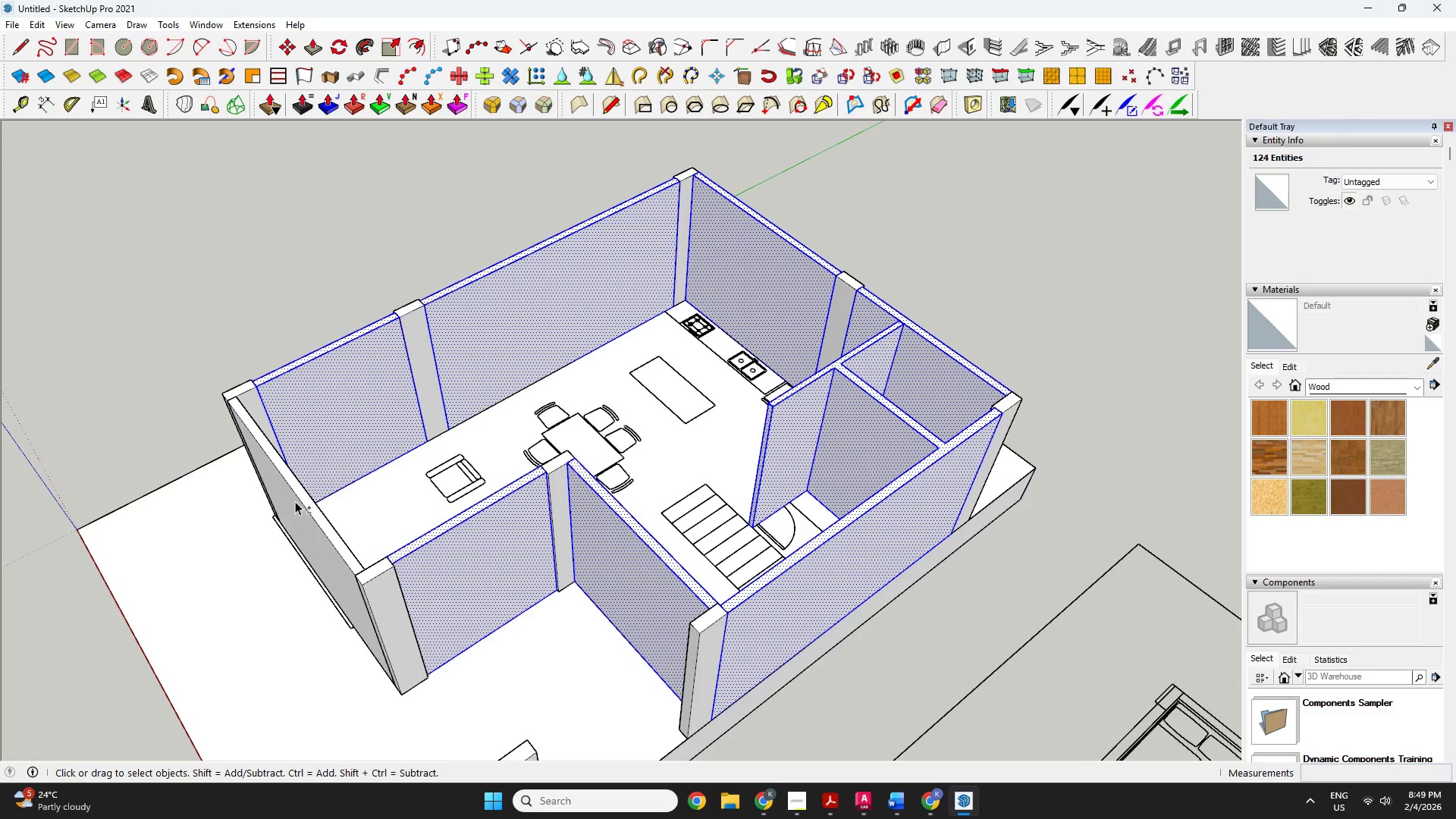 
left_click([295, 501])
 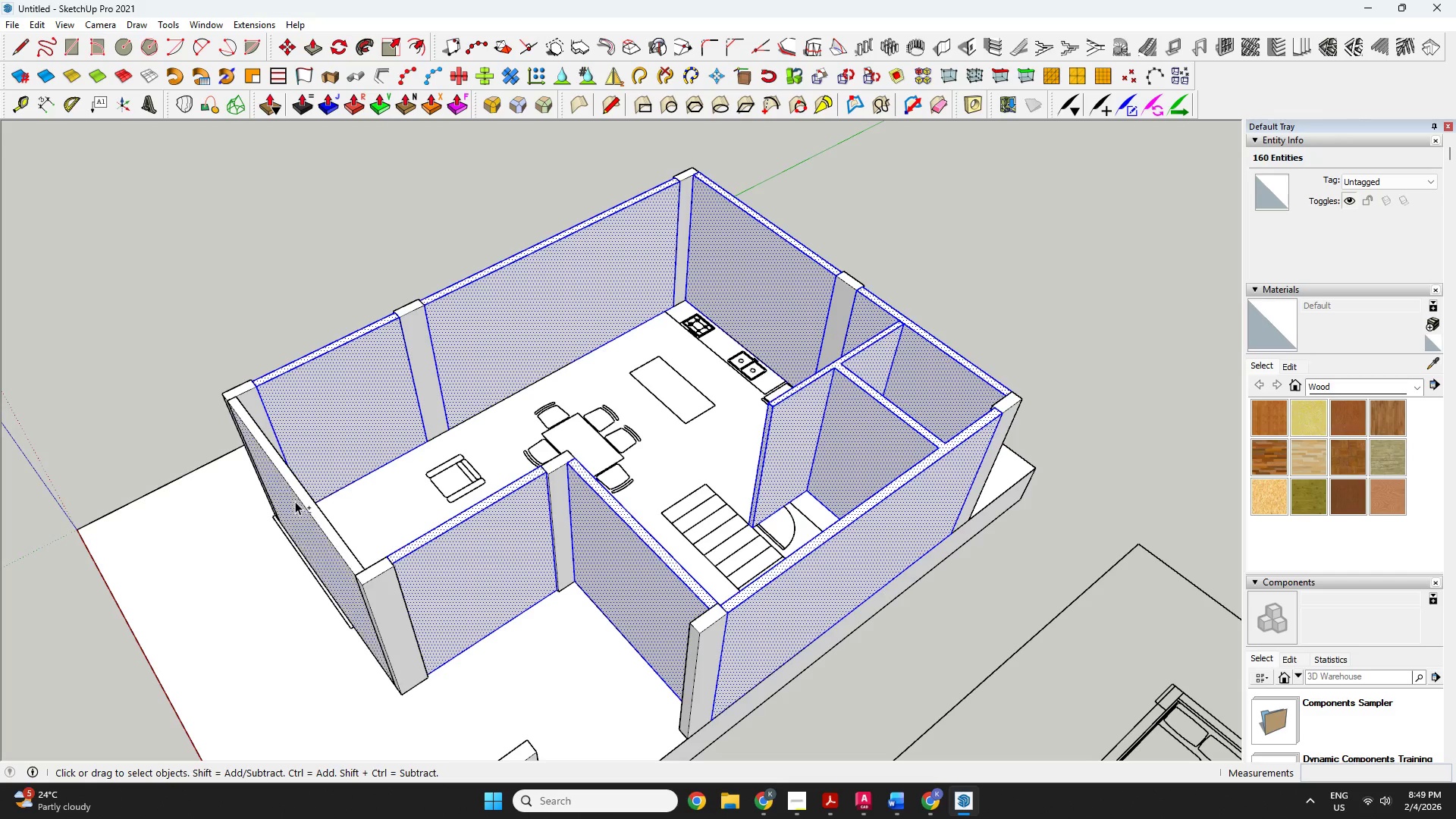 
double_click([295, 501])
 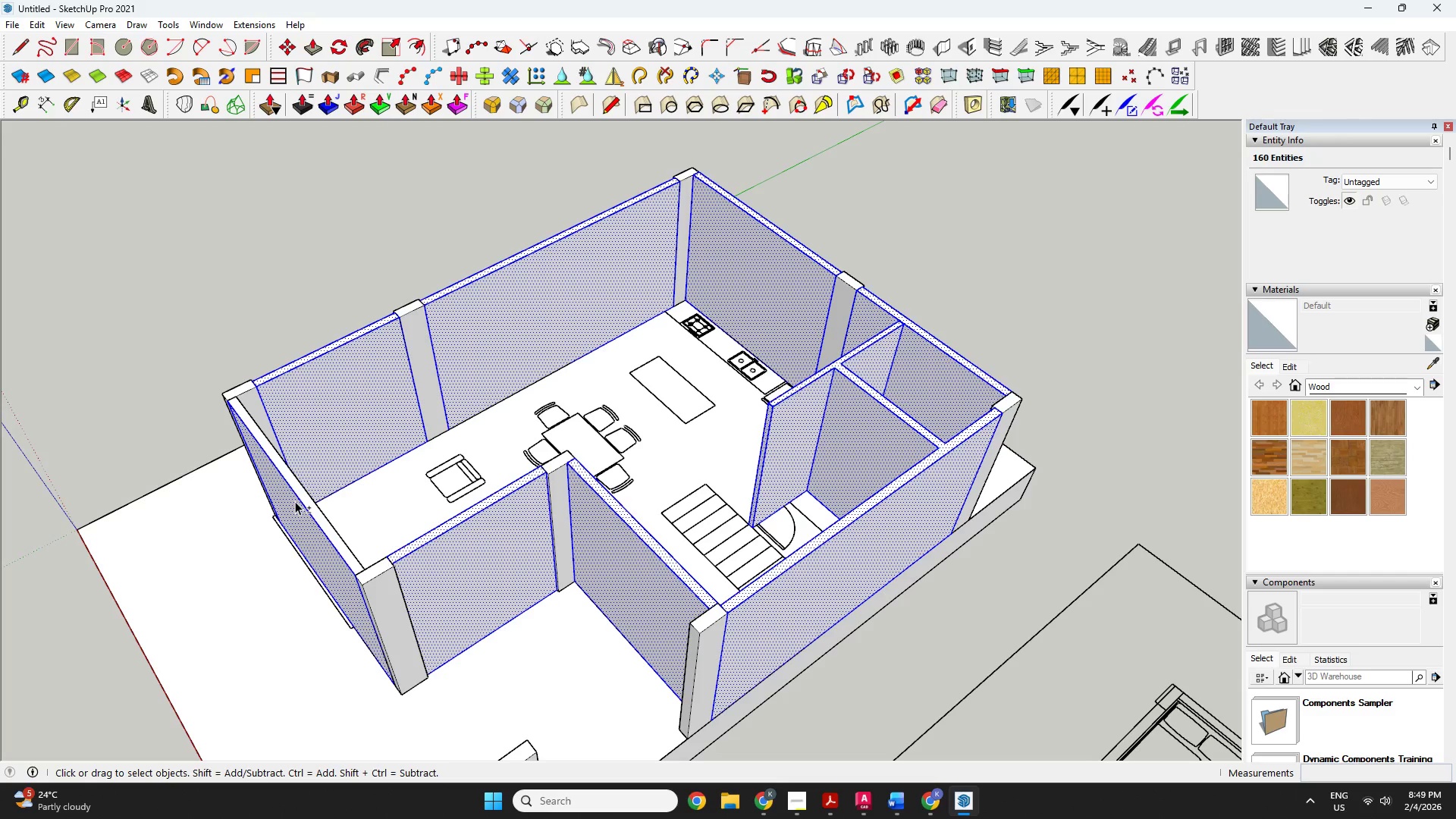 
triple_click([295, 501])
 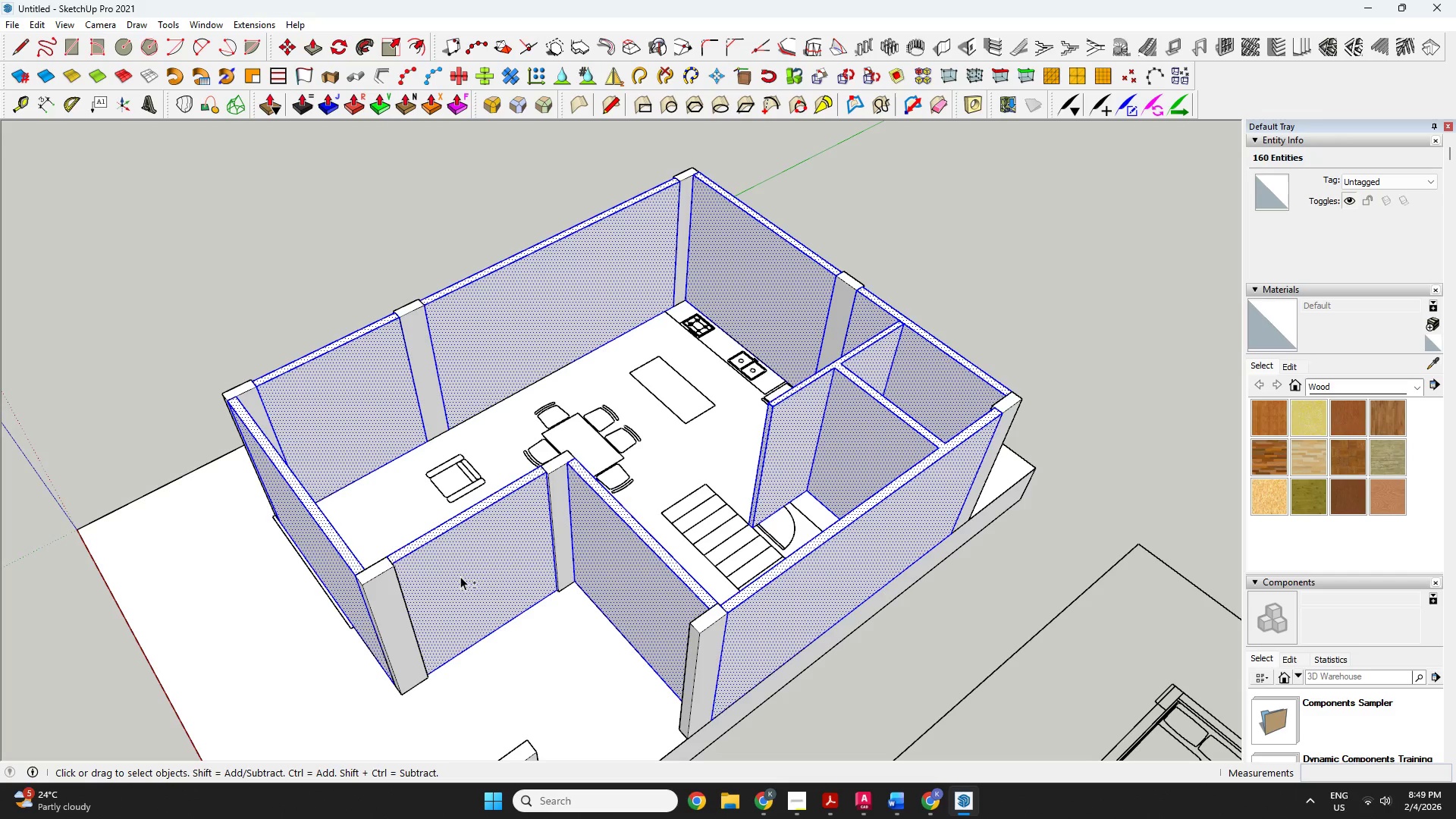 
triple_click([466, 576])
 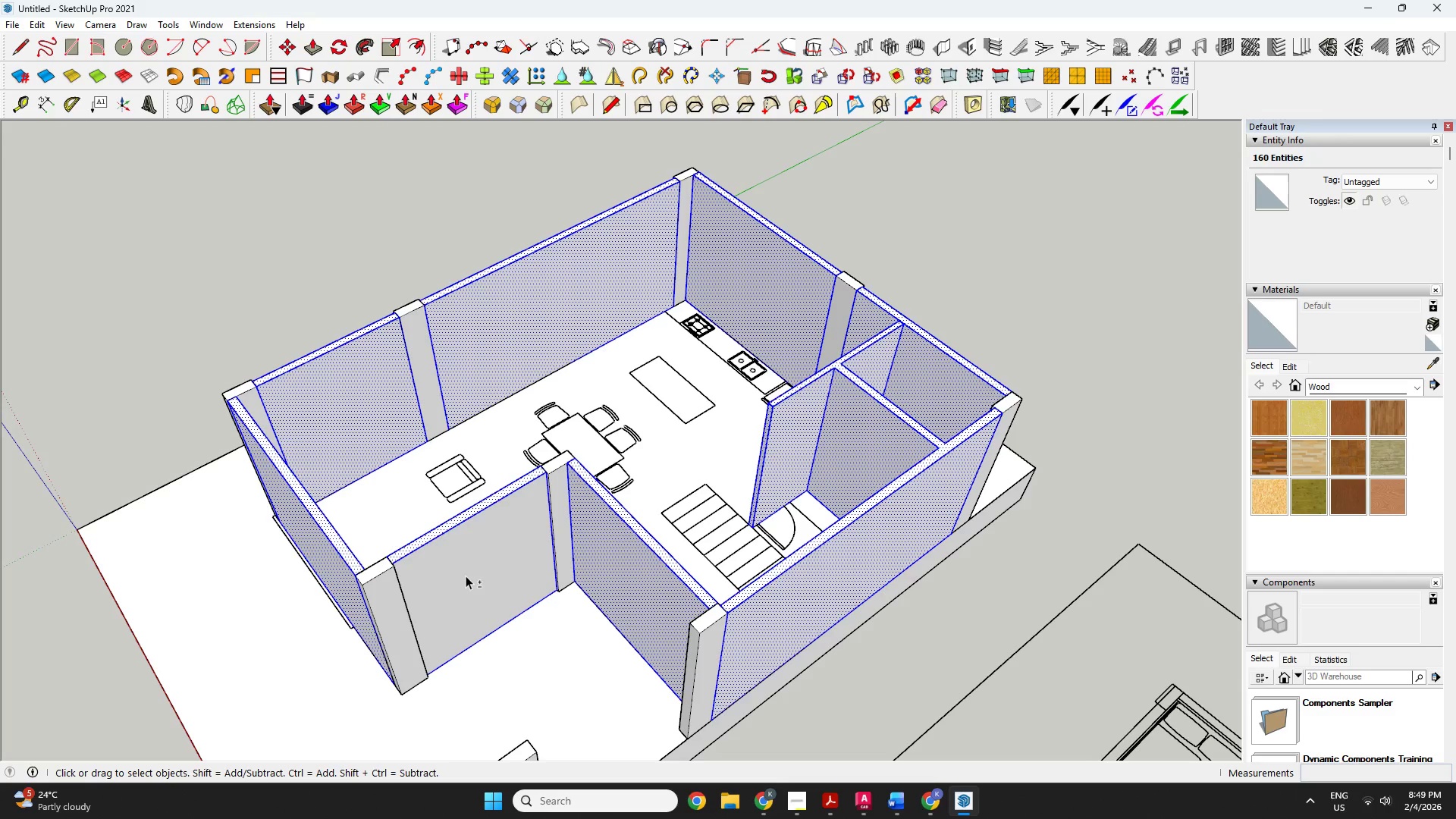 
hold_key(key=ShiftLeft, duration=0.47)
triple_click([466, 576])
 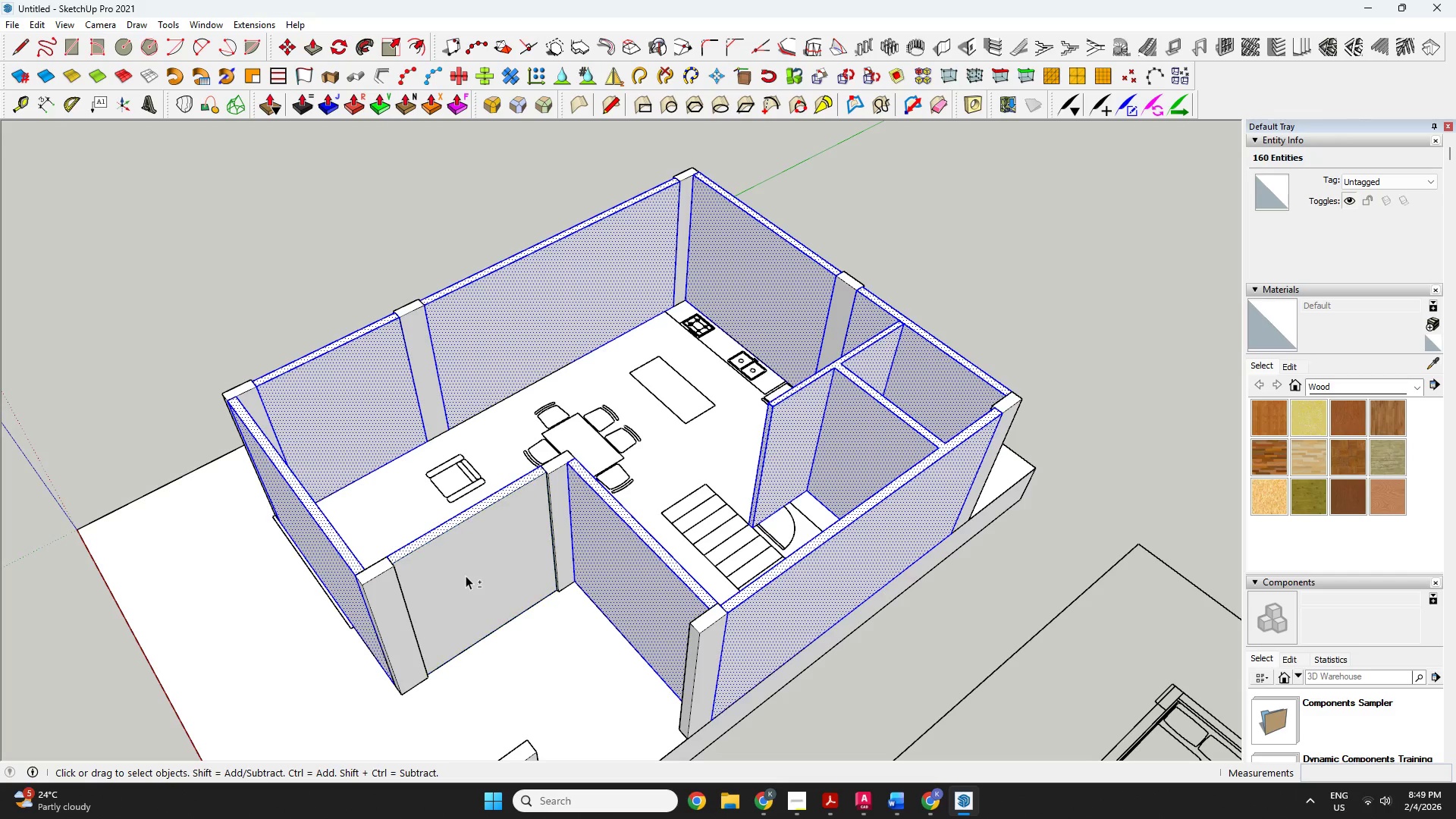 
triple_click([466, 576])
 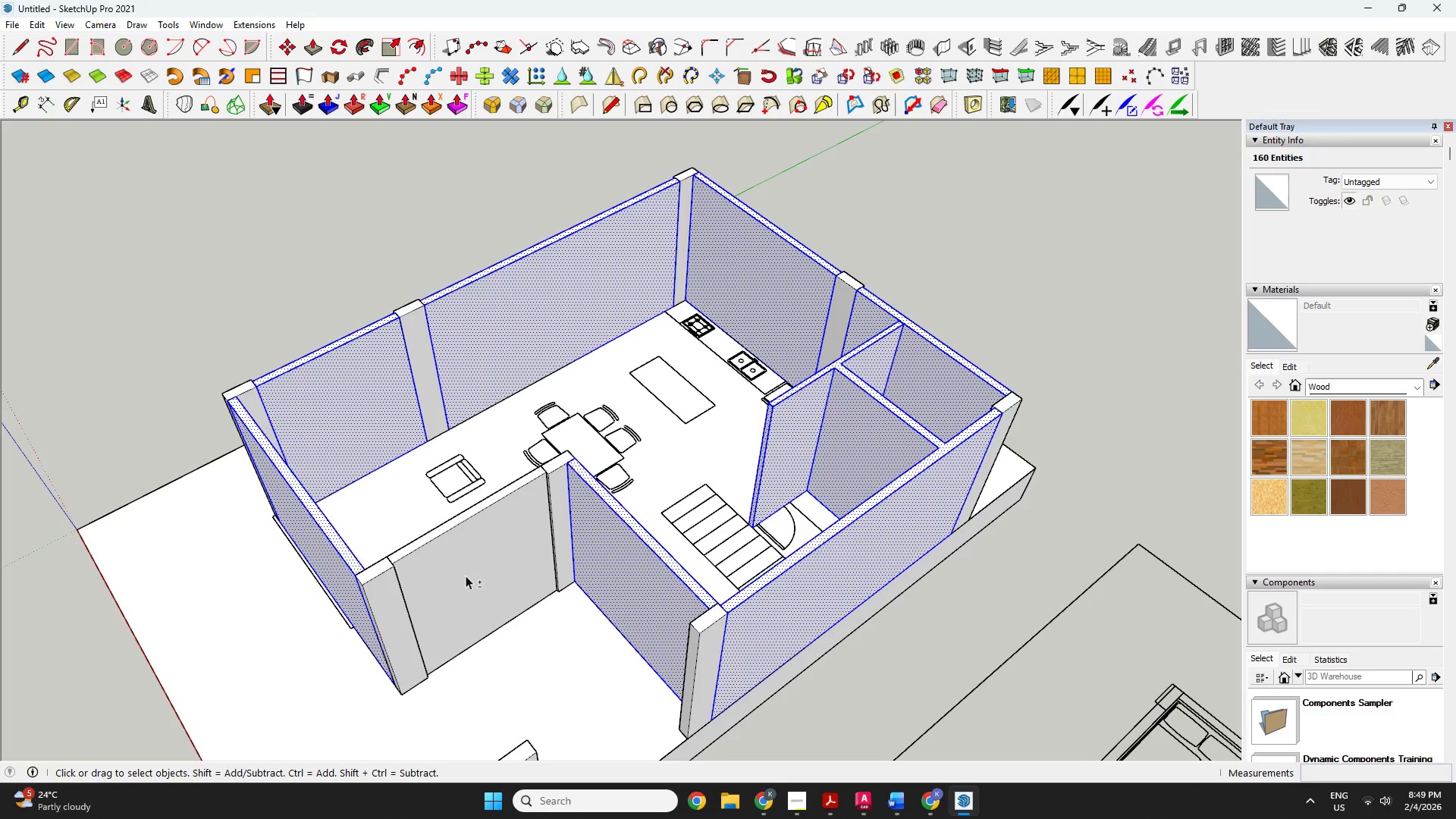 
hold_key(key=ShiftLeft, duration=1.03)
double_click([466, 557])
 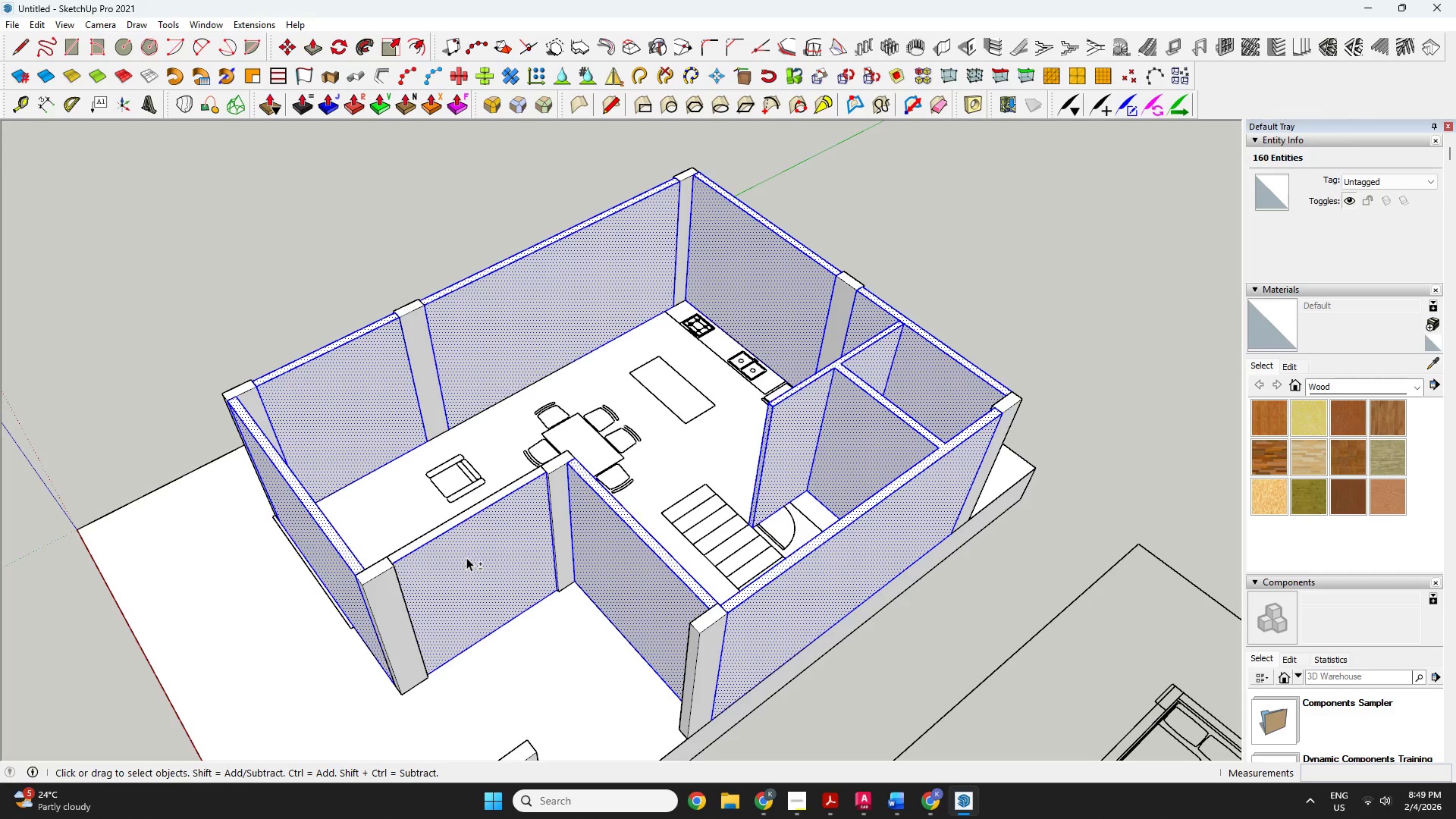 
triple_click([466, 557])
 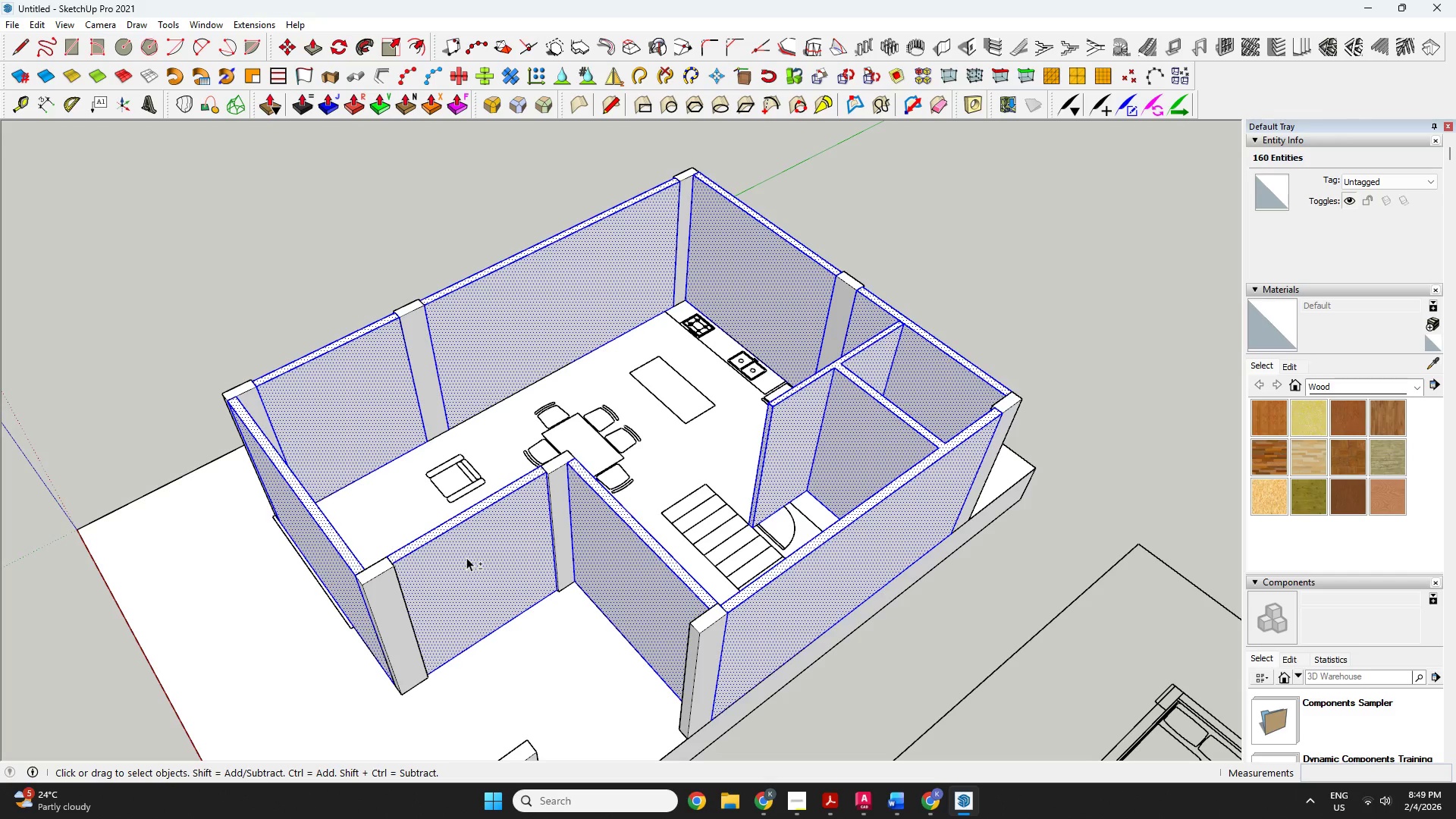 
right_click([466, 557])
 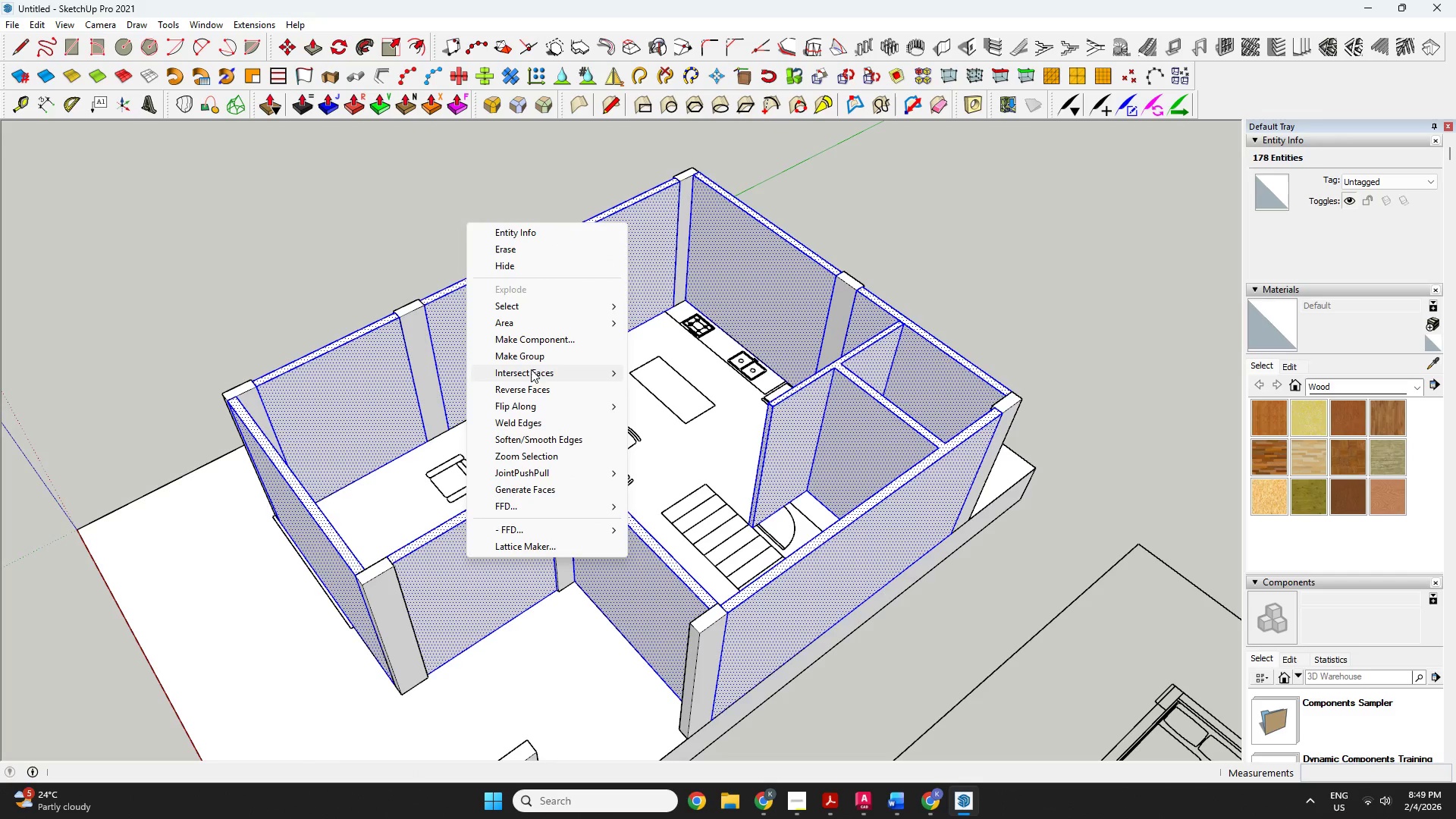 
left_click([533, 358])
 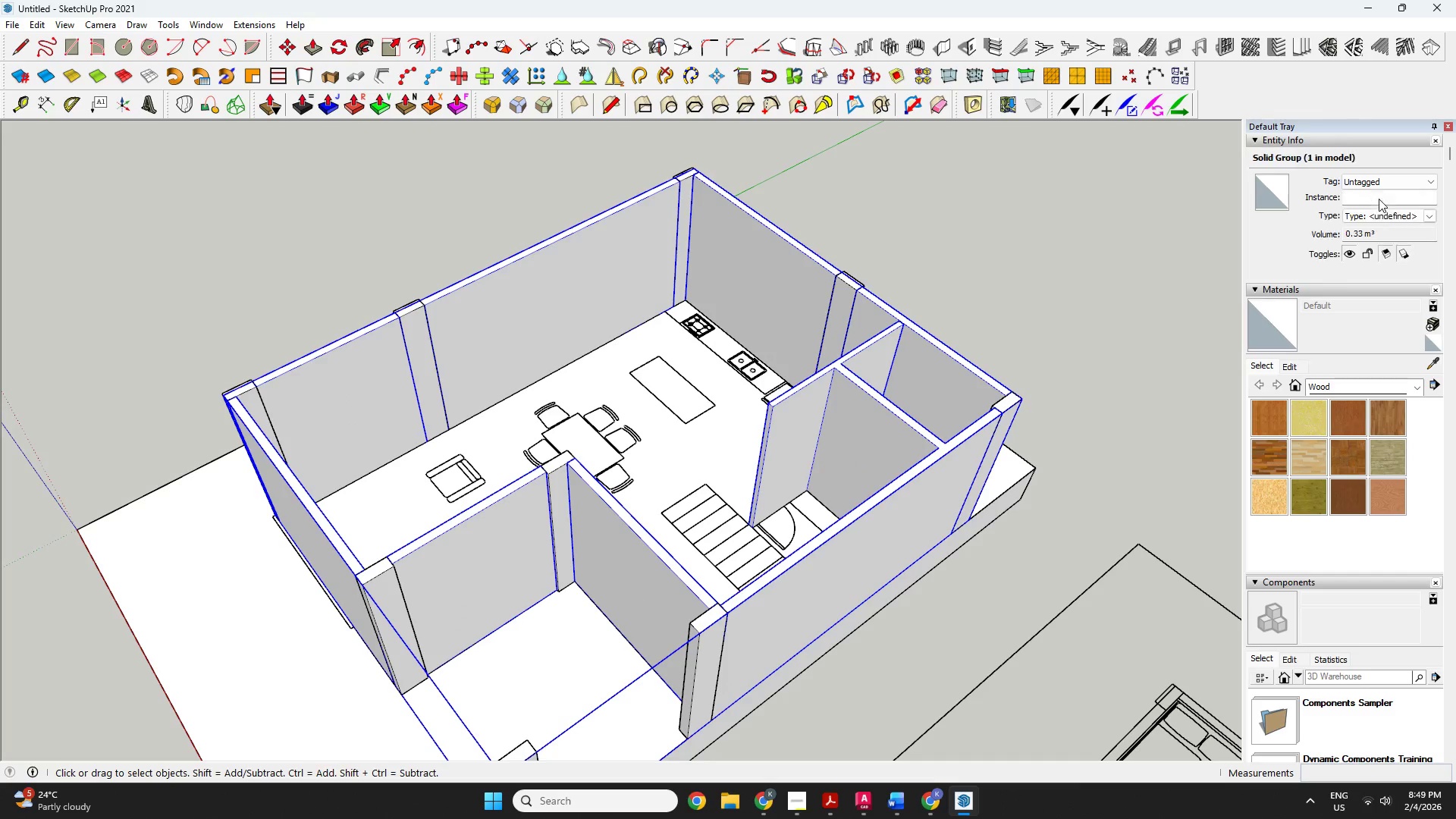 
left_click([1381, 187])
 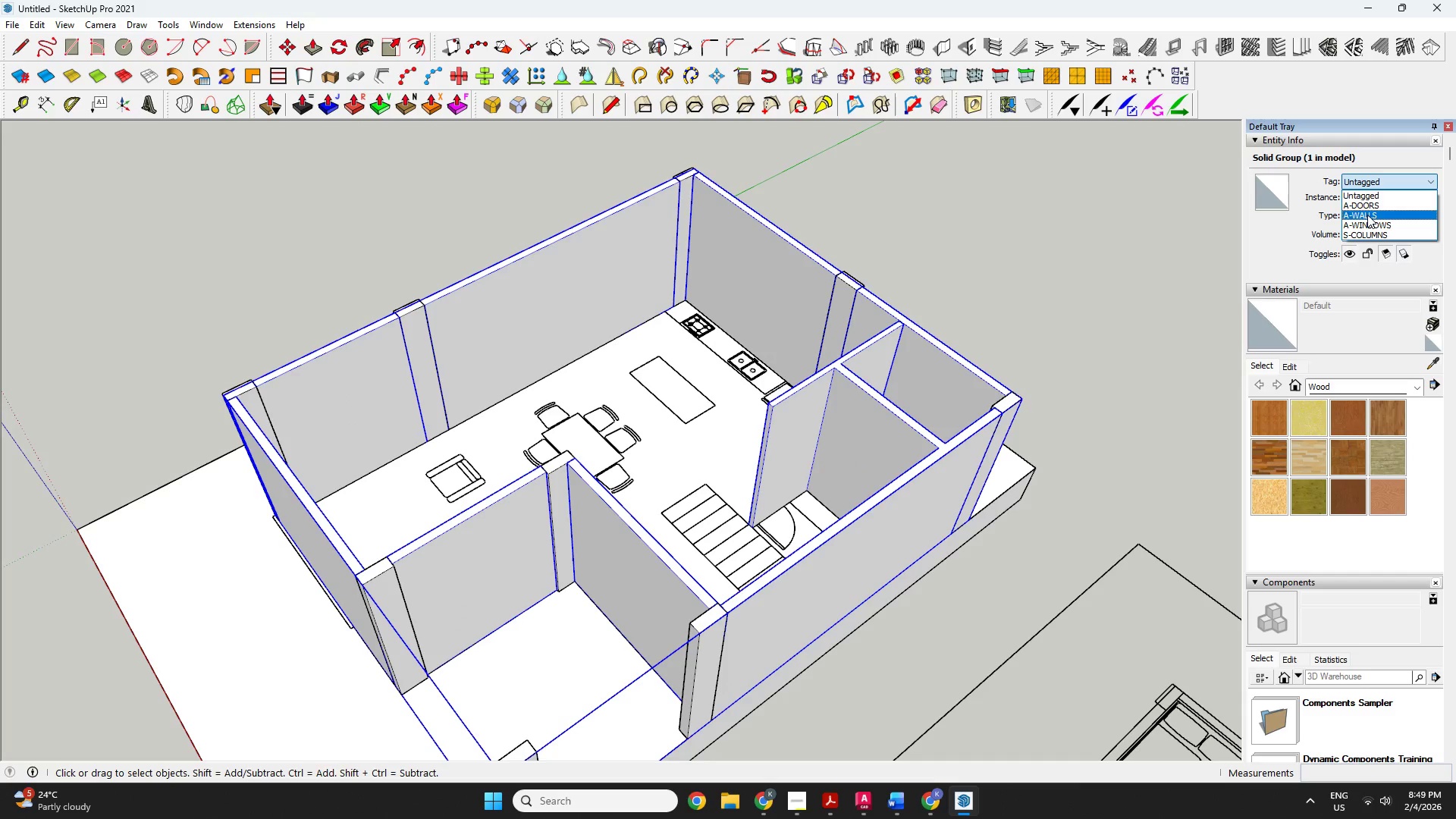 
left_click([1367, 215])
 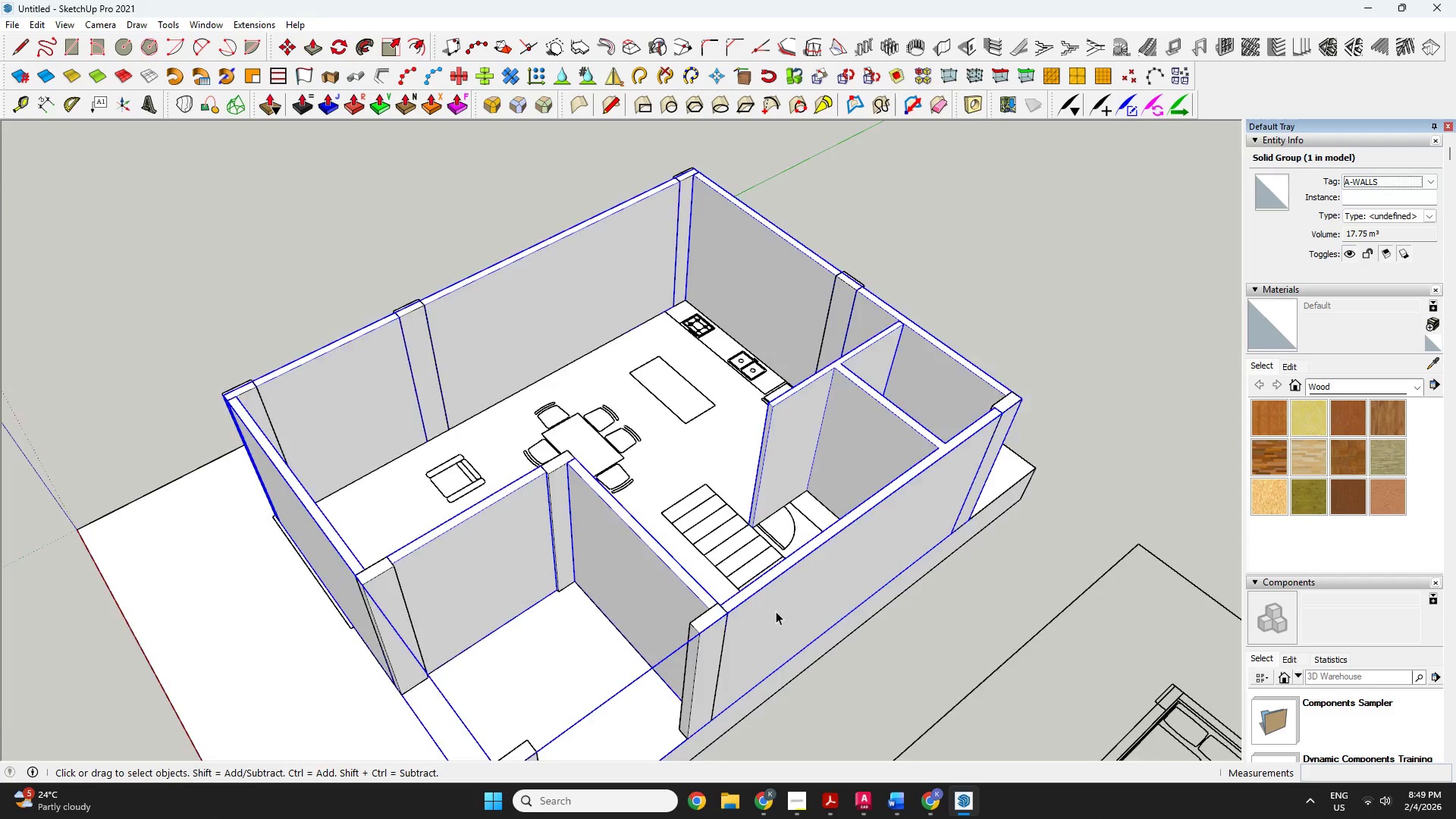 
scroll: coordinate [625, 536], scroll_direction: up, amount: 6.0
 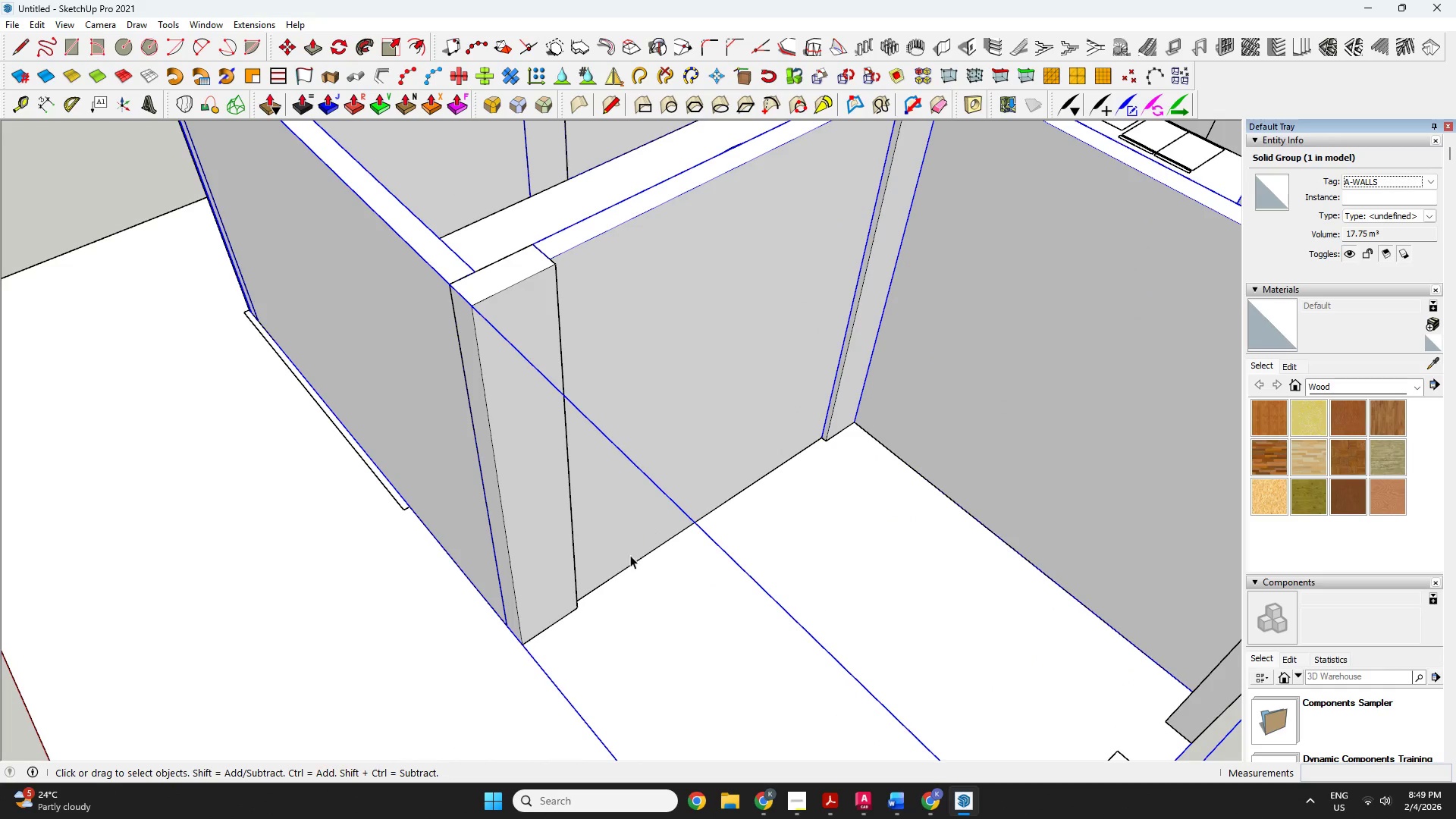 
scroll: coordinate [616, 630], scroll_direction: down, amount: 7.0
 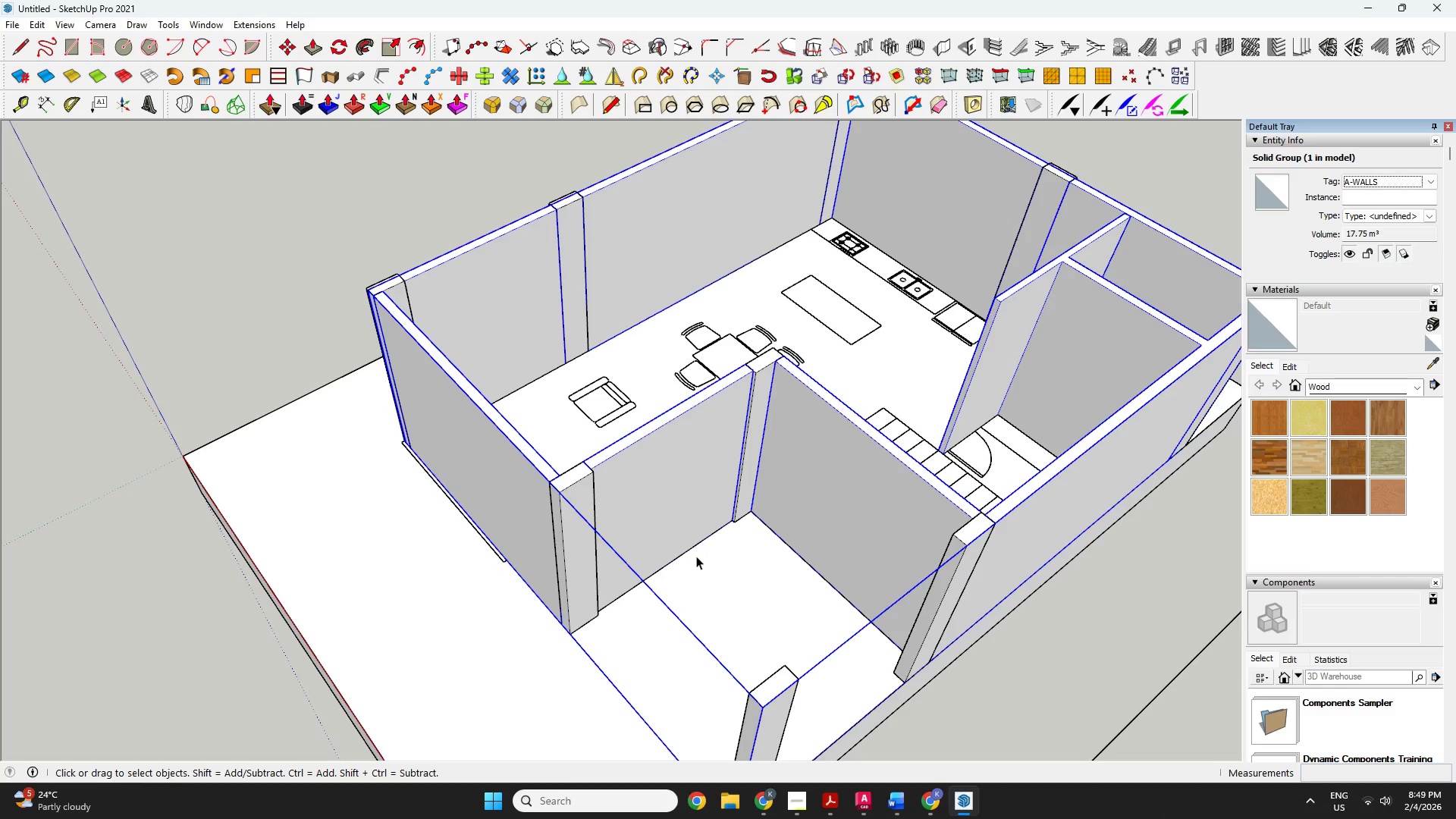 
double_click([637, 513])
 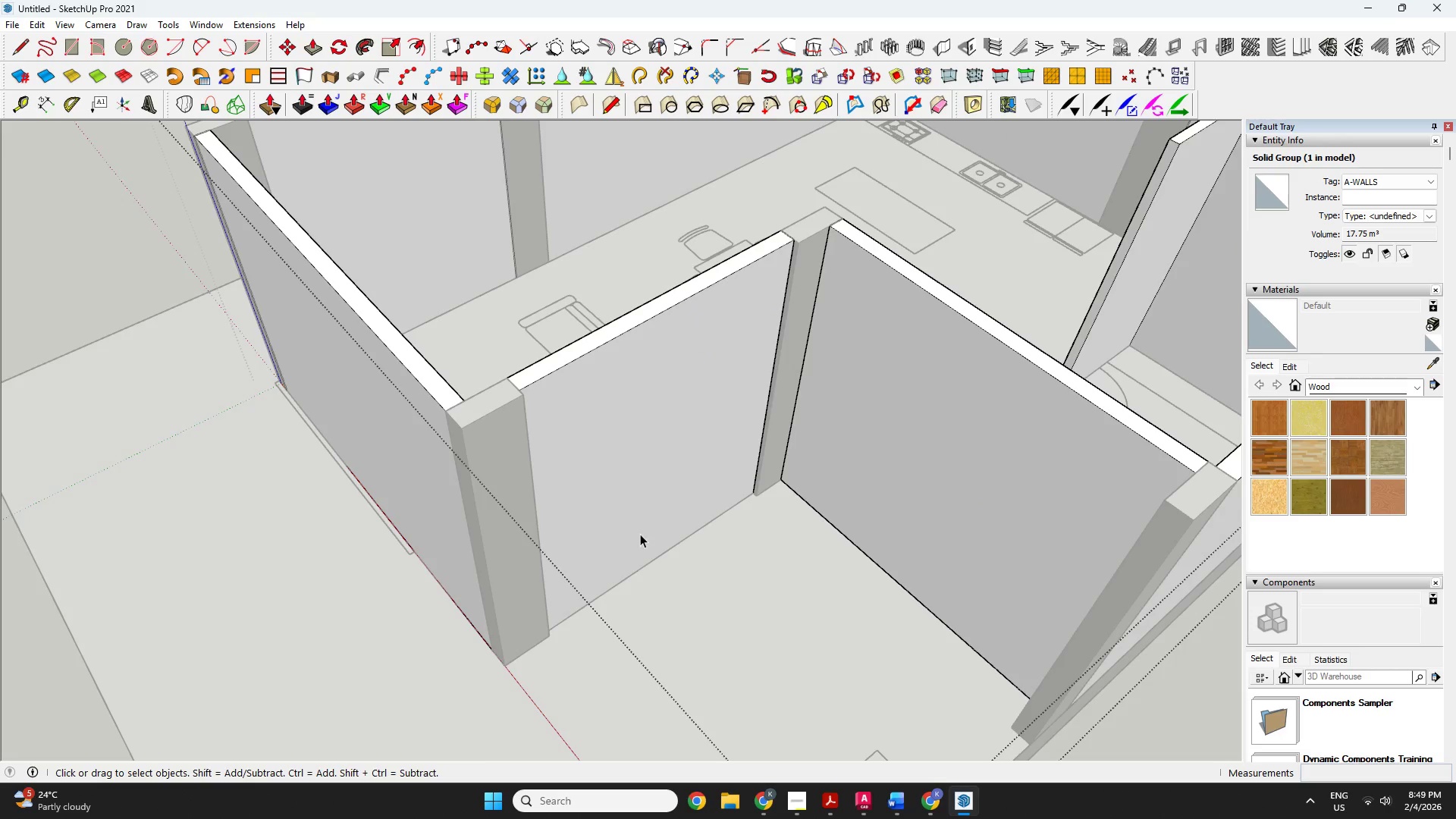 
scroll: coordinate [639, 548], scroll_direction: up, amount: 7.0
 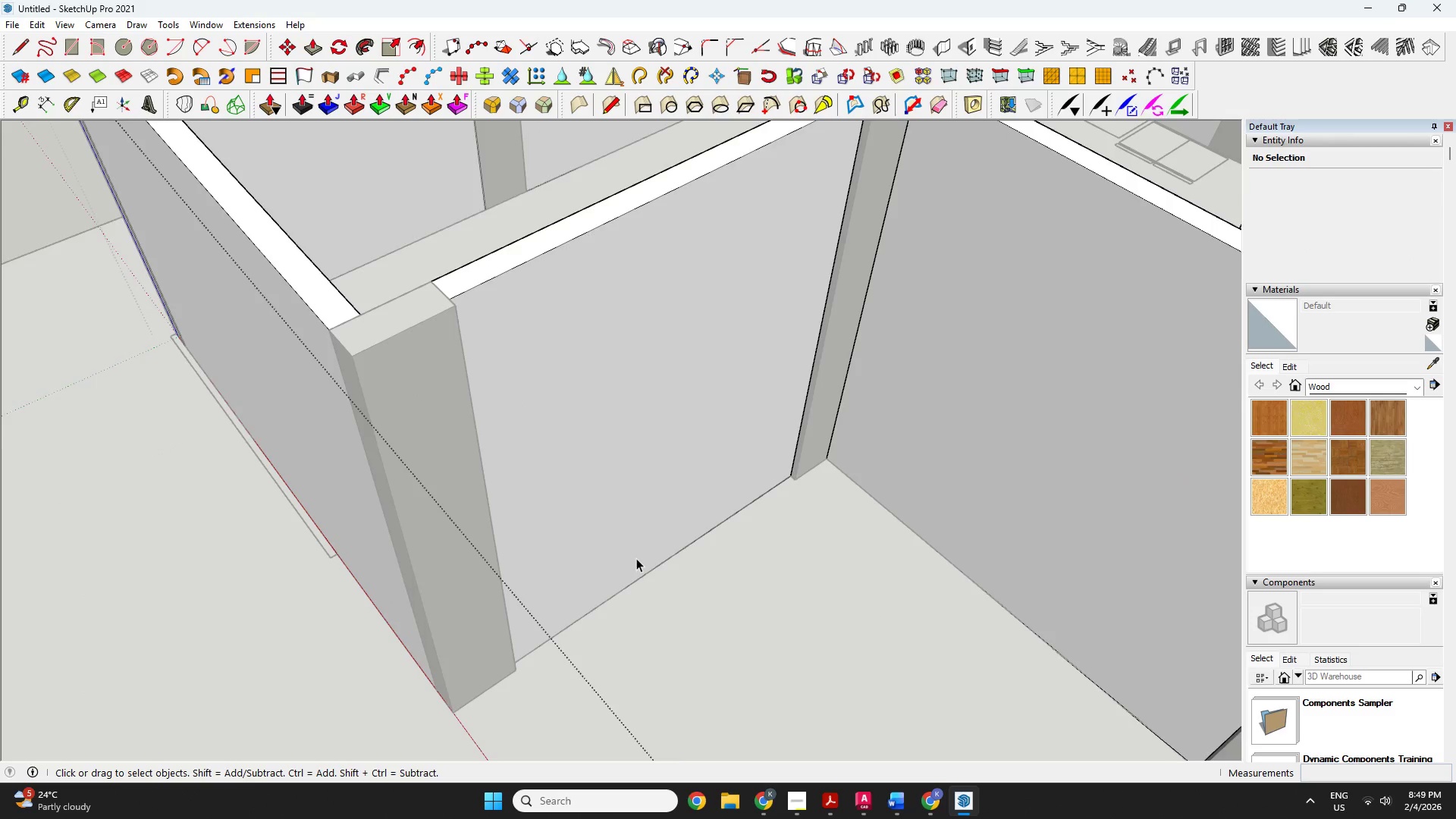 
key(R)
 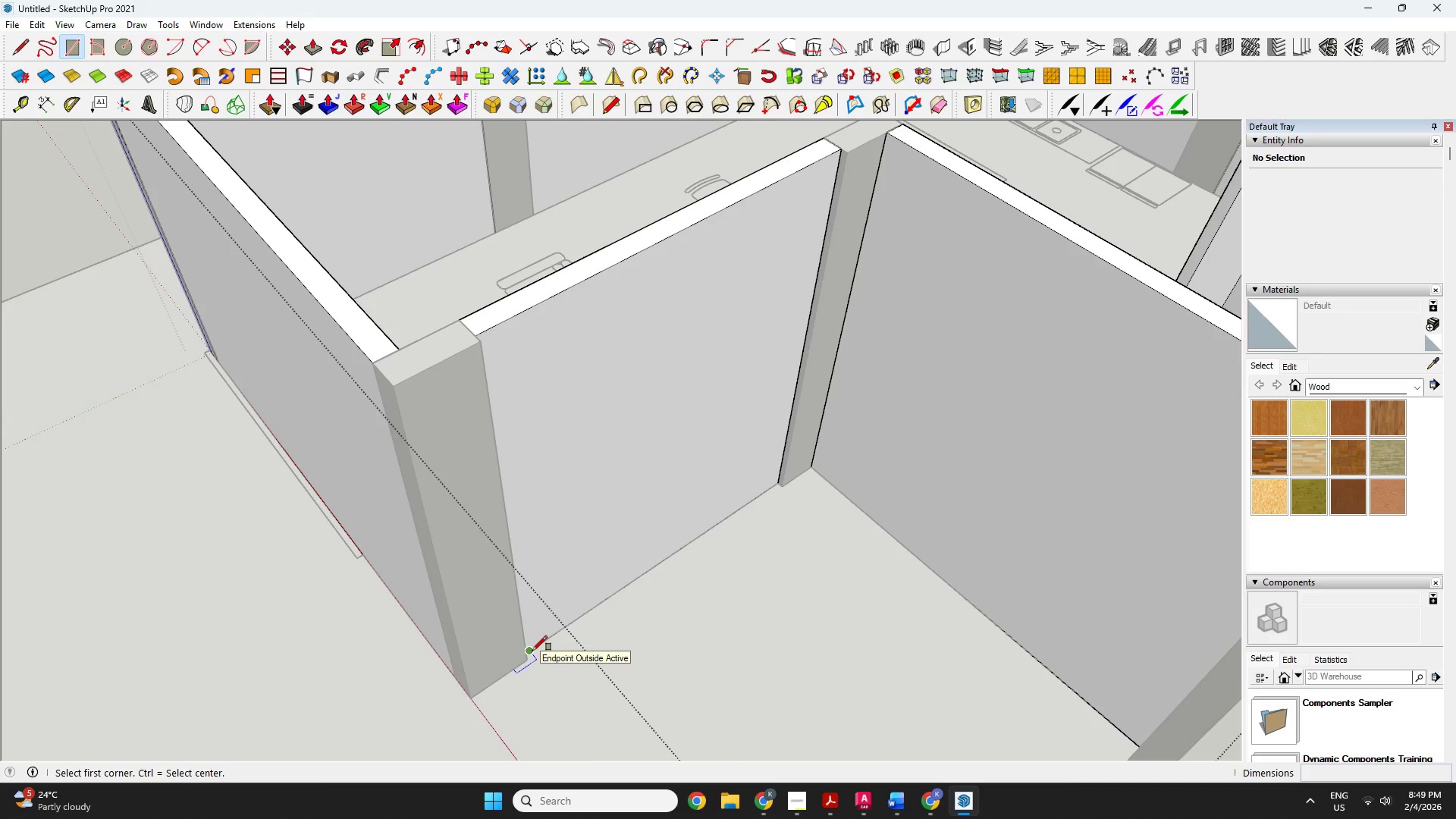 
scroll: coordinate [635, 563], scroll_direction: down, amount: 1.0
 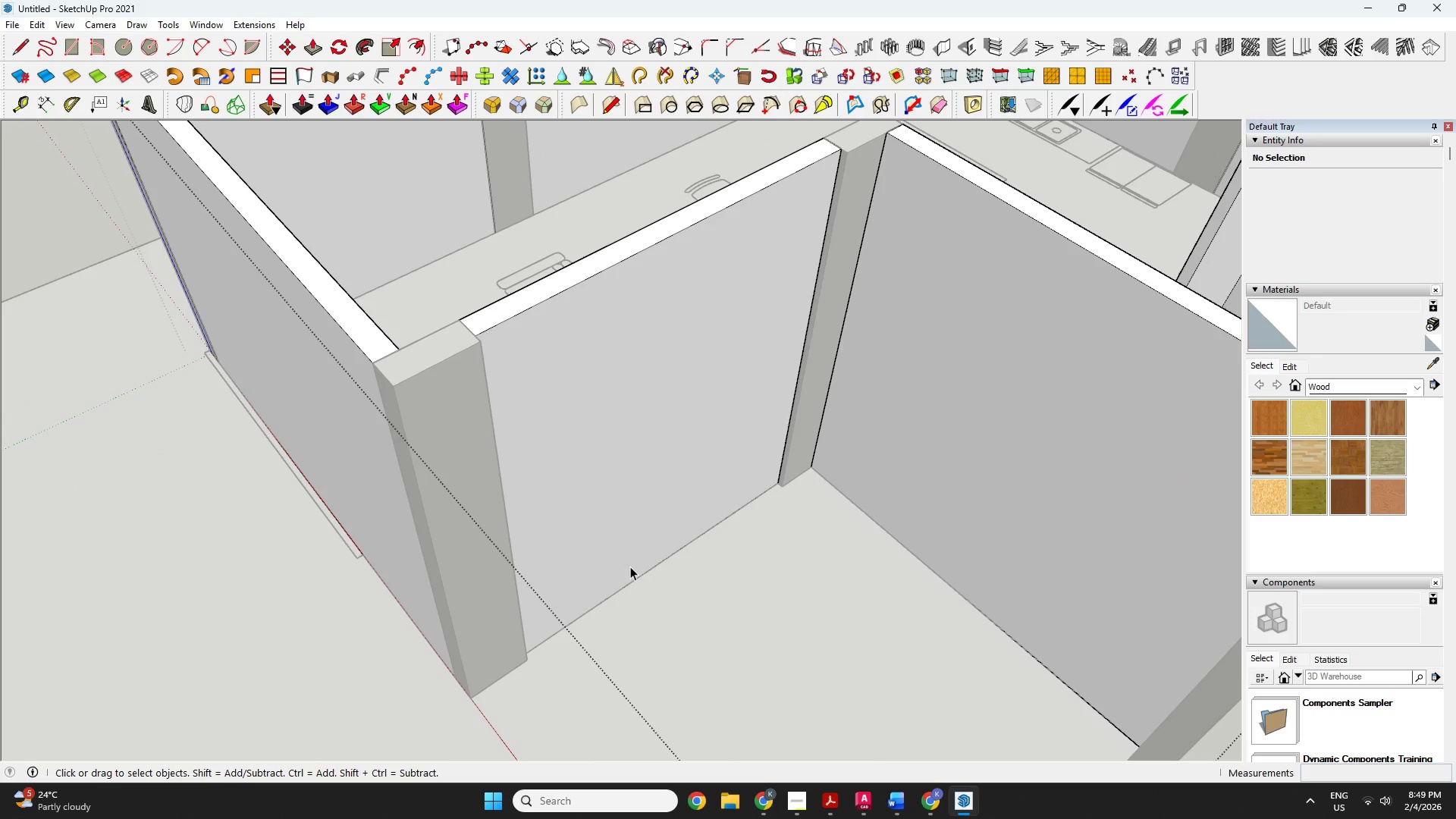 
scroll: coordinate [536, 650], scroll_direction: up, amount: 6.0
 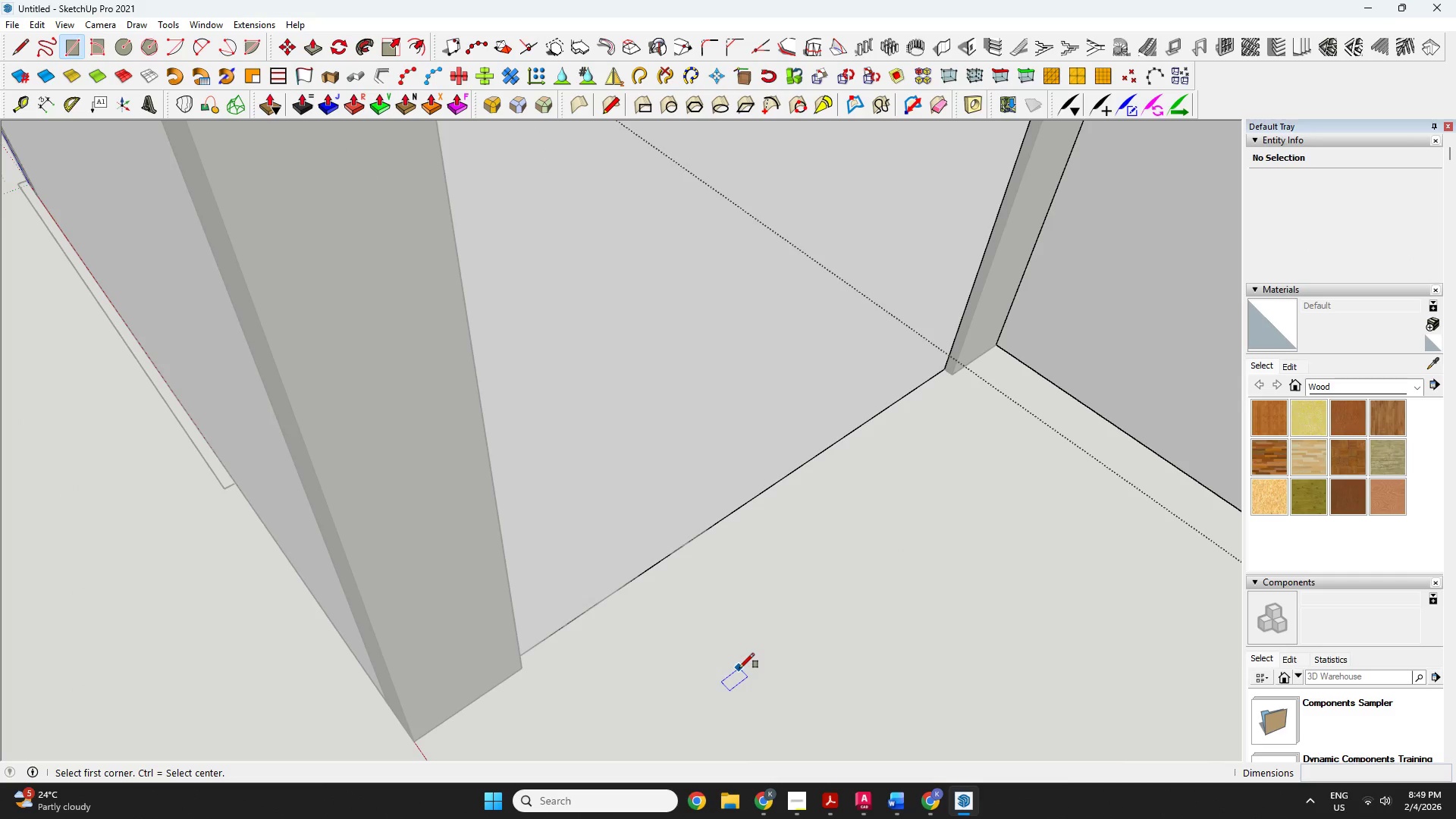 
key(O)
 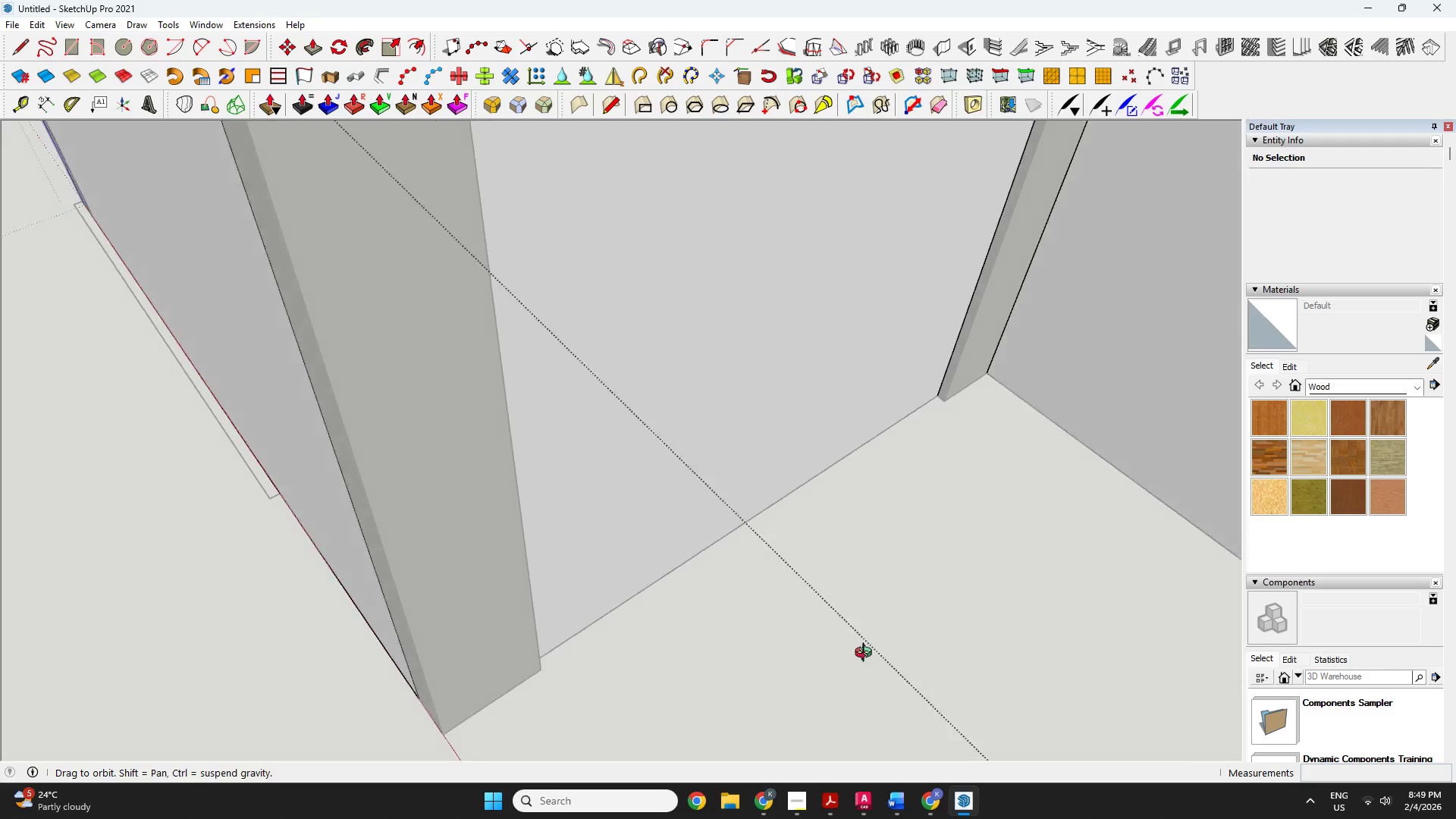 
left_click_drag(start_coordinate=[880, 650], to_coordinate=[599, 666])
 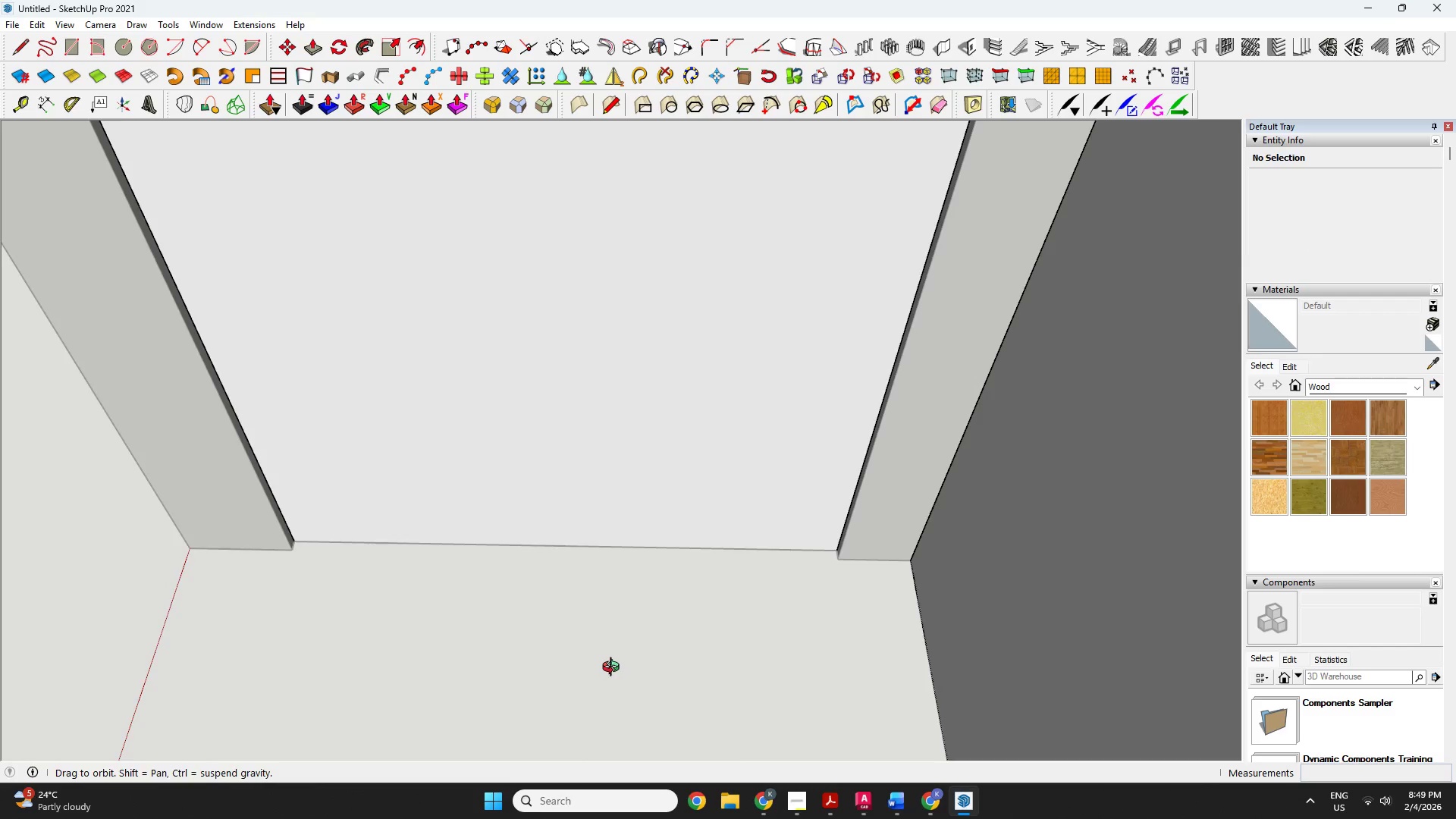 
scroll: coordinate [623, 673], scroll_direction: down, amount: 7.0
 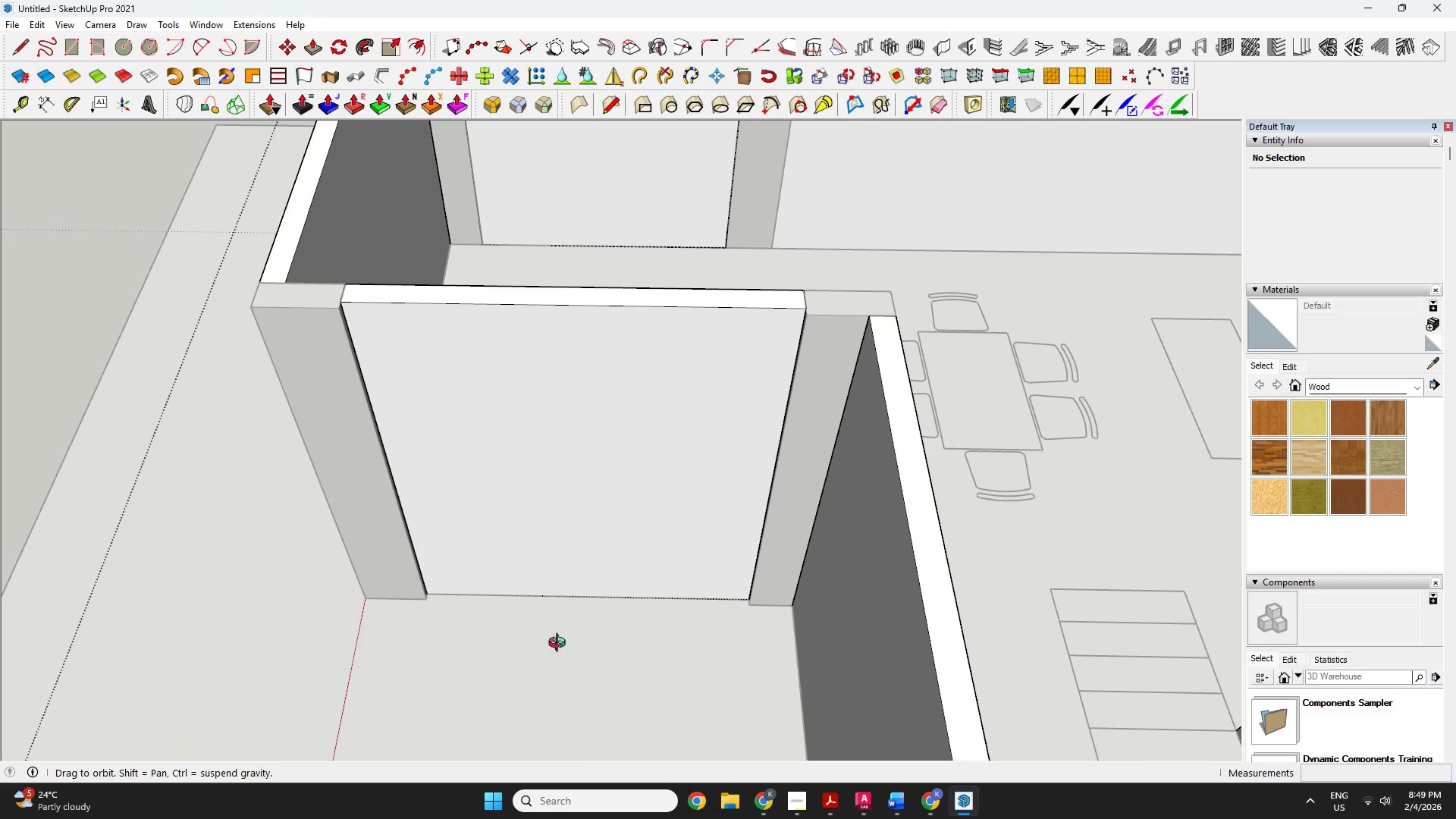 
key(L)
 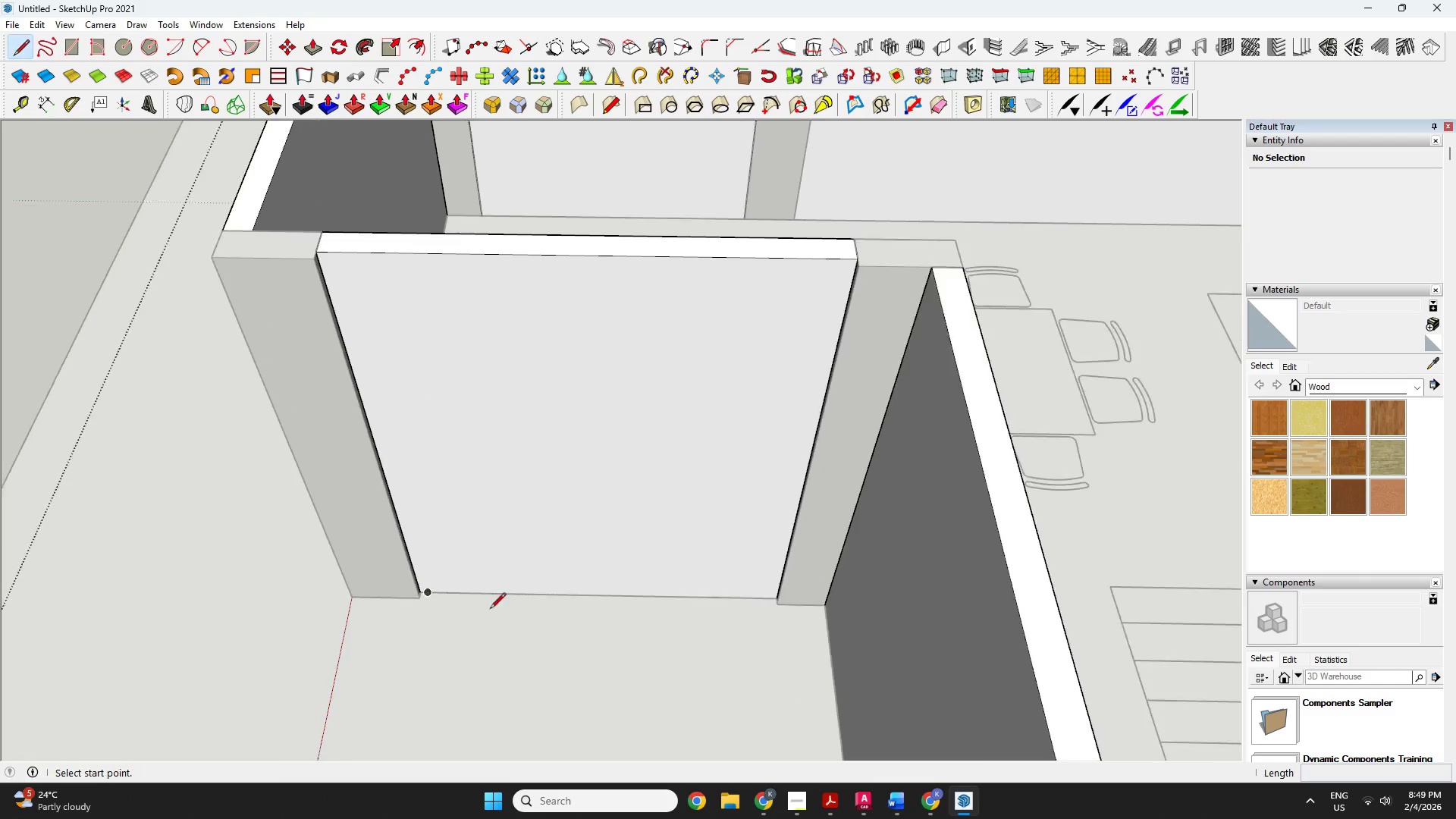 
scroll: coordinate [485, 607], scroll_direction: up, amount: 4.0
 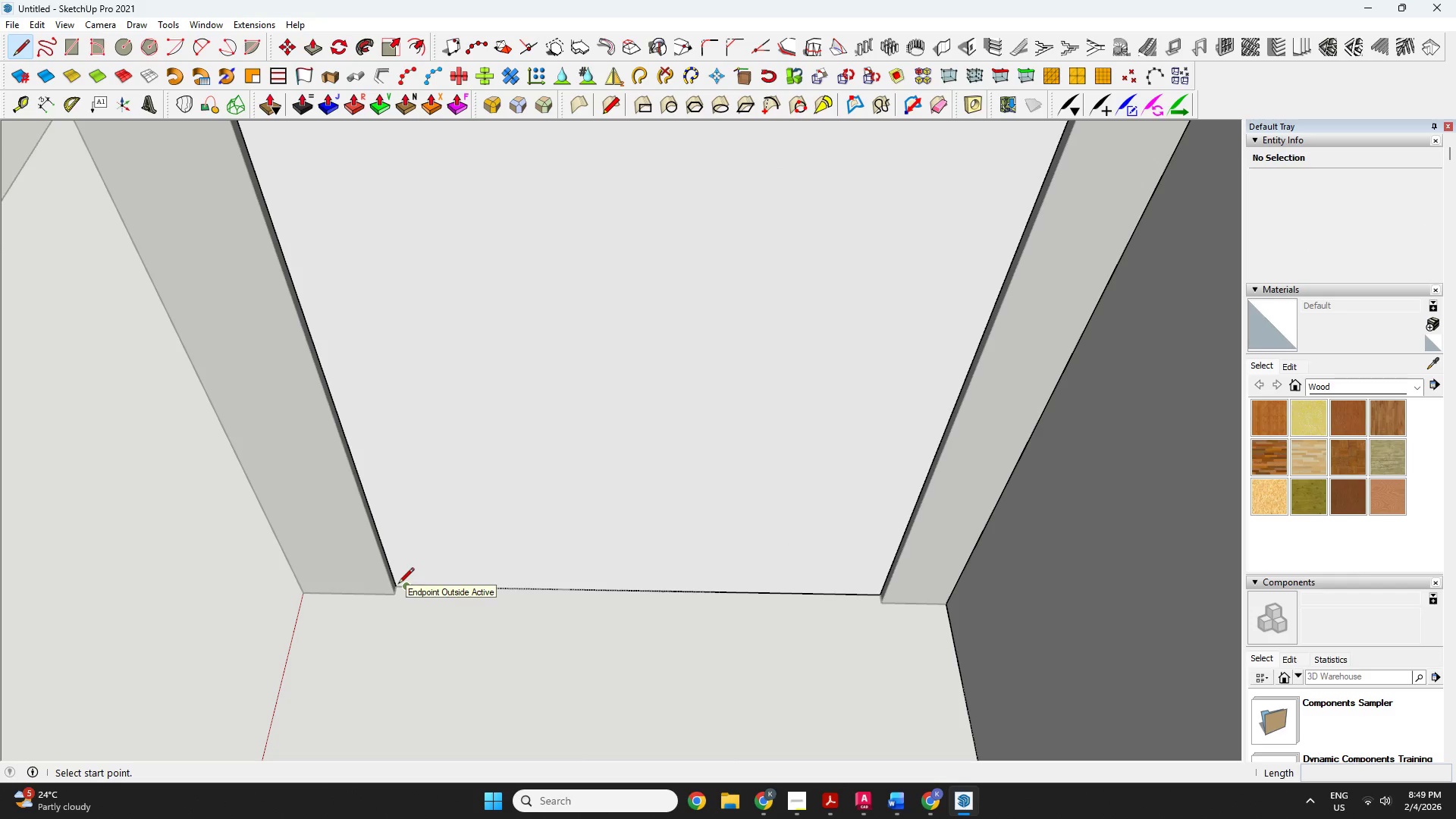 
left_click([399, 586])
 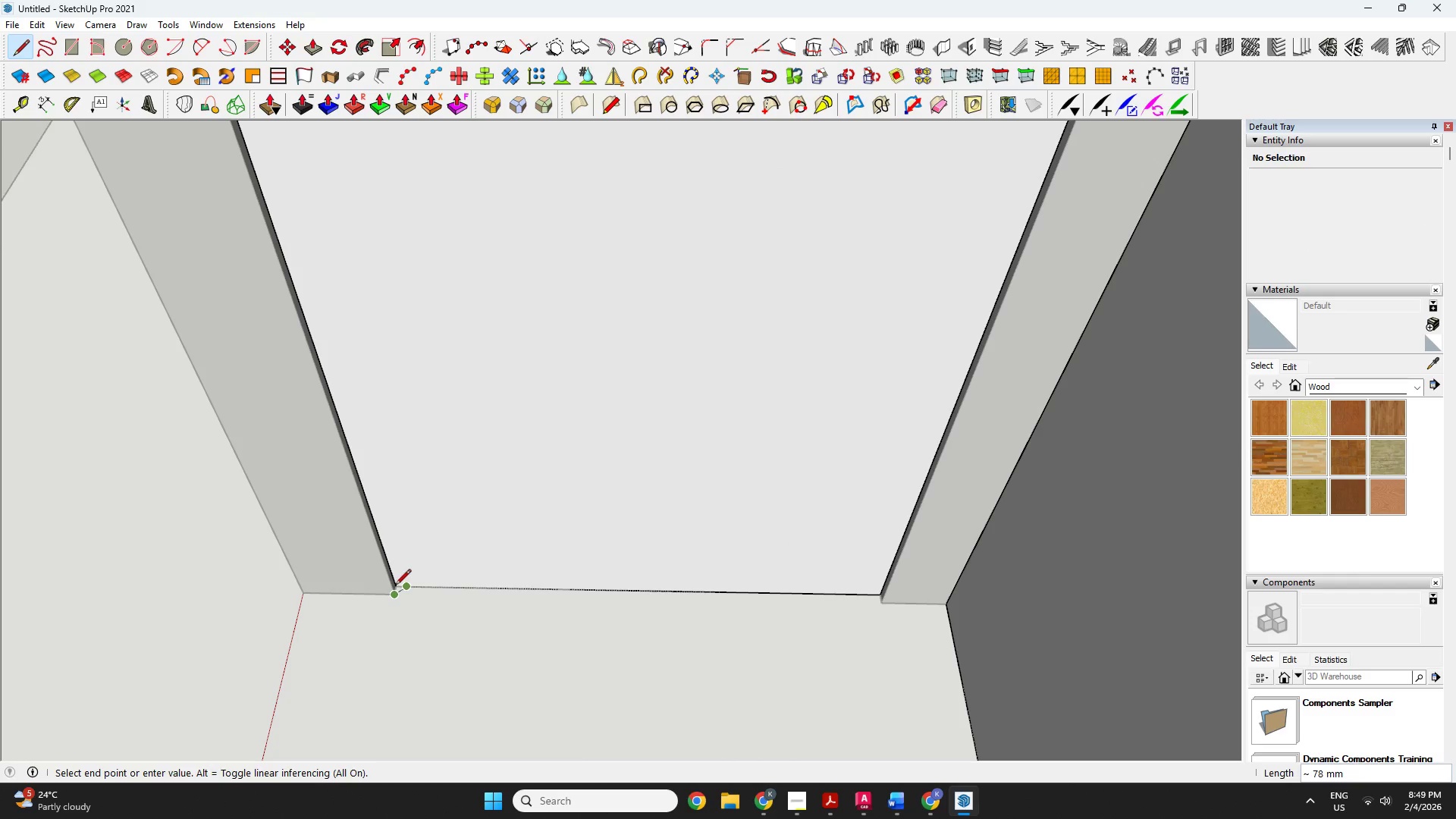 
scroll: coordinate [395, 586], scroll_direction: up, amount: 5.0
 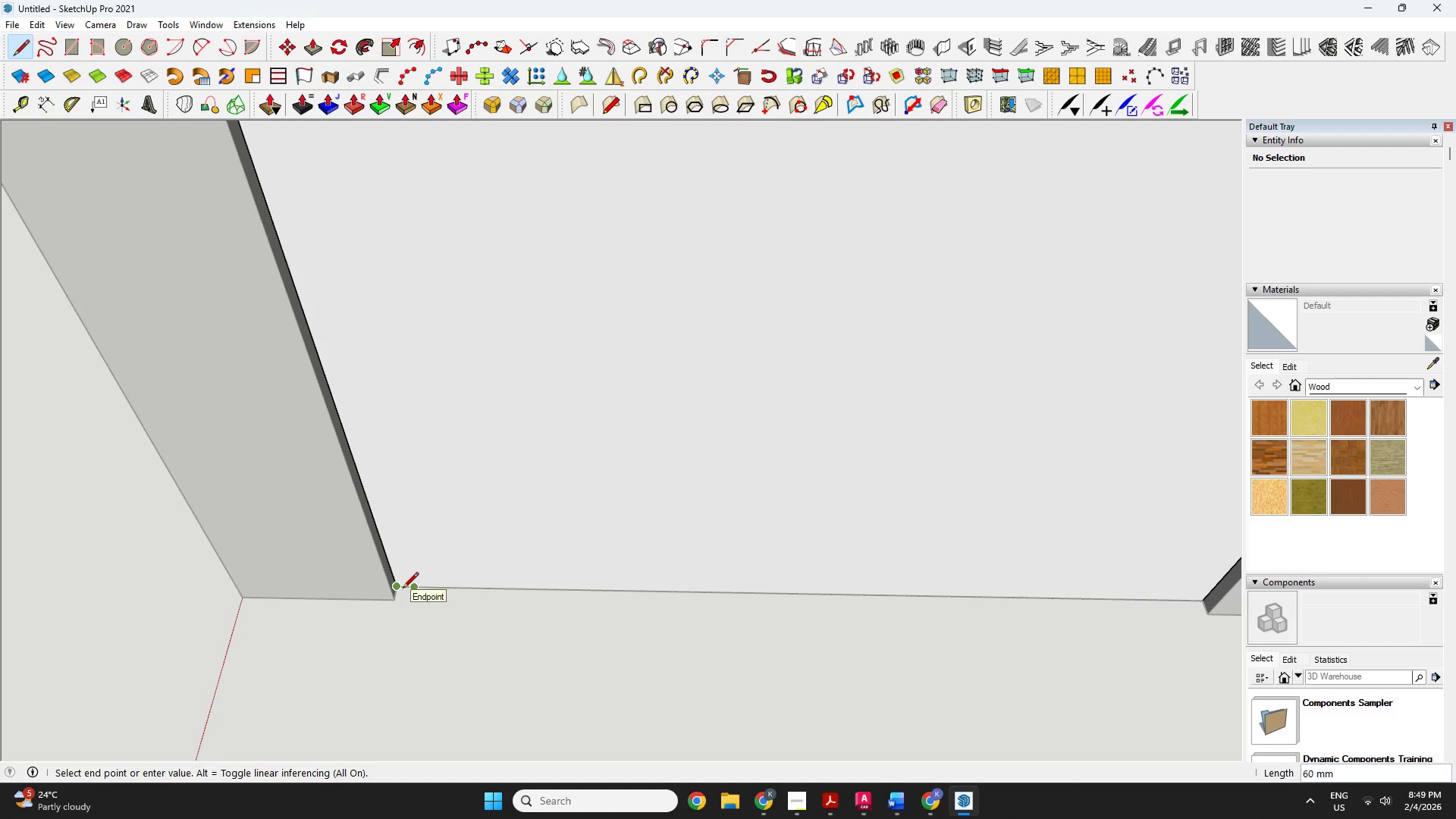 
key(Escape)
 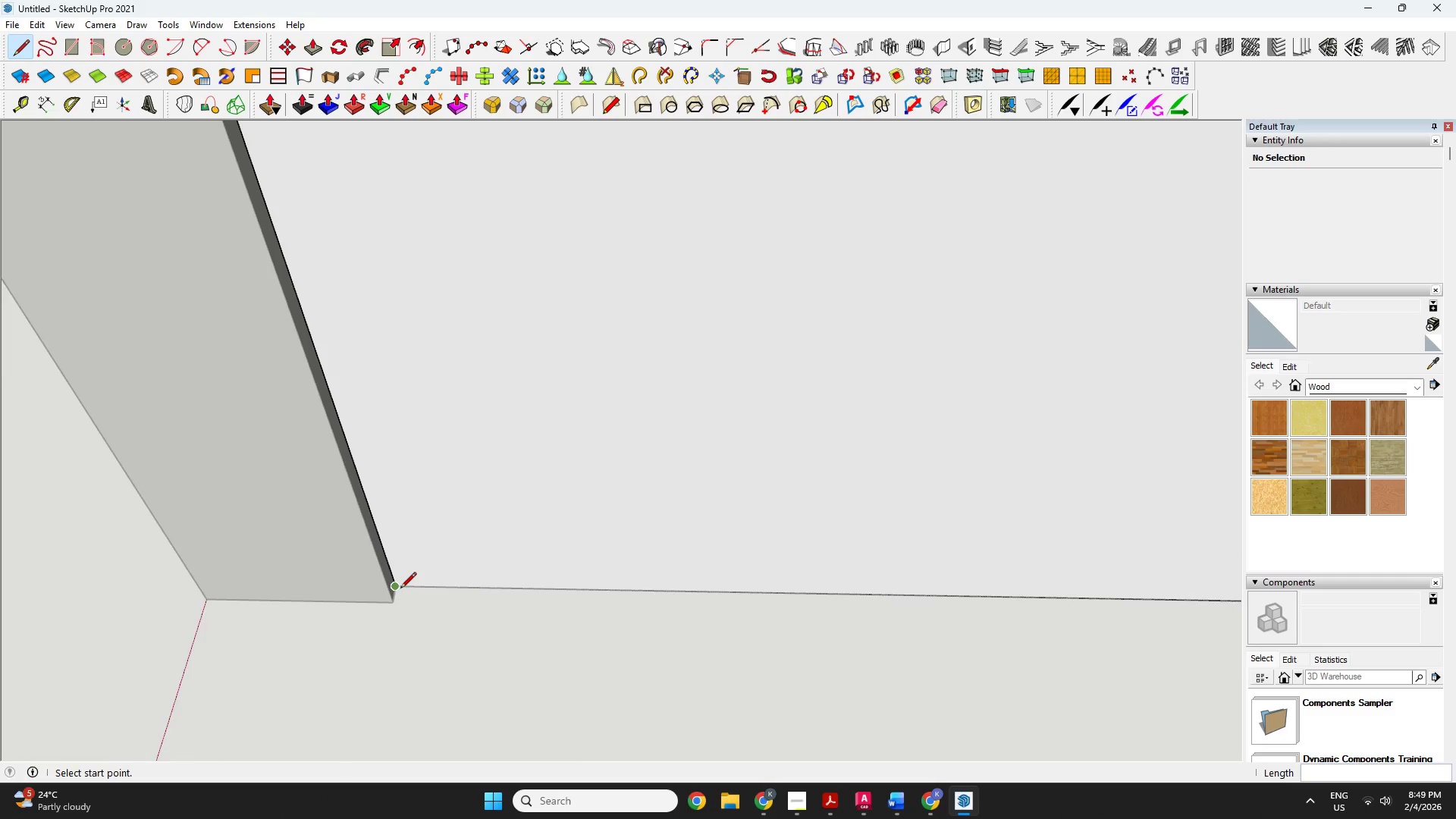 
left_click([400, 589])
 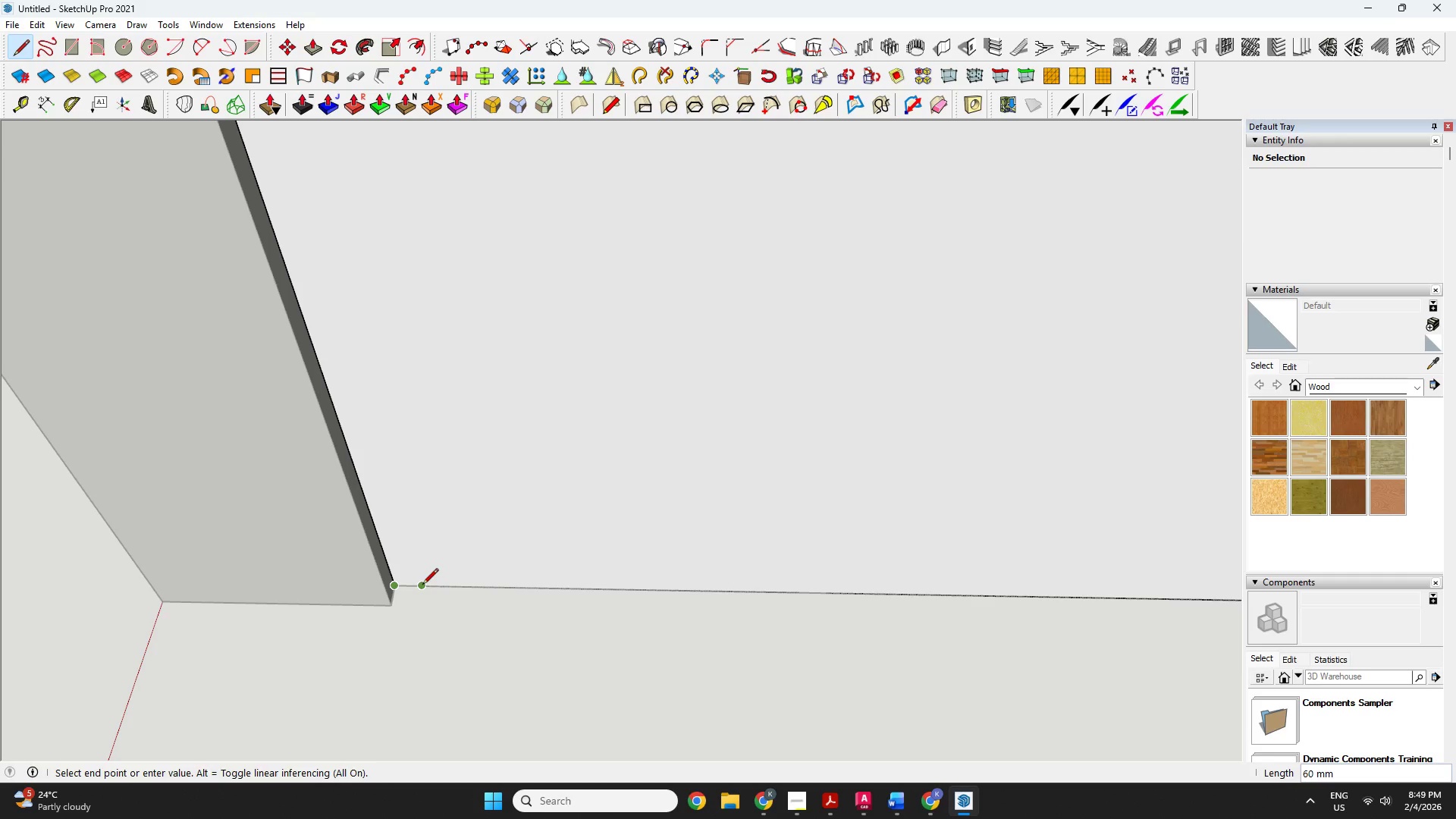 
scroll: coordinate [400, 589], scroll_direction: up, amount: 4.0
 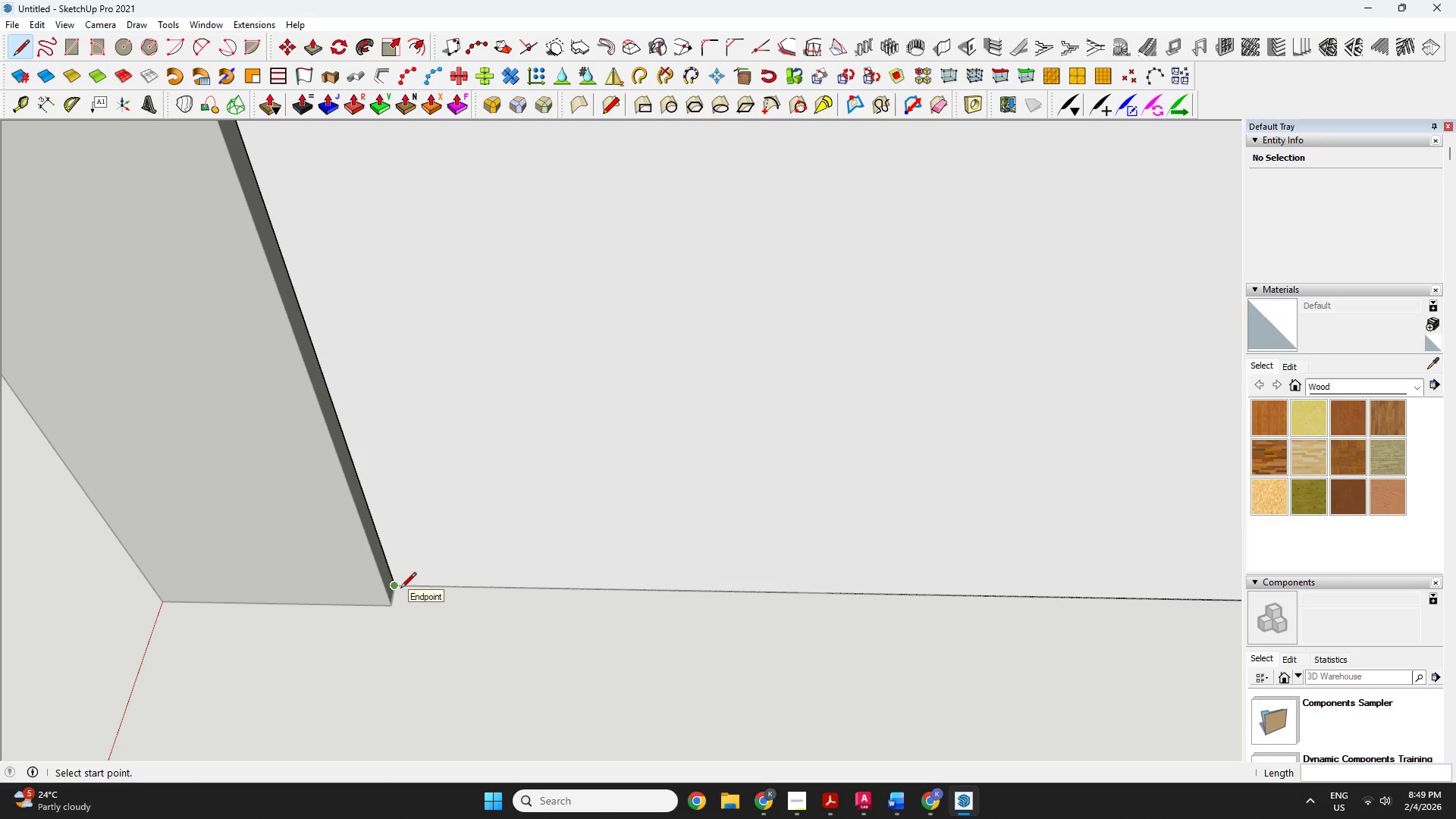 
left_click([422, 585])
 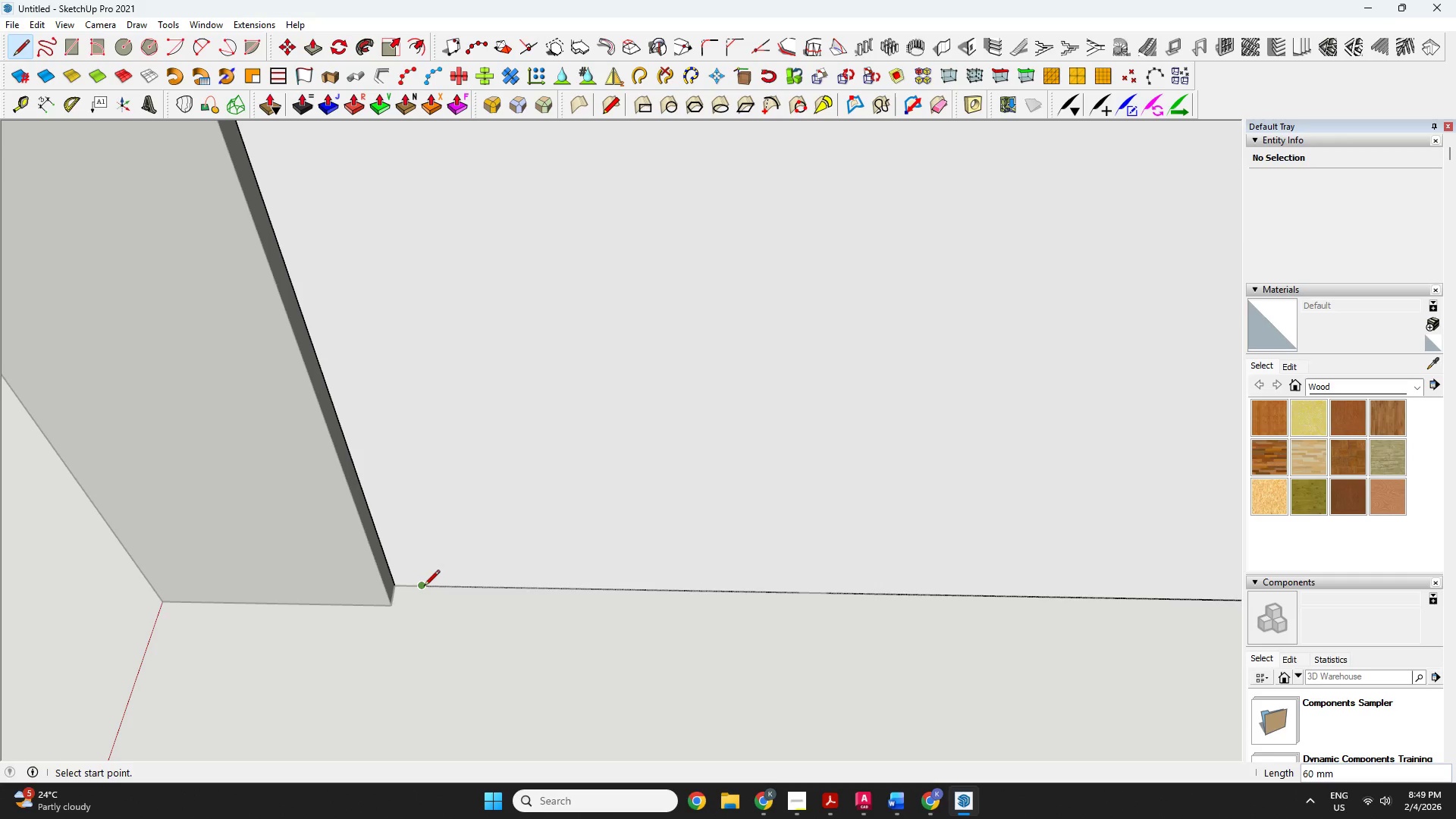 
left_click([424, 587])
 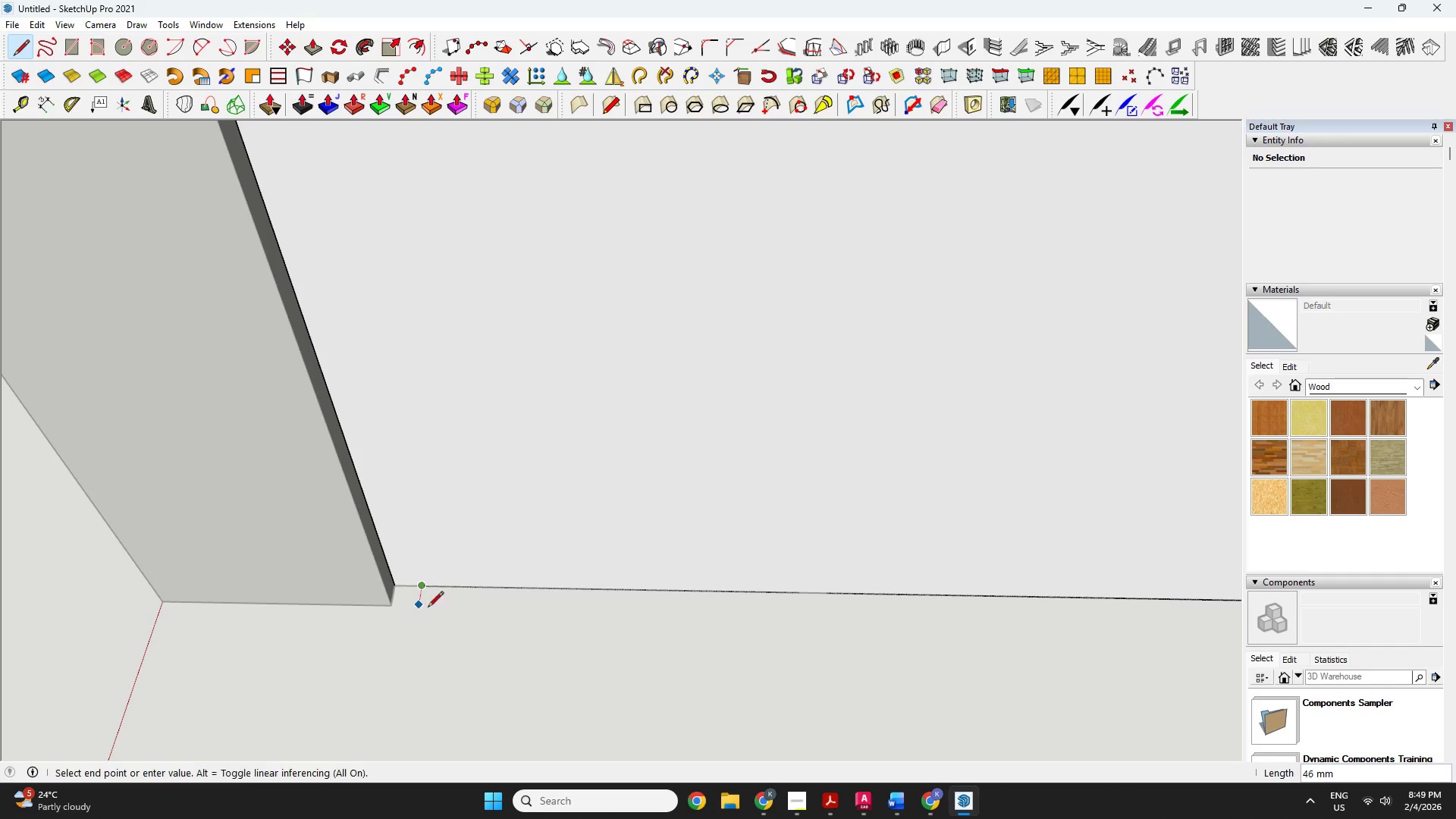 
scroll: coordinate [431, 558], scroll_direction: down, amount: 17.0
 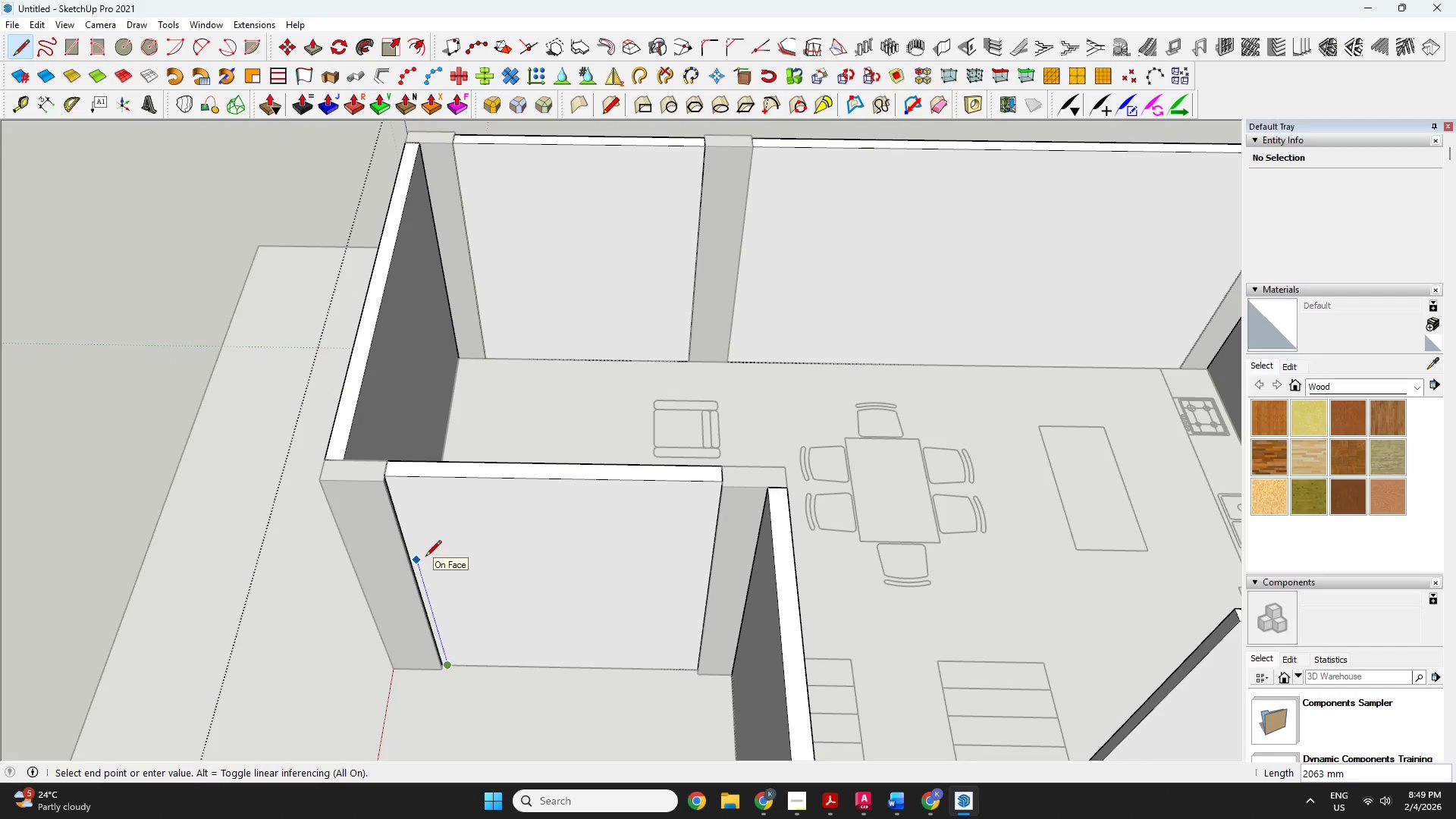 
type(2150)
 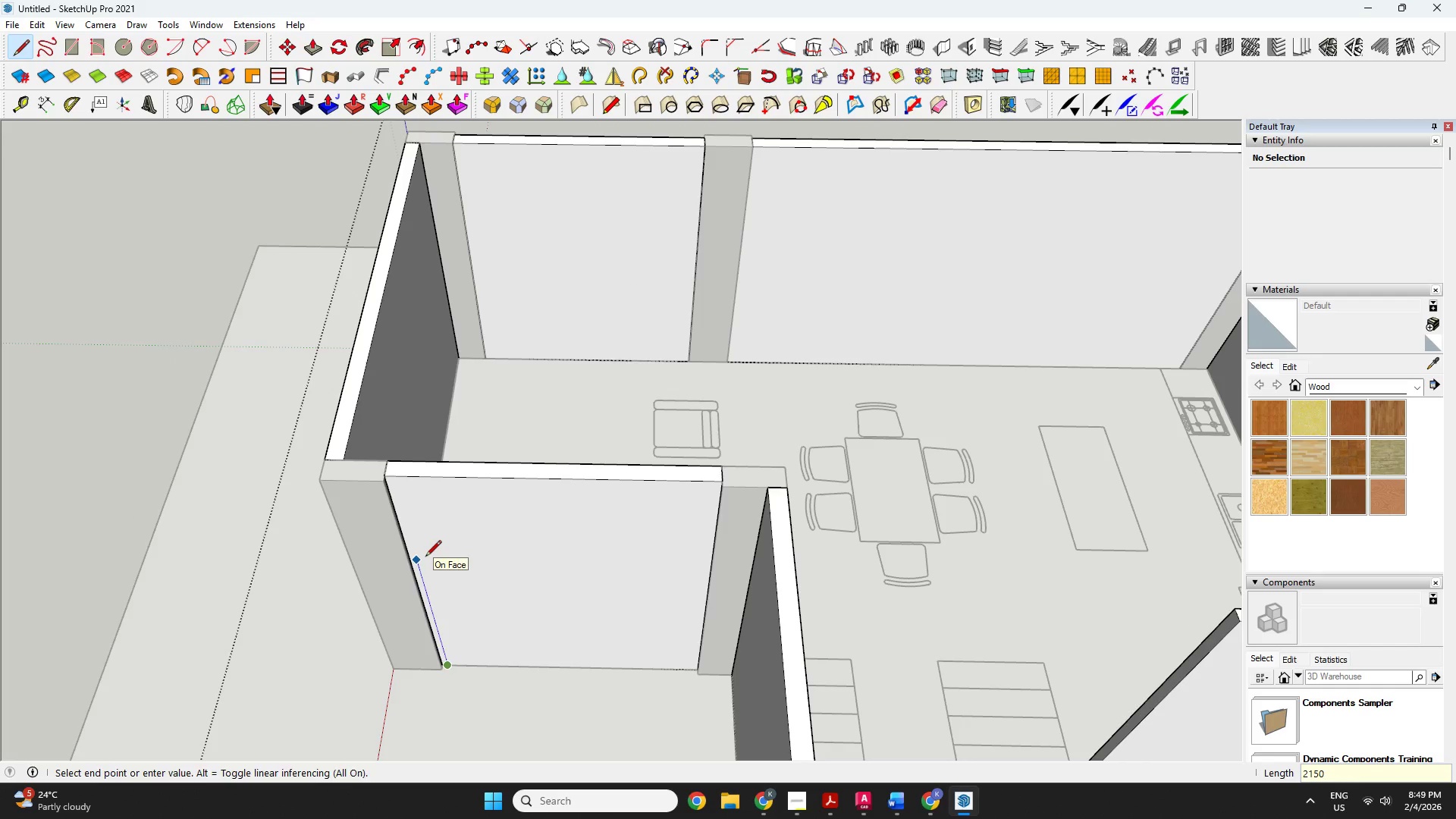 
key(Enter)
 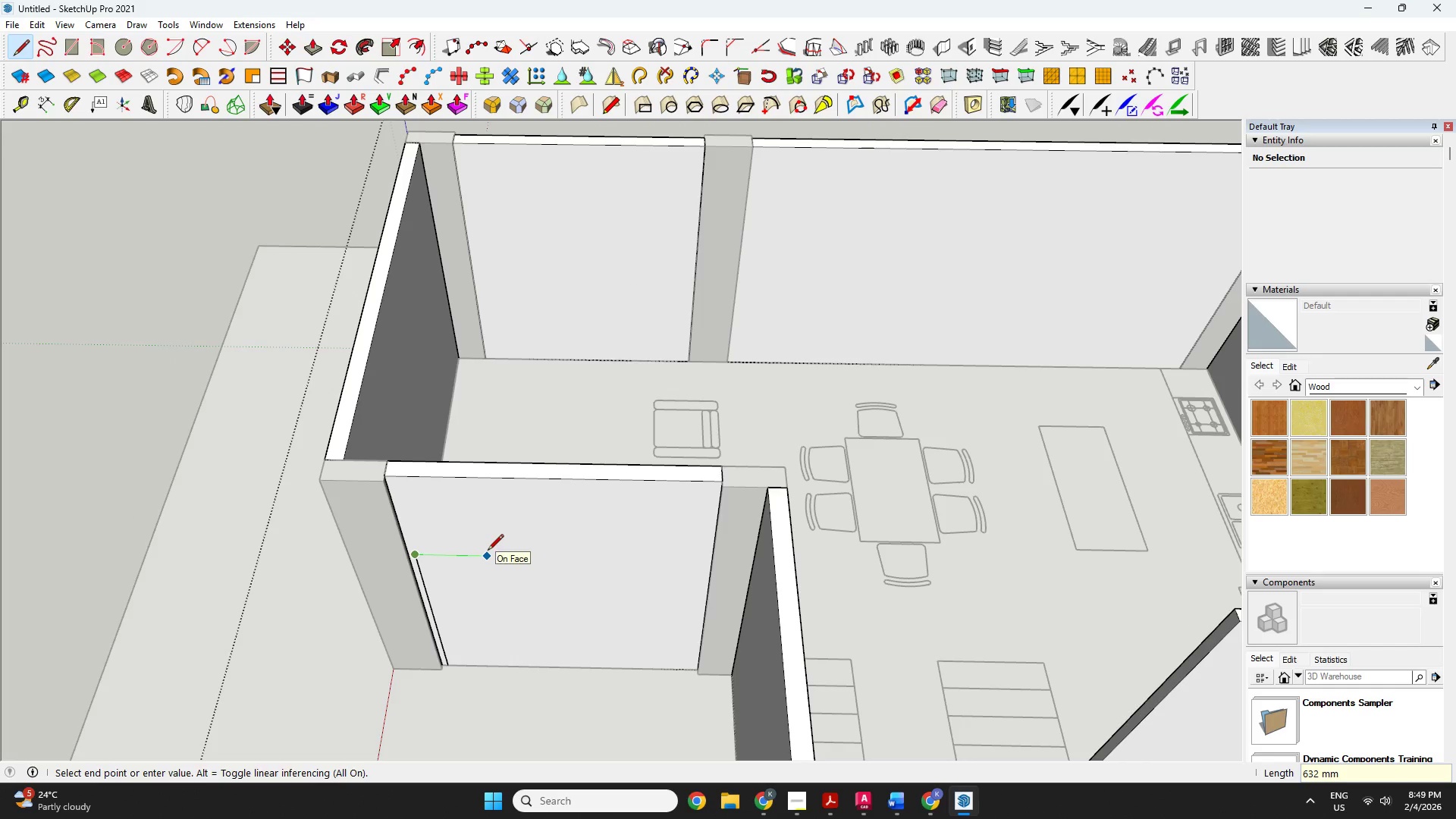 
type(800)
 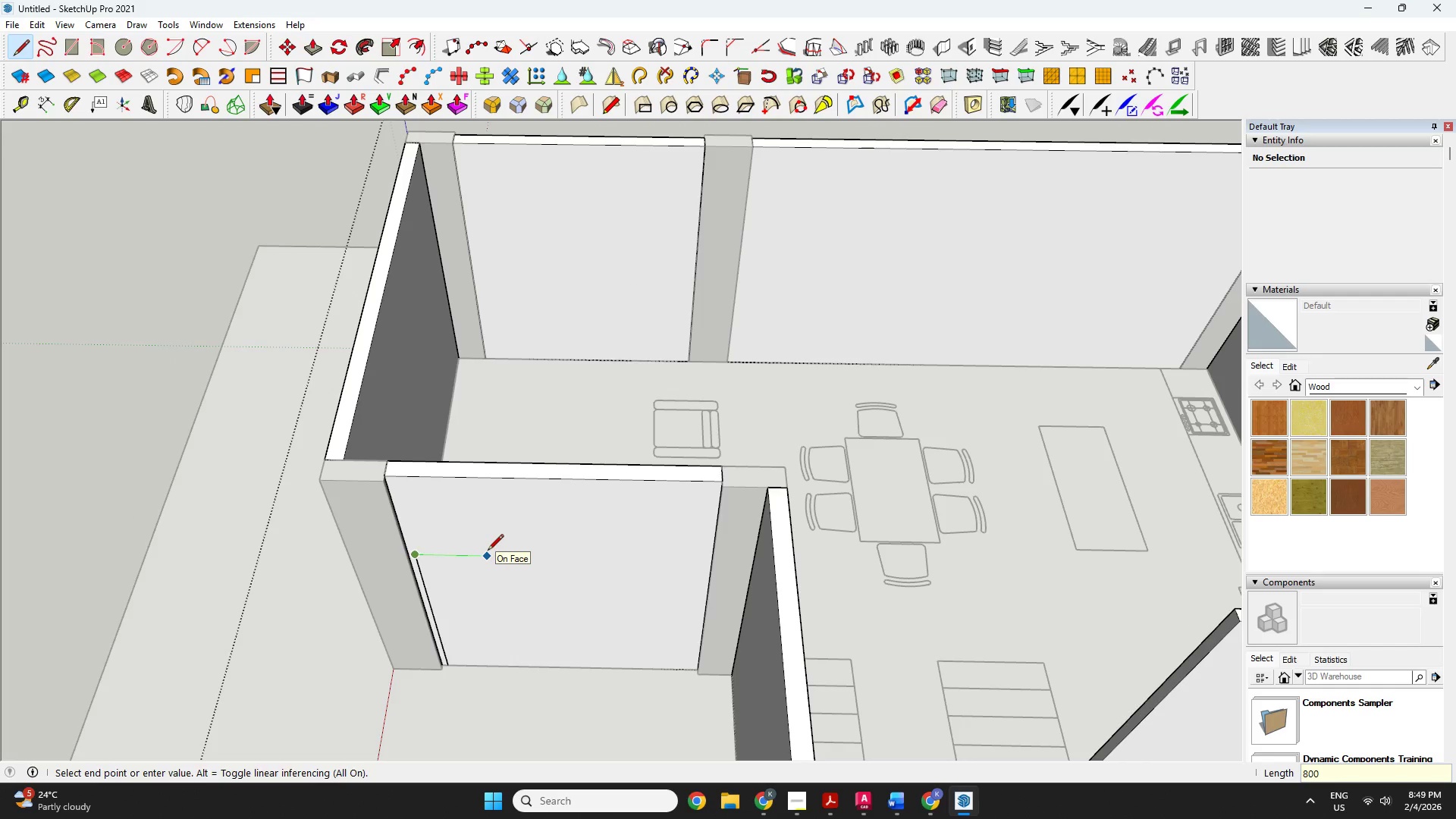 
key(Enter)
 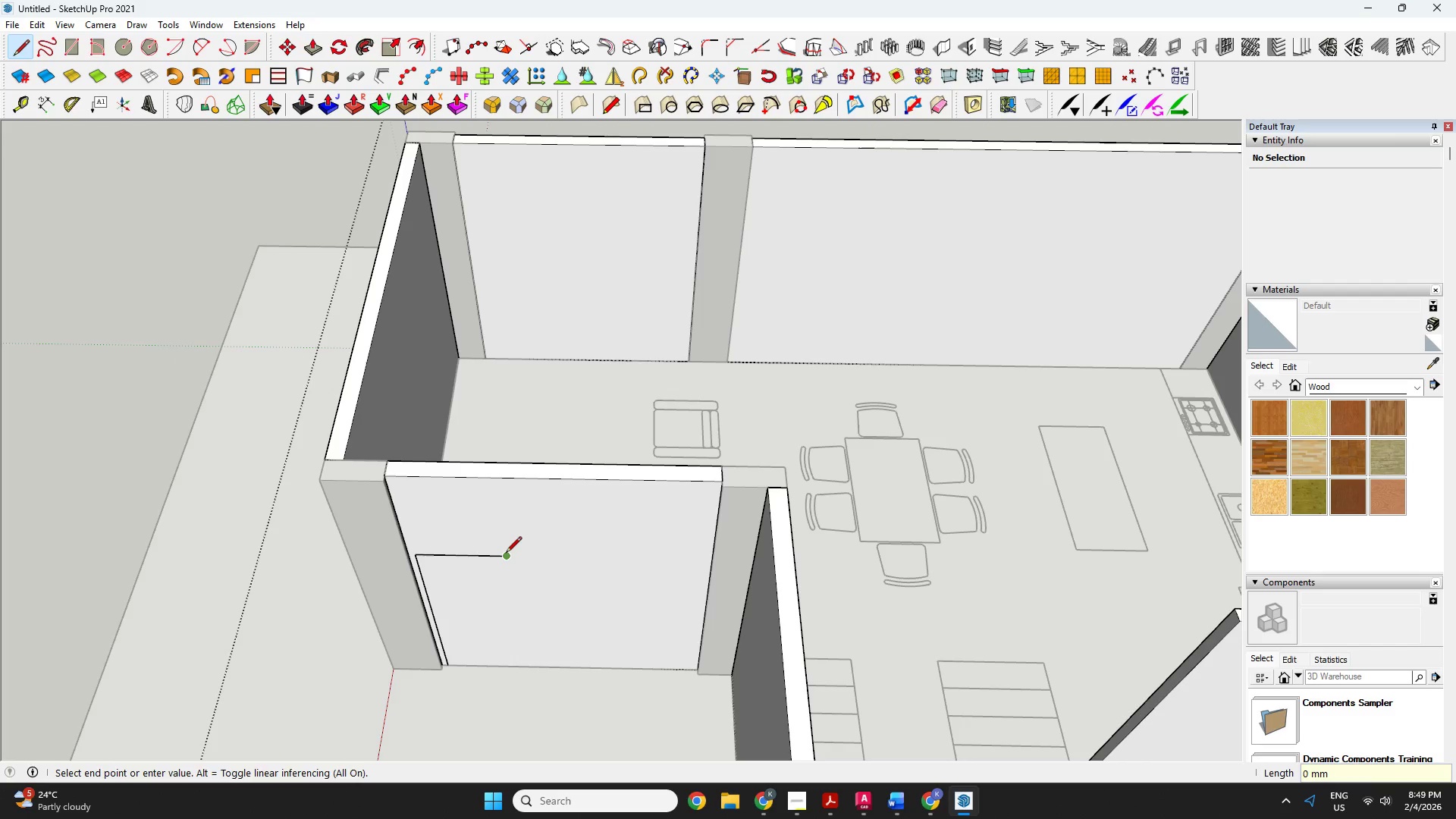 
left_click([506, 554])
 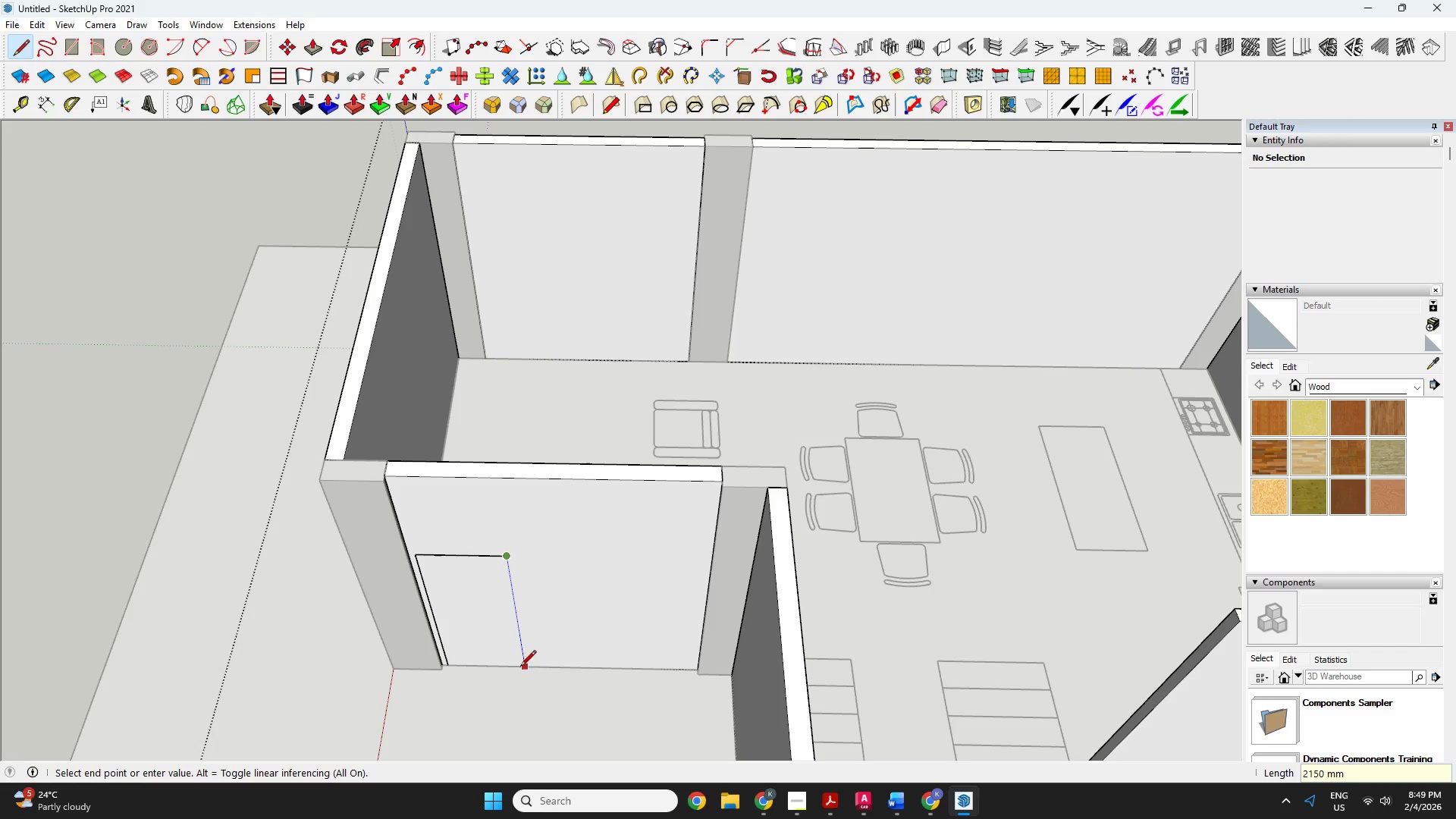 
left_click([520, 667])
 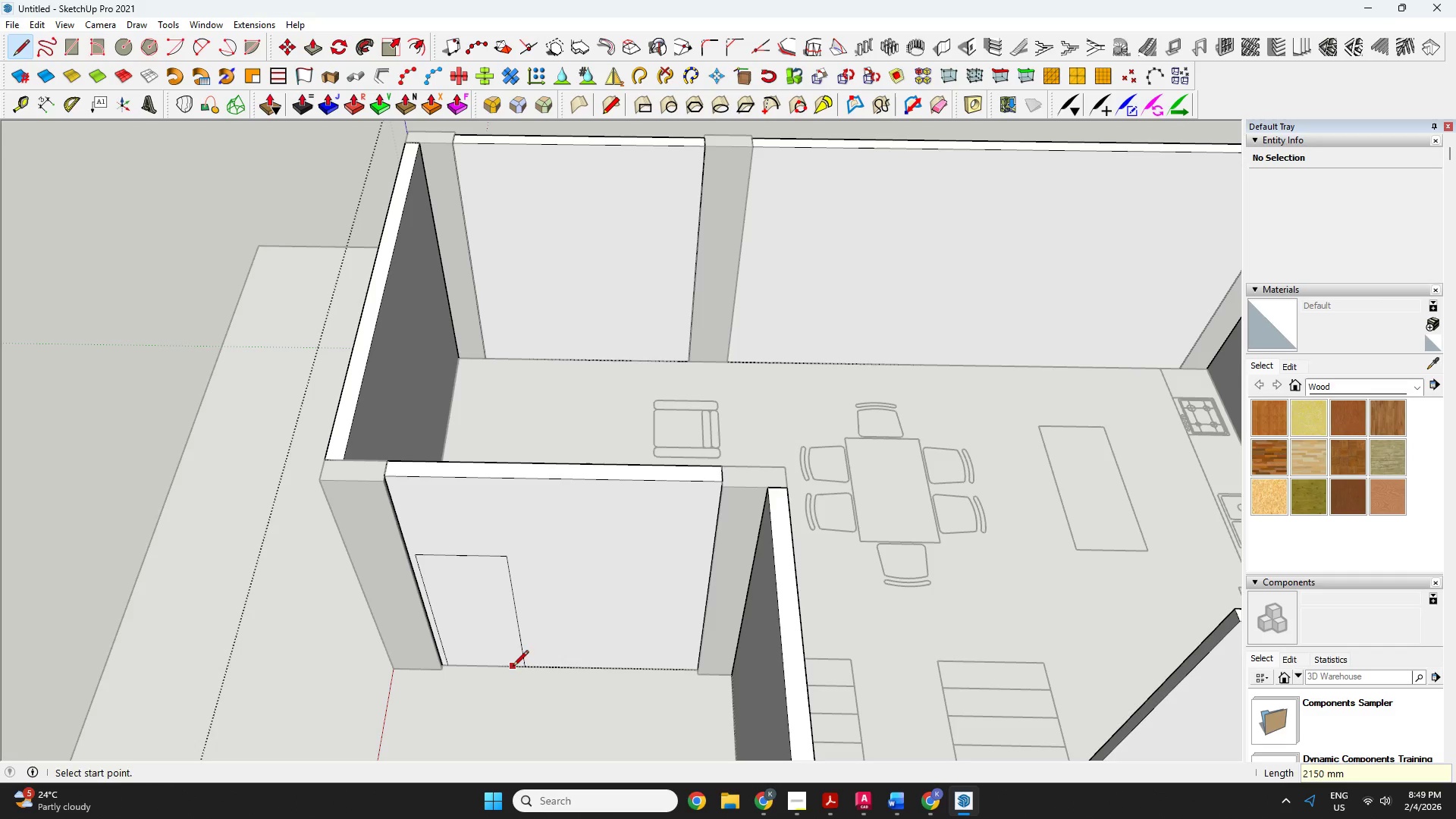 
key(Space)
 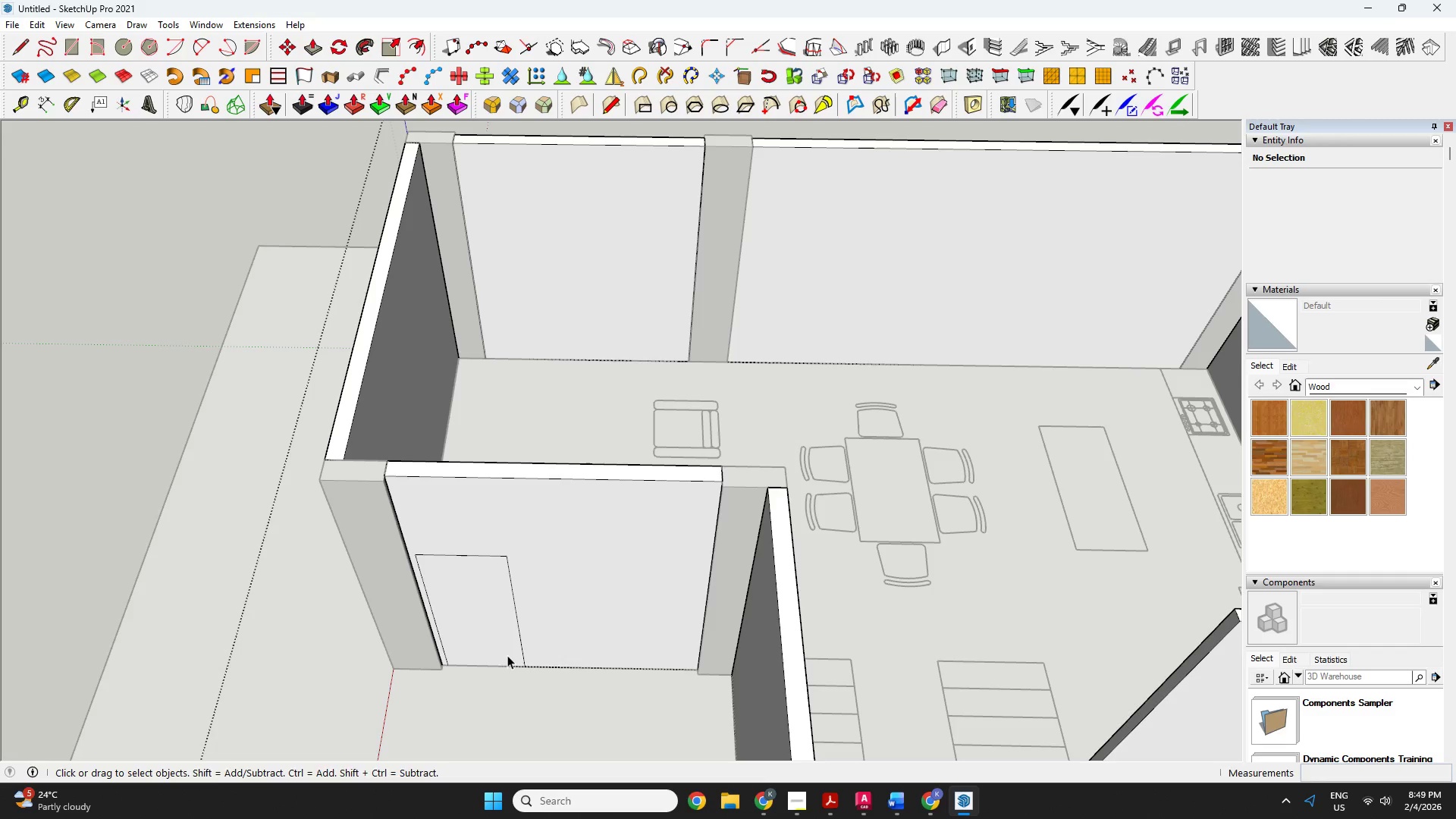 
key(P)
 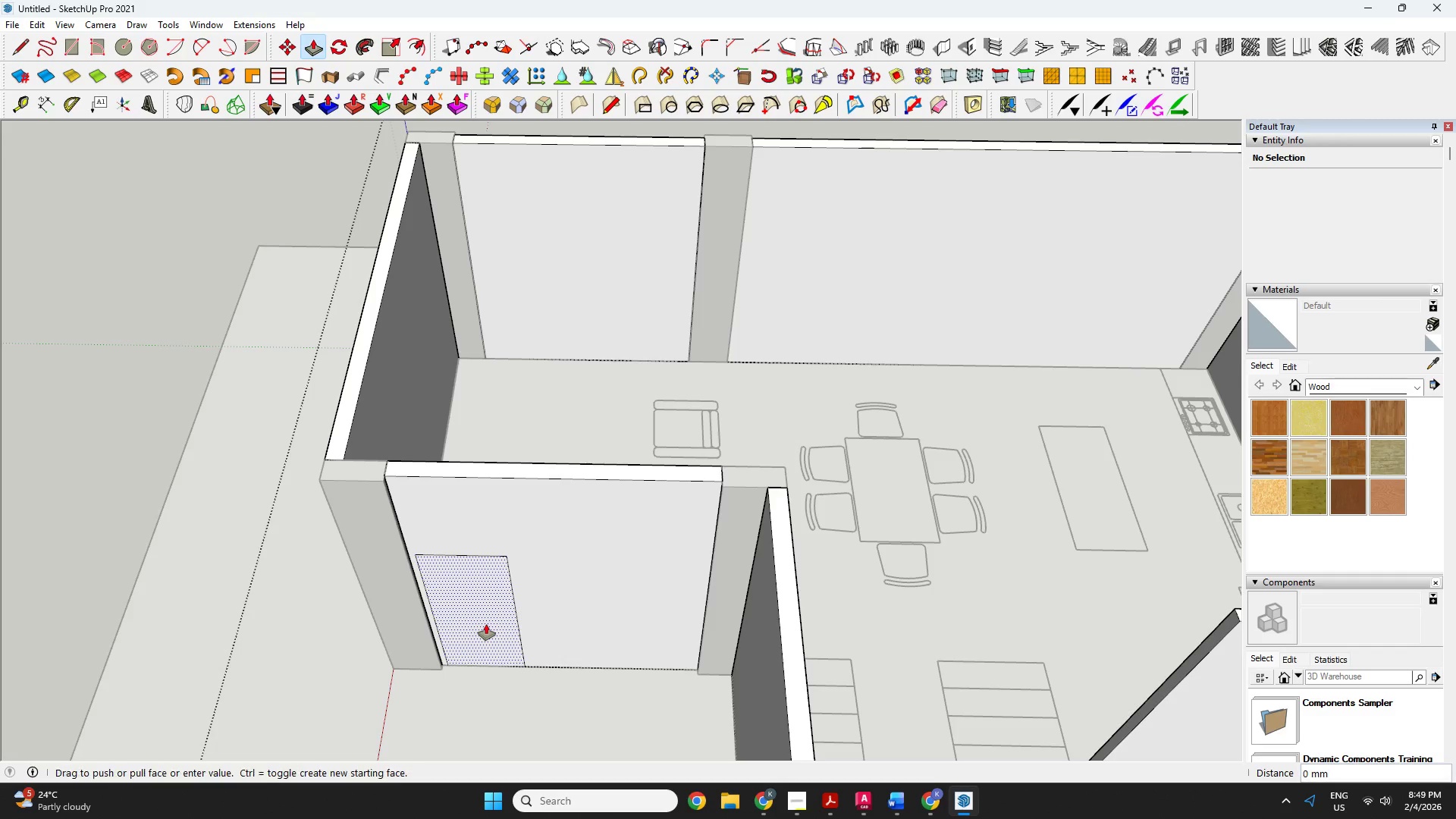 
left_click([486, 624])
 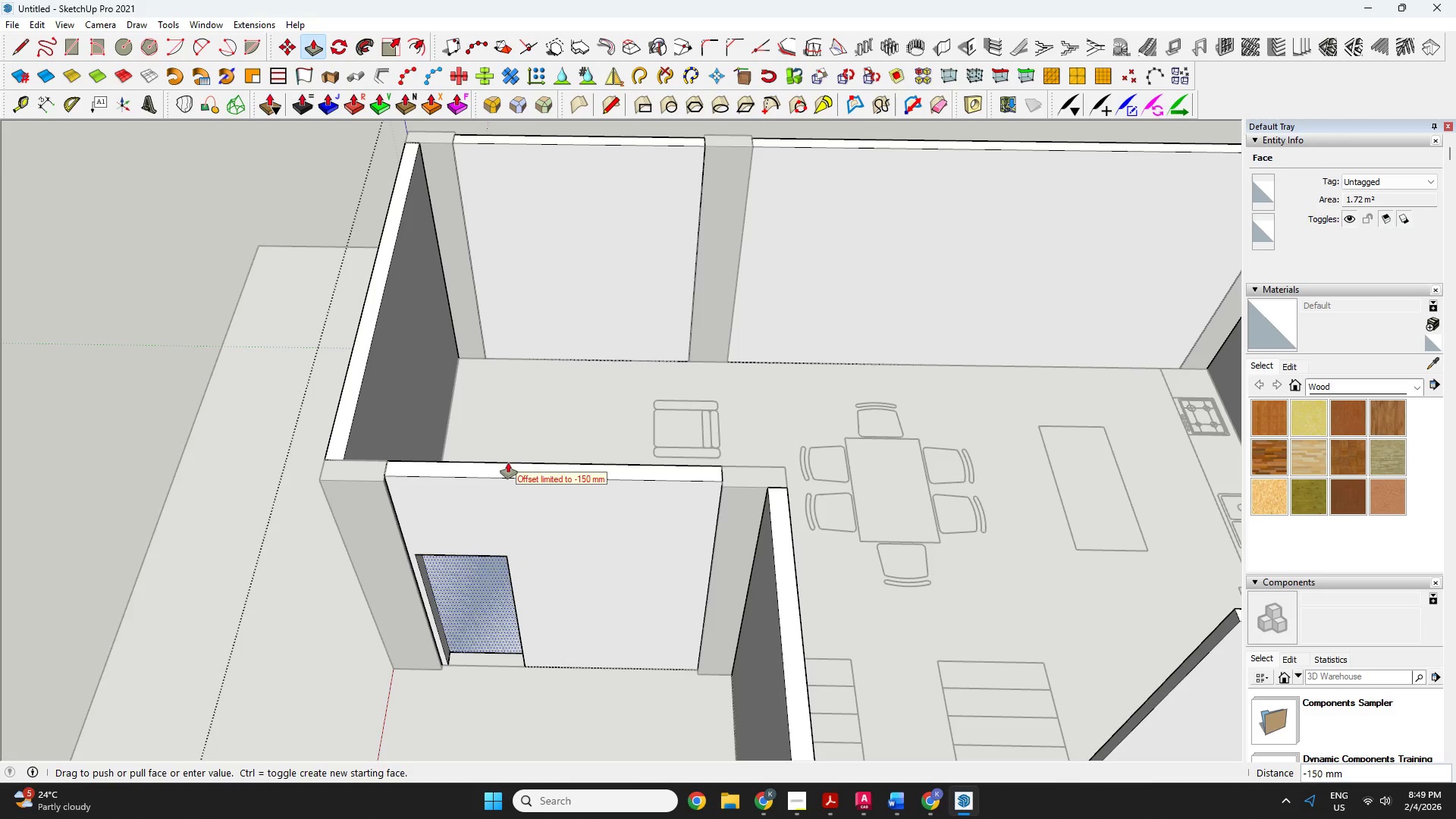 
left_click([508, 461])
 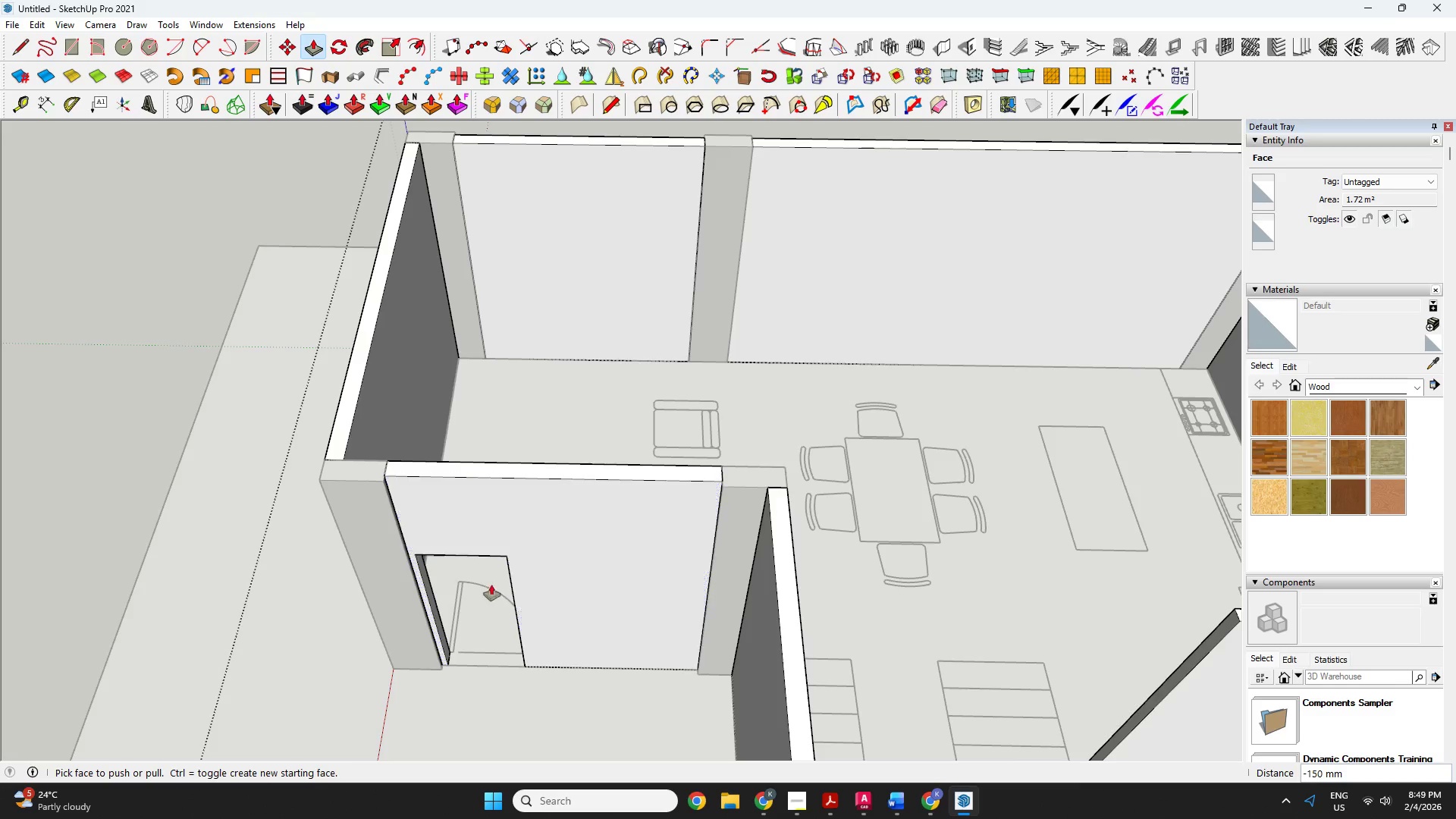 
scroll: coordinate [383, 656], scroll_direction: up, amount: 13.0
 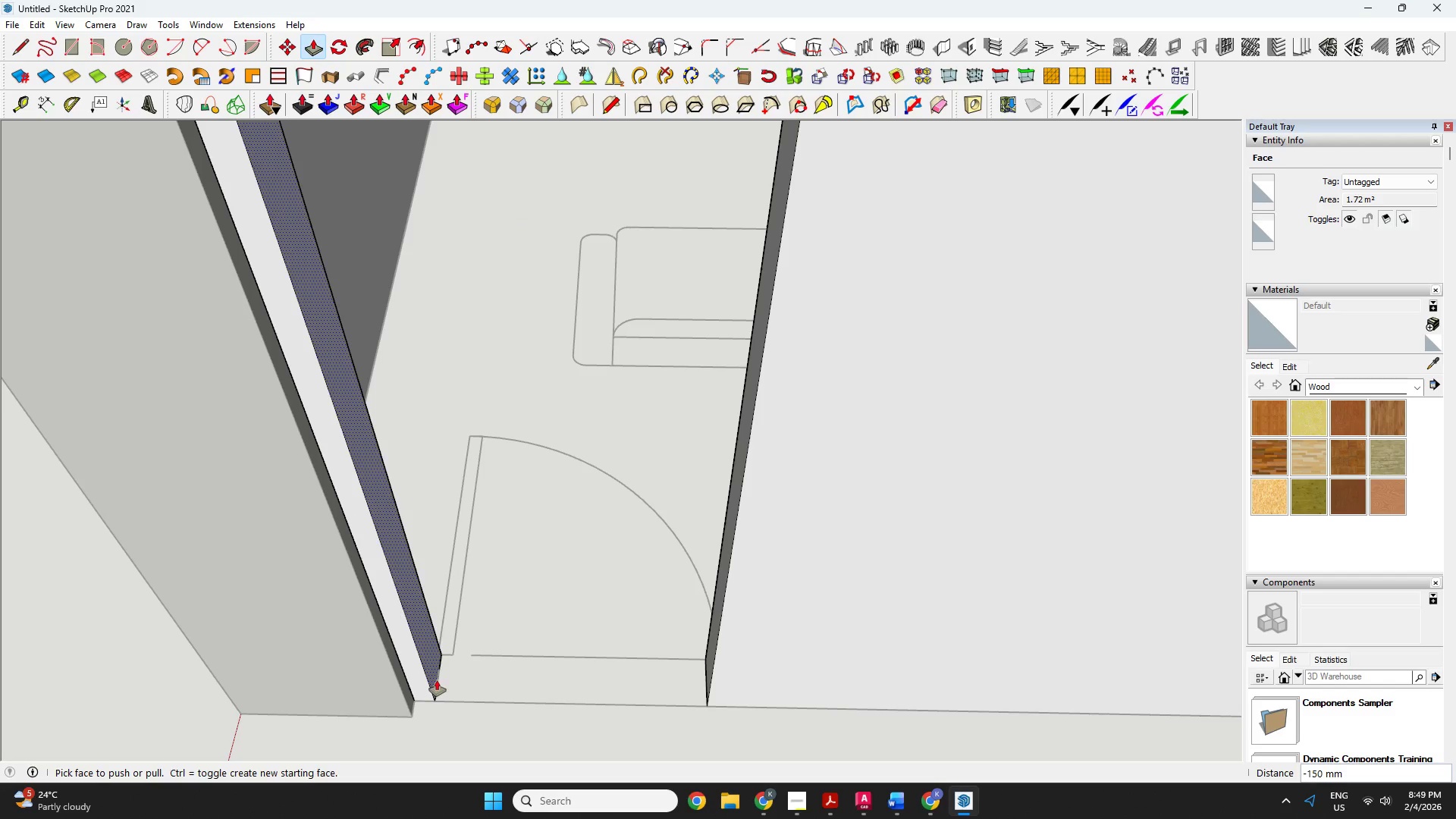 
left_click([434, 672])
 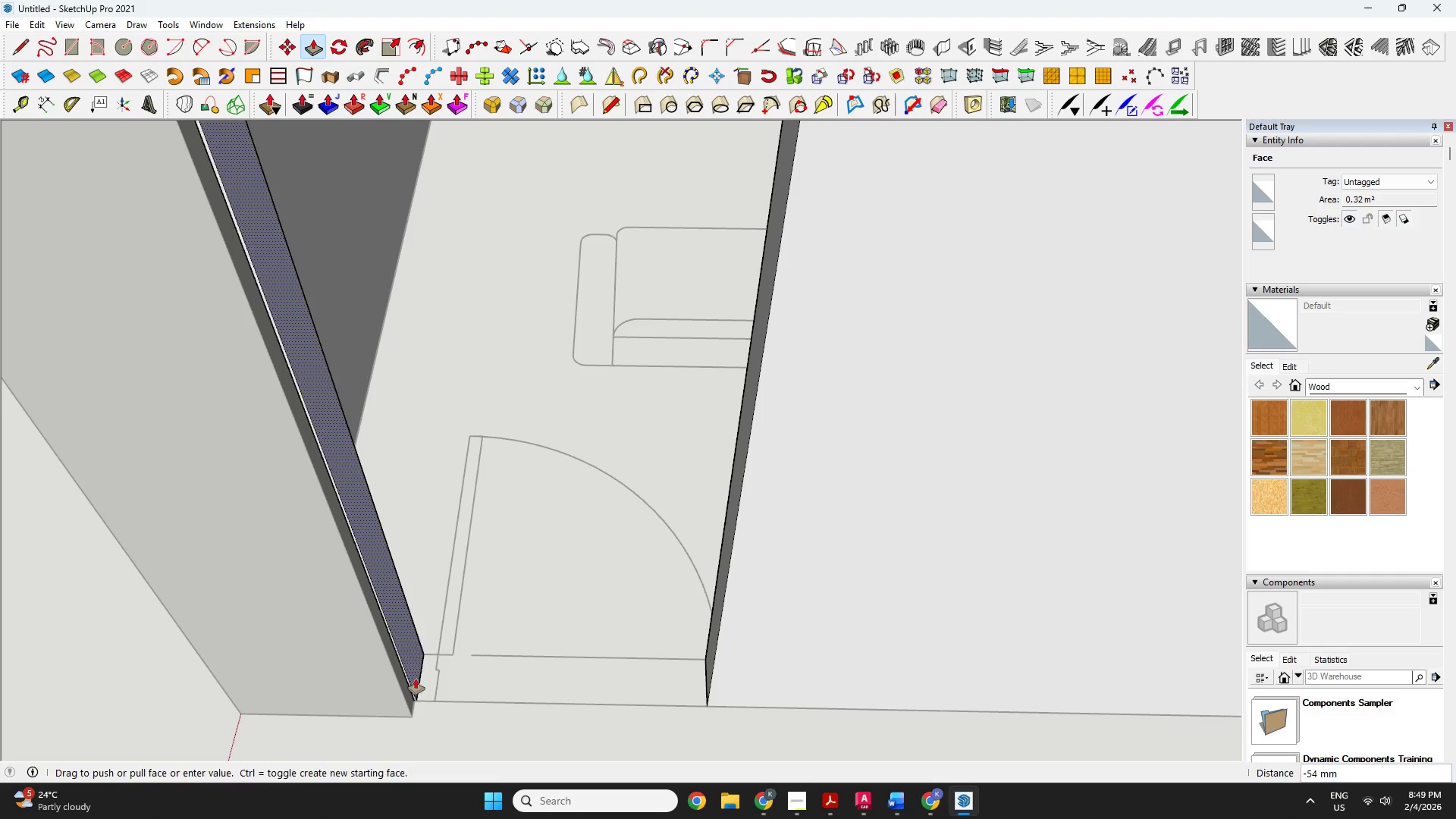 
scroll: coordinate [425, 670], scroll_direction: none, amount: 0.0
 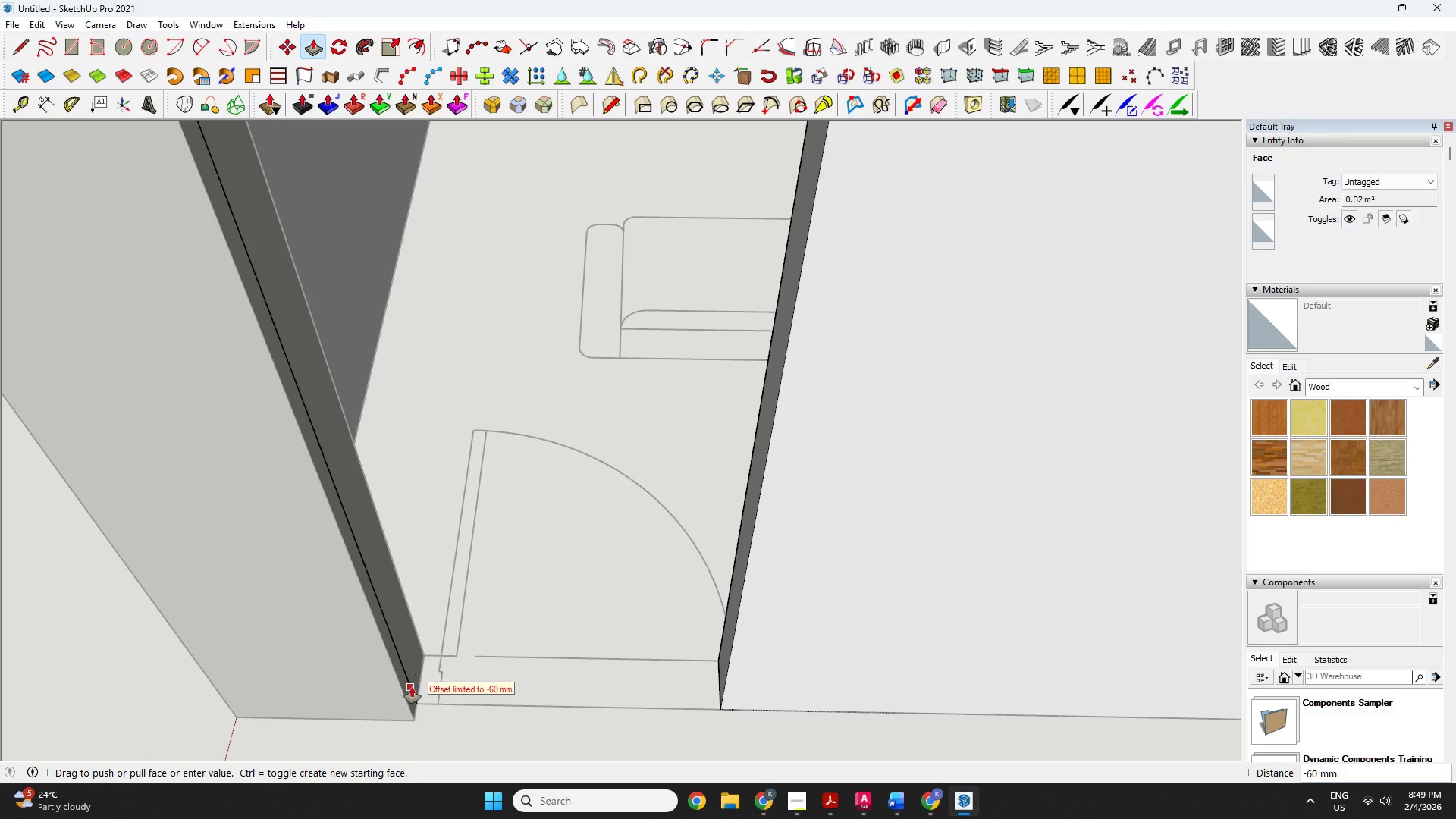 
left_click([411, 686])
 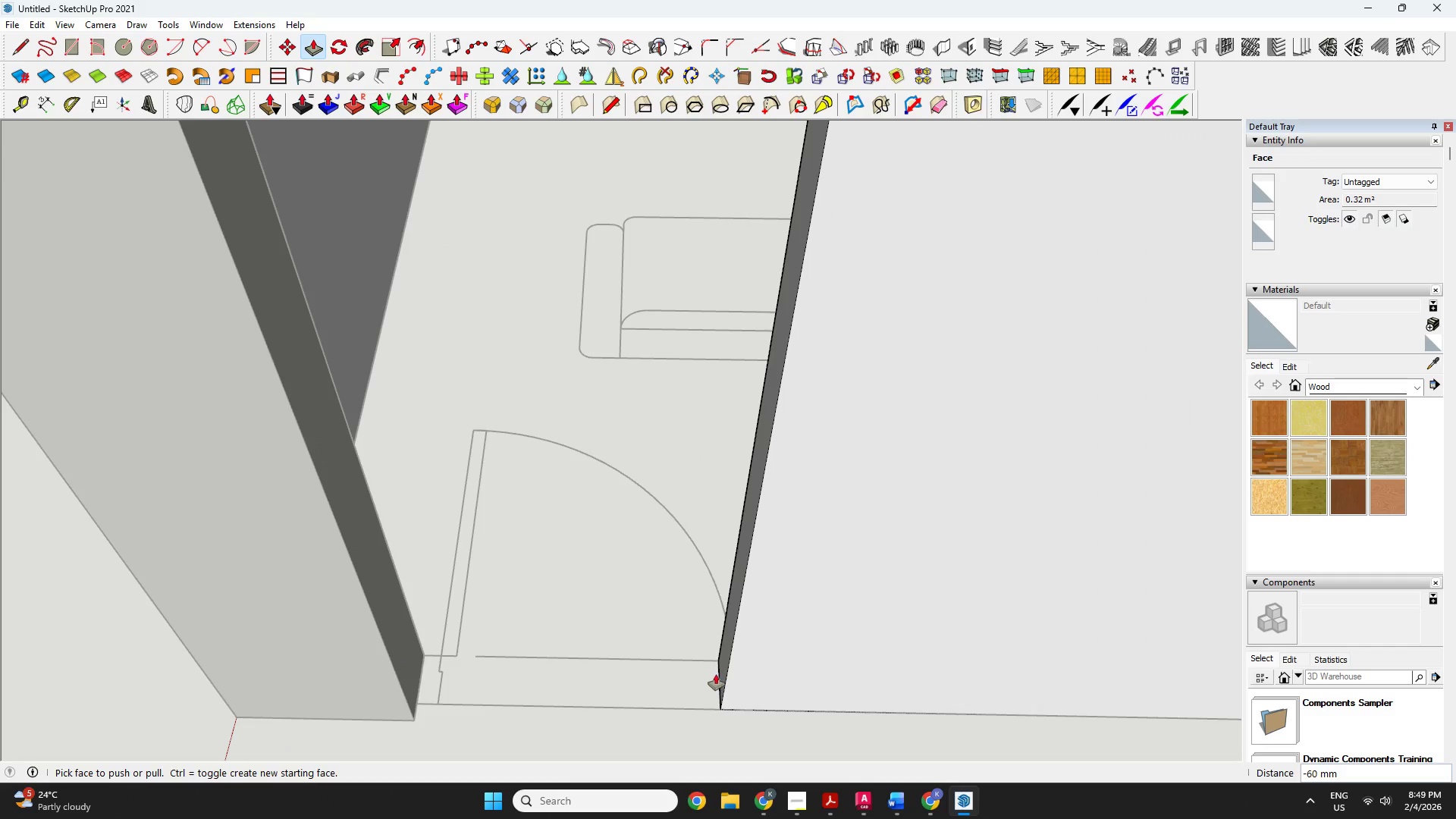 
left_click([722, 673])
 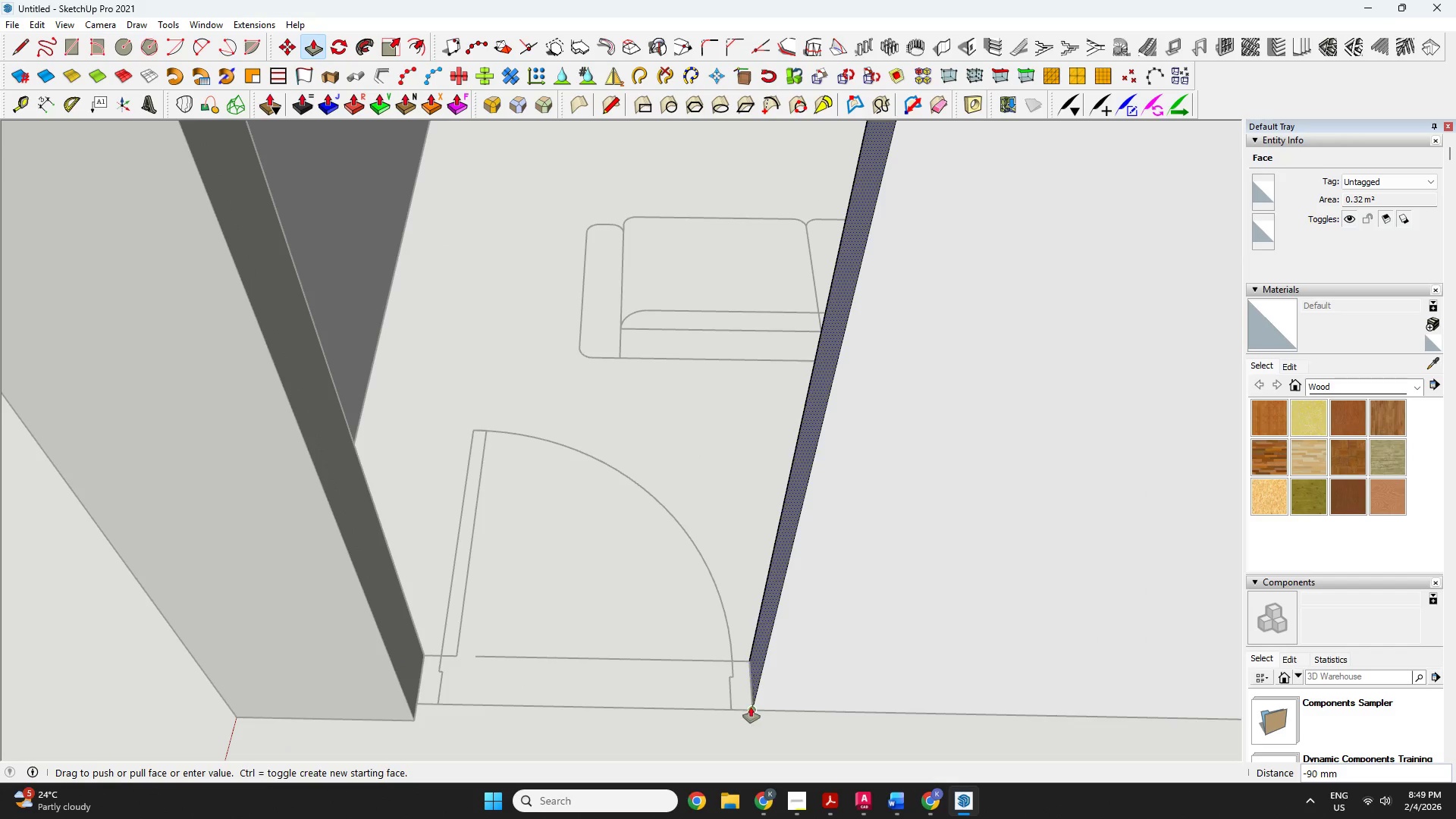 
left_click([750, 707])
 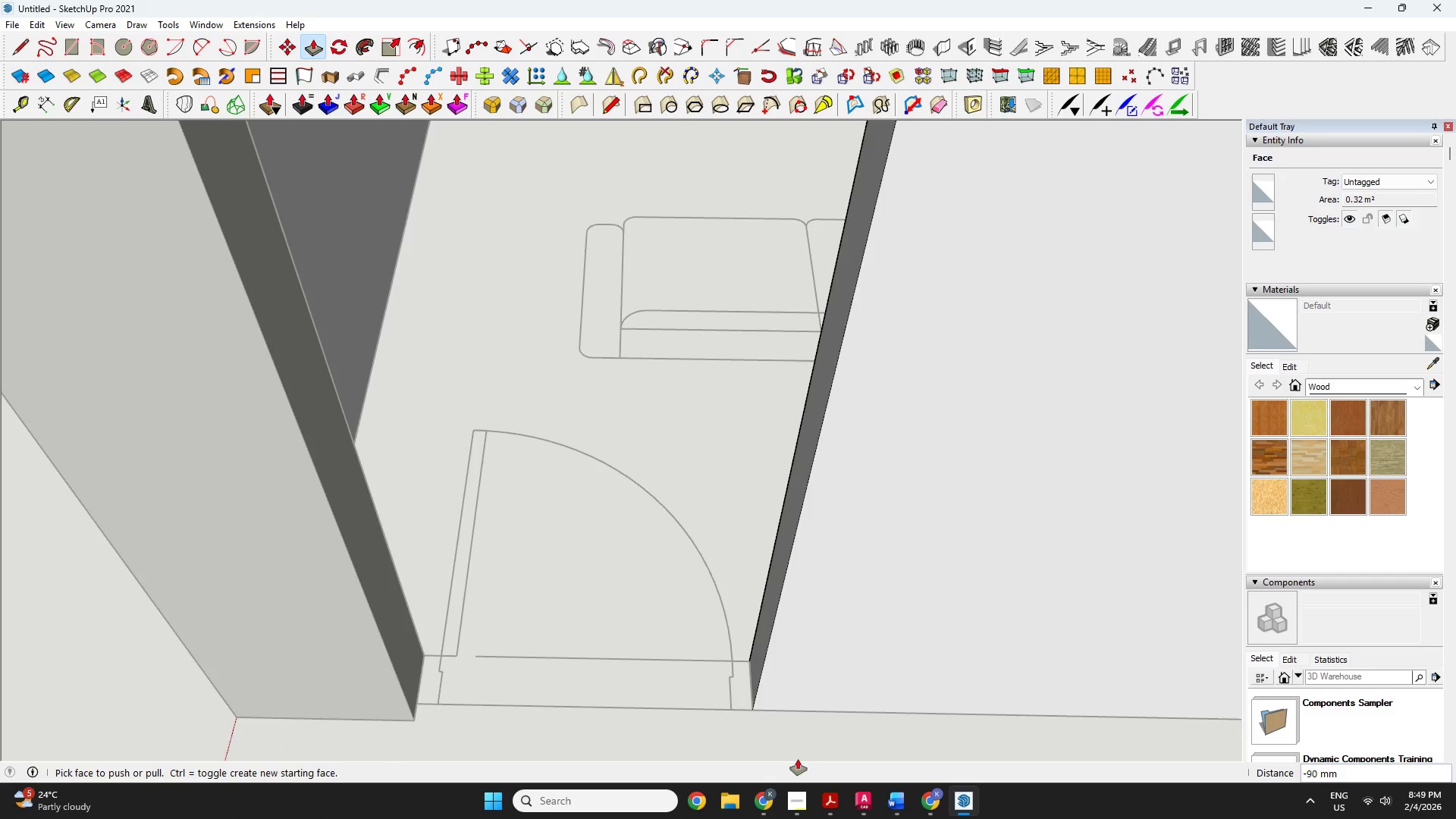 
scroll: coordinate [479, 463], scroll_direction: down, amount: 21.0
 